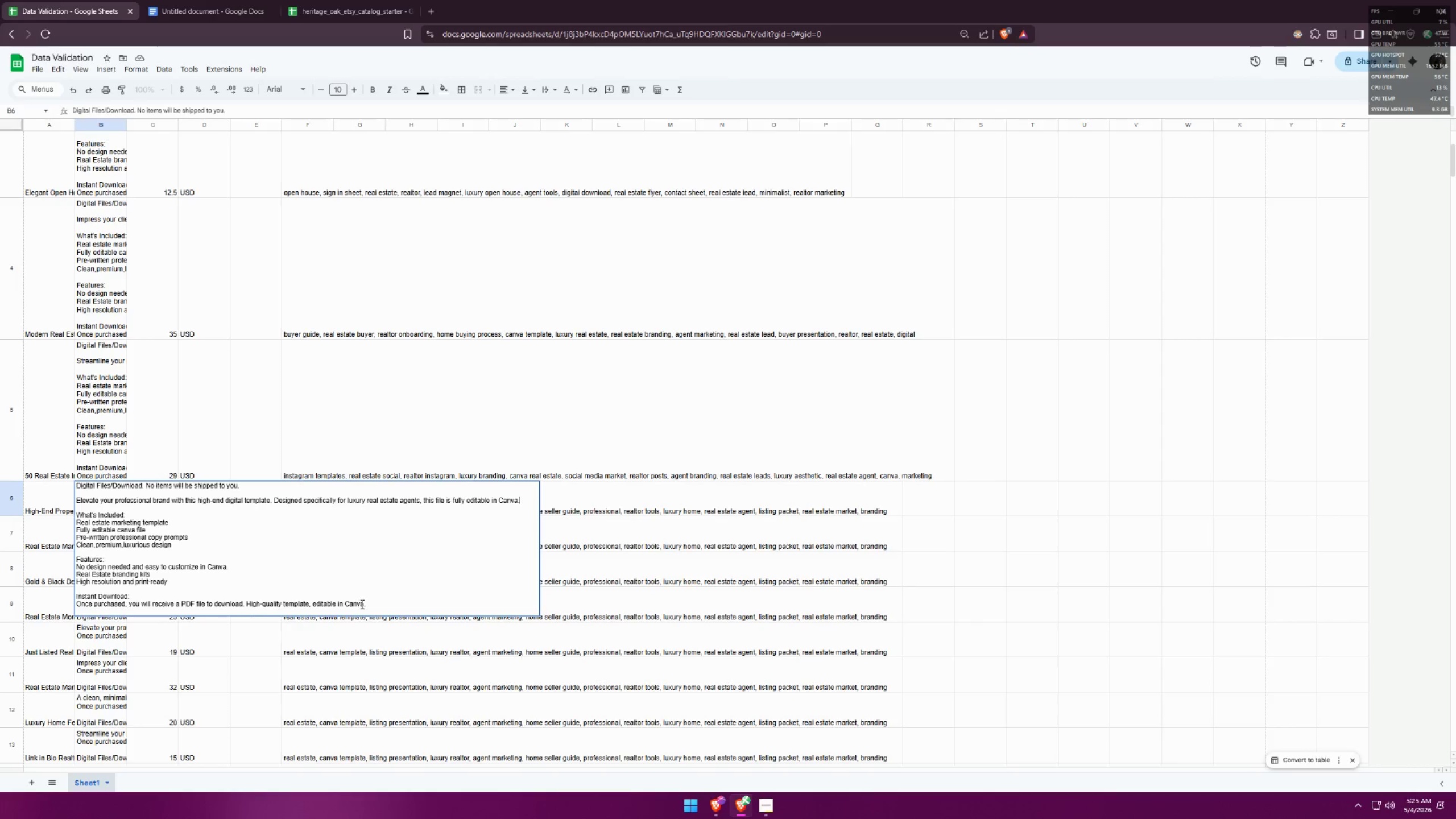 
left_click_drag(start_coordinate=[374, 605], to_coordinate=[64, 609])
 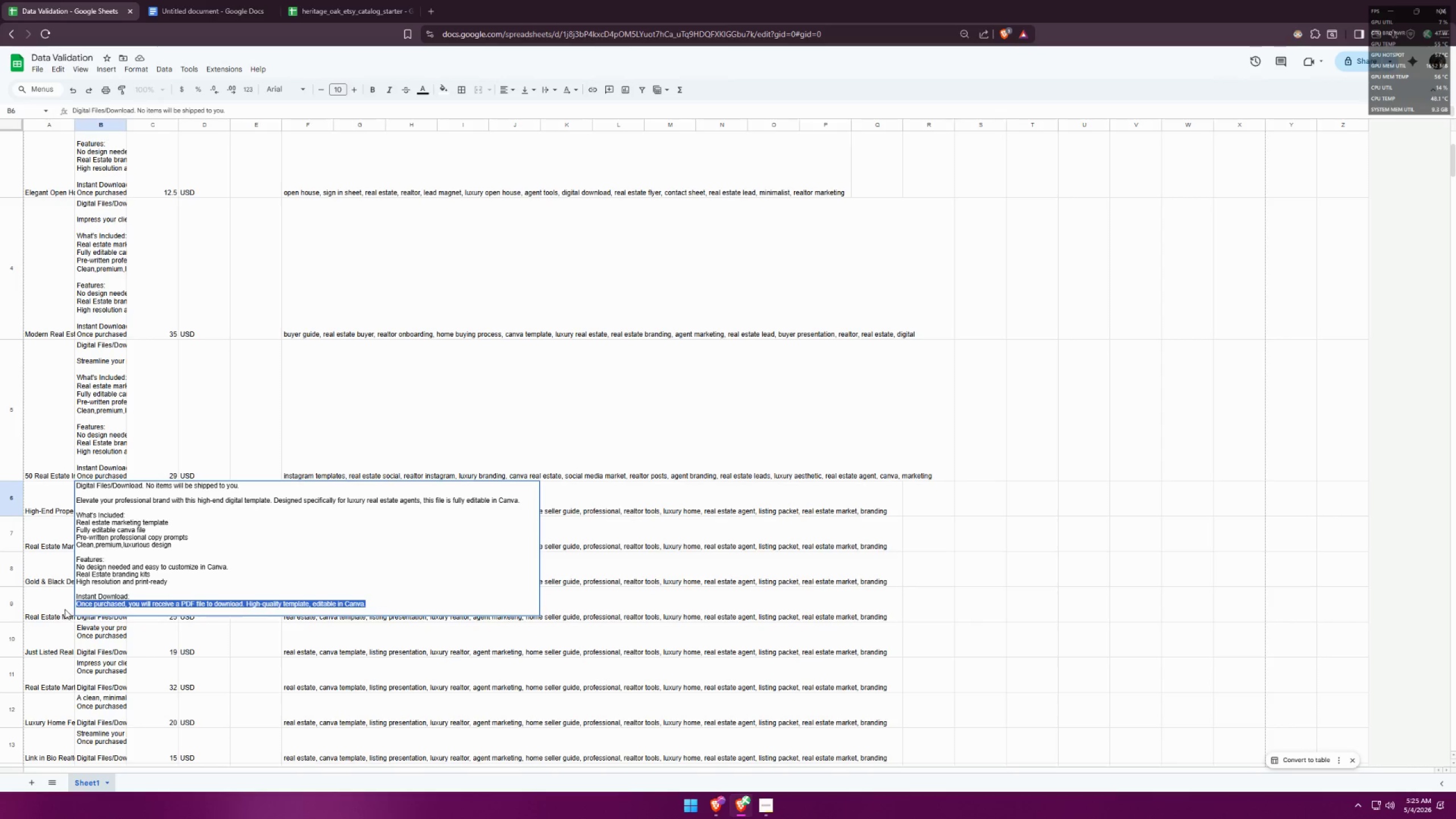 
key(Control+V)
 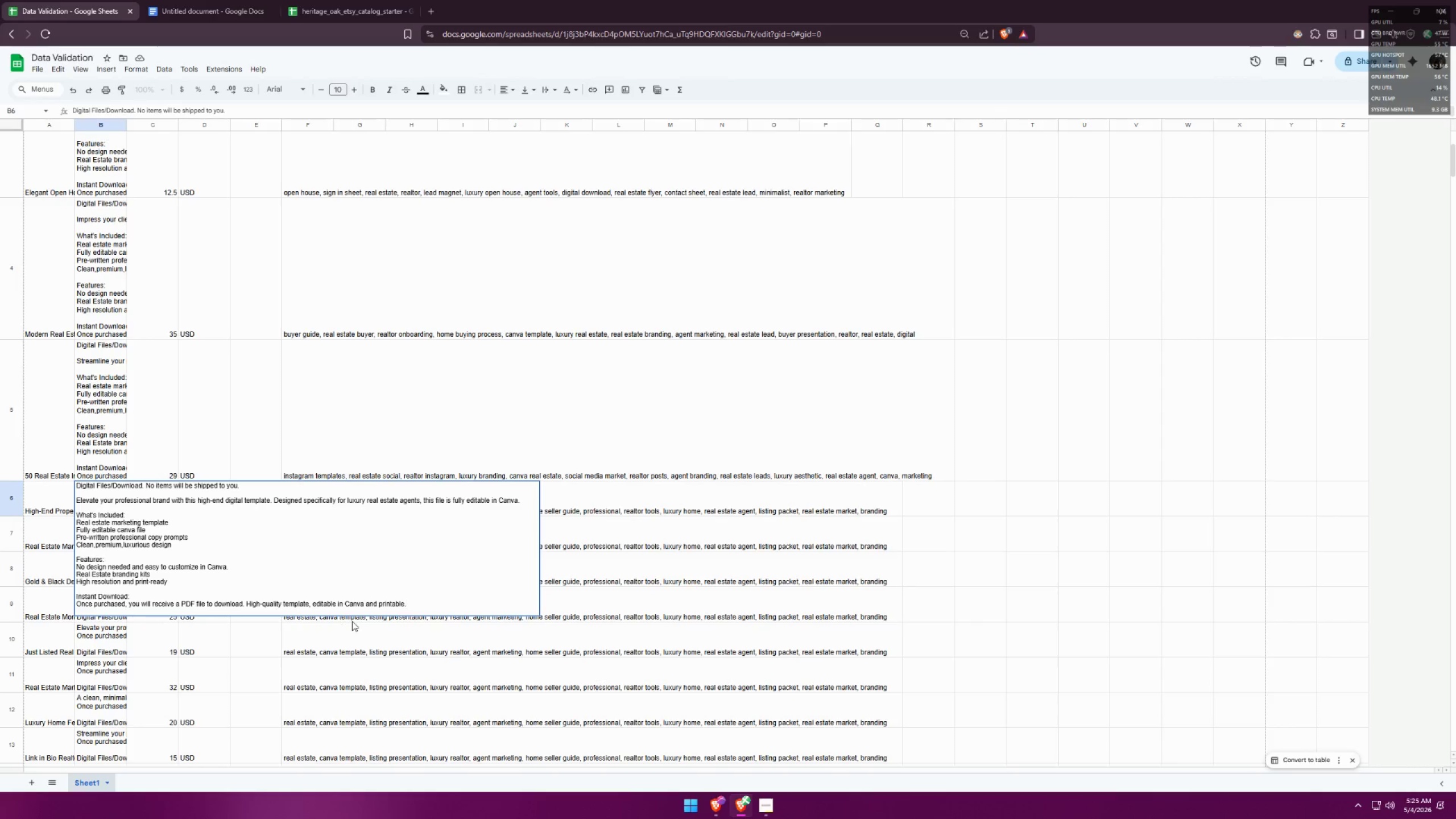 
key(Control+Z)
 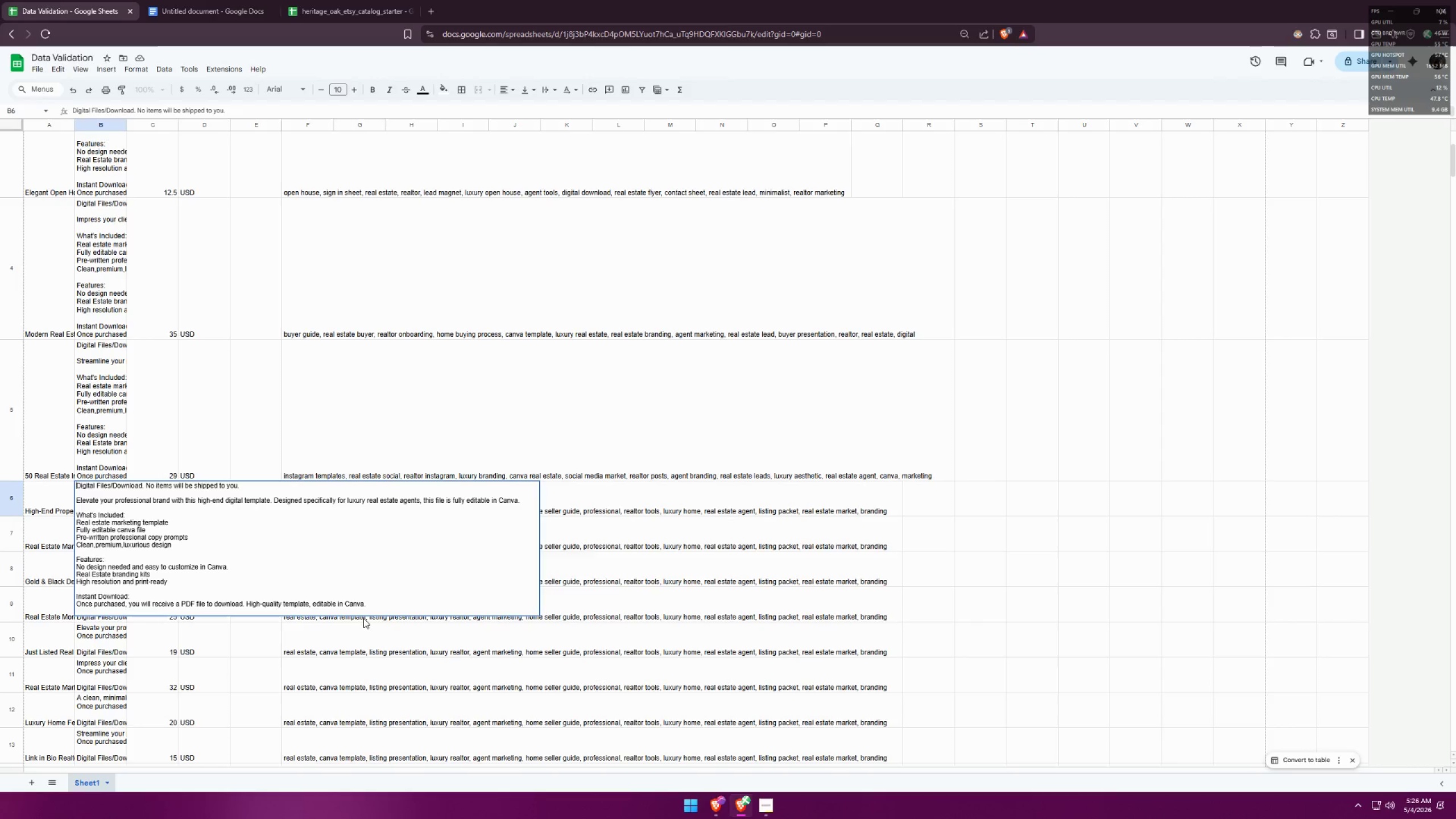 
key(Control+V)
 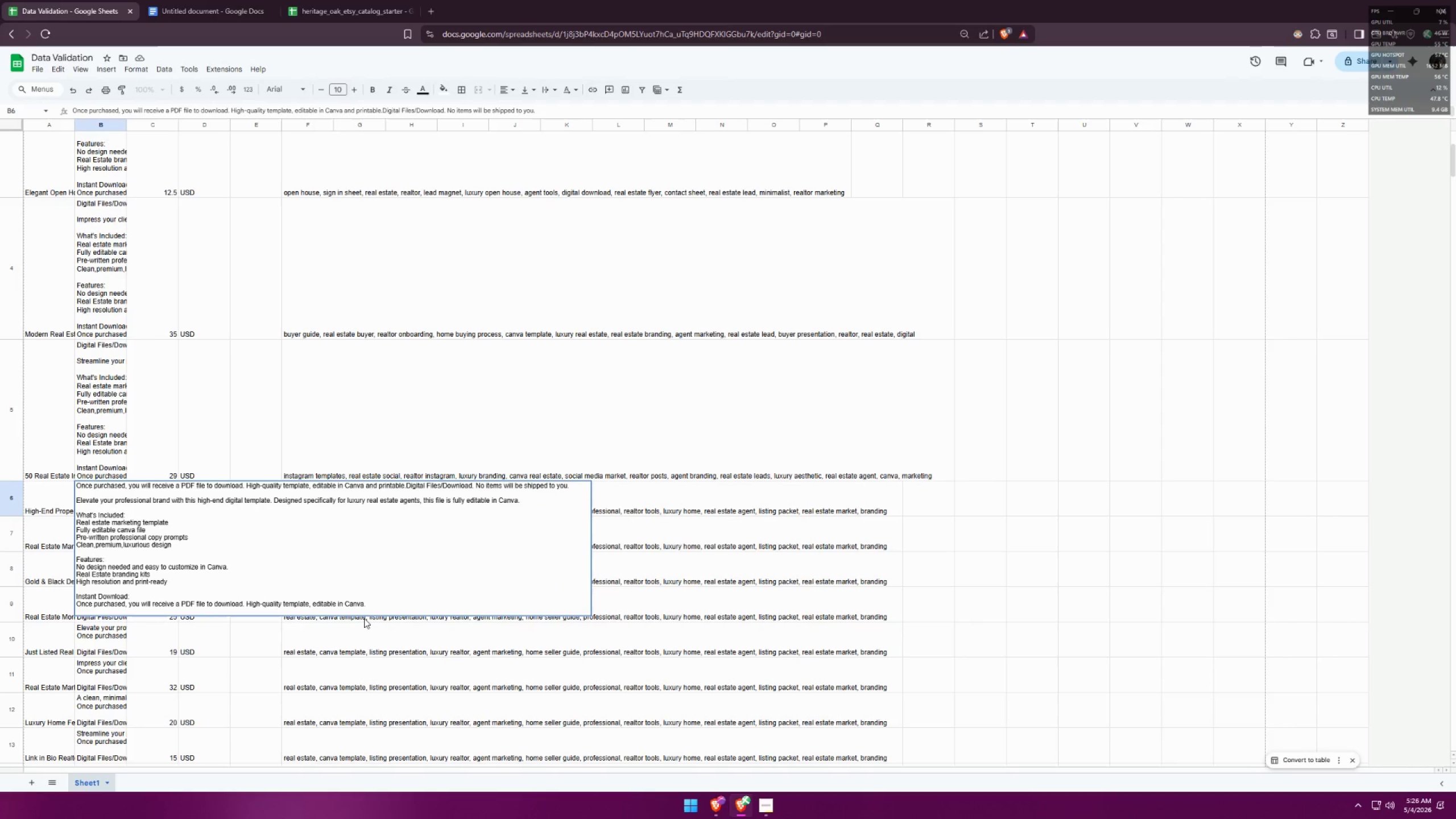 
key(Control+Z)
 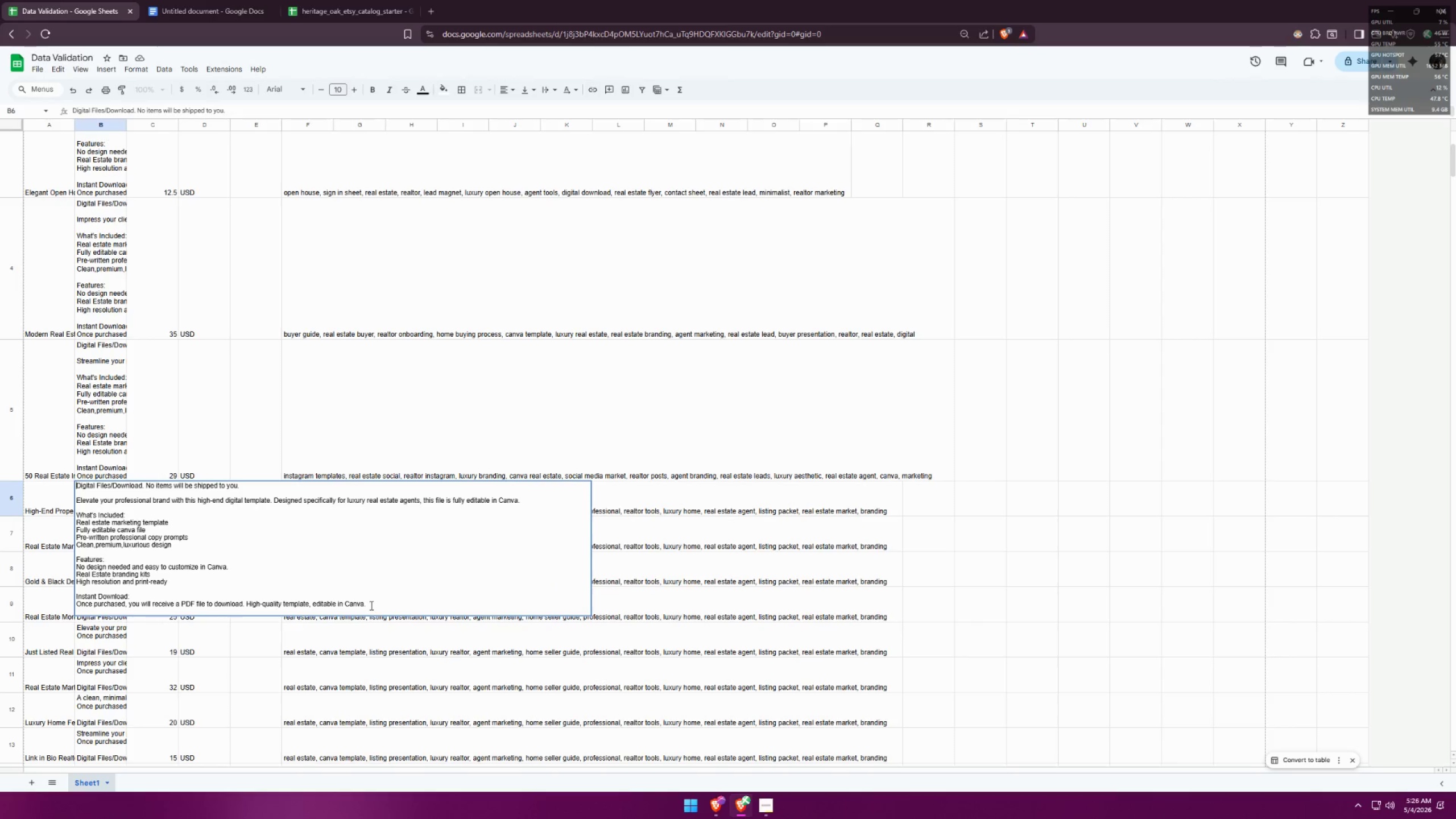 
left_click_drag(start_coordinate=[371, 605], to_coordinate=[41, 607])
 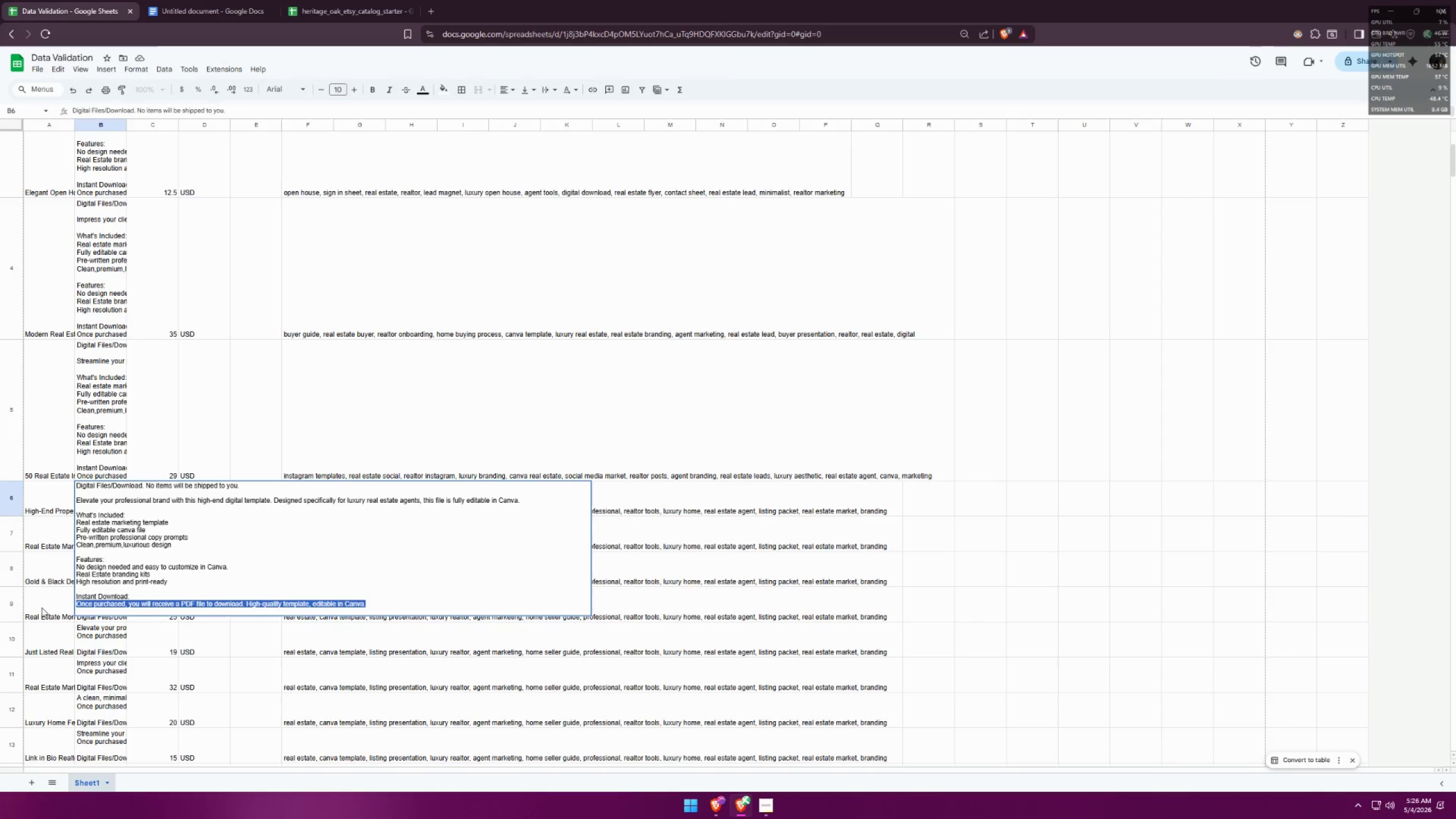 
key(Control+V)
 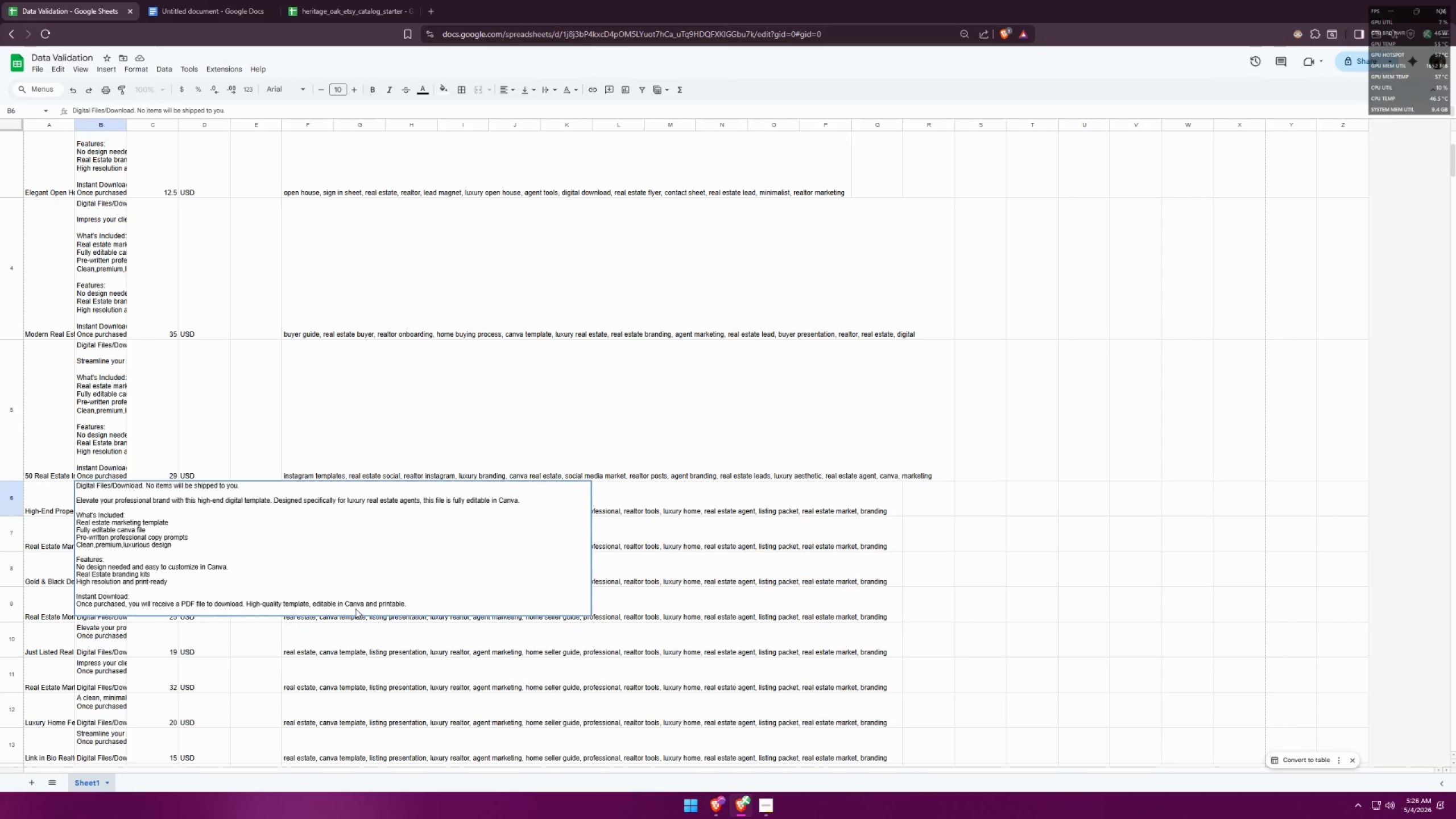 
left_click([410, 604])
 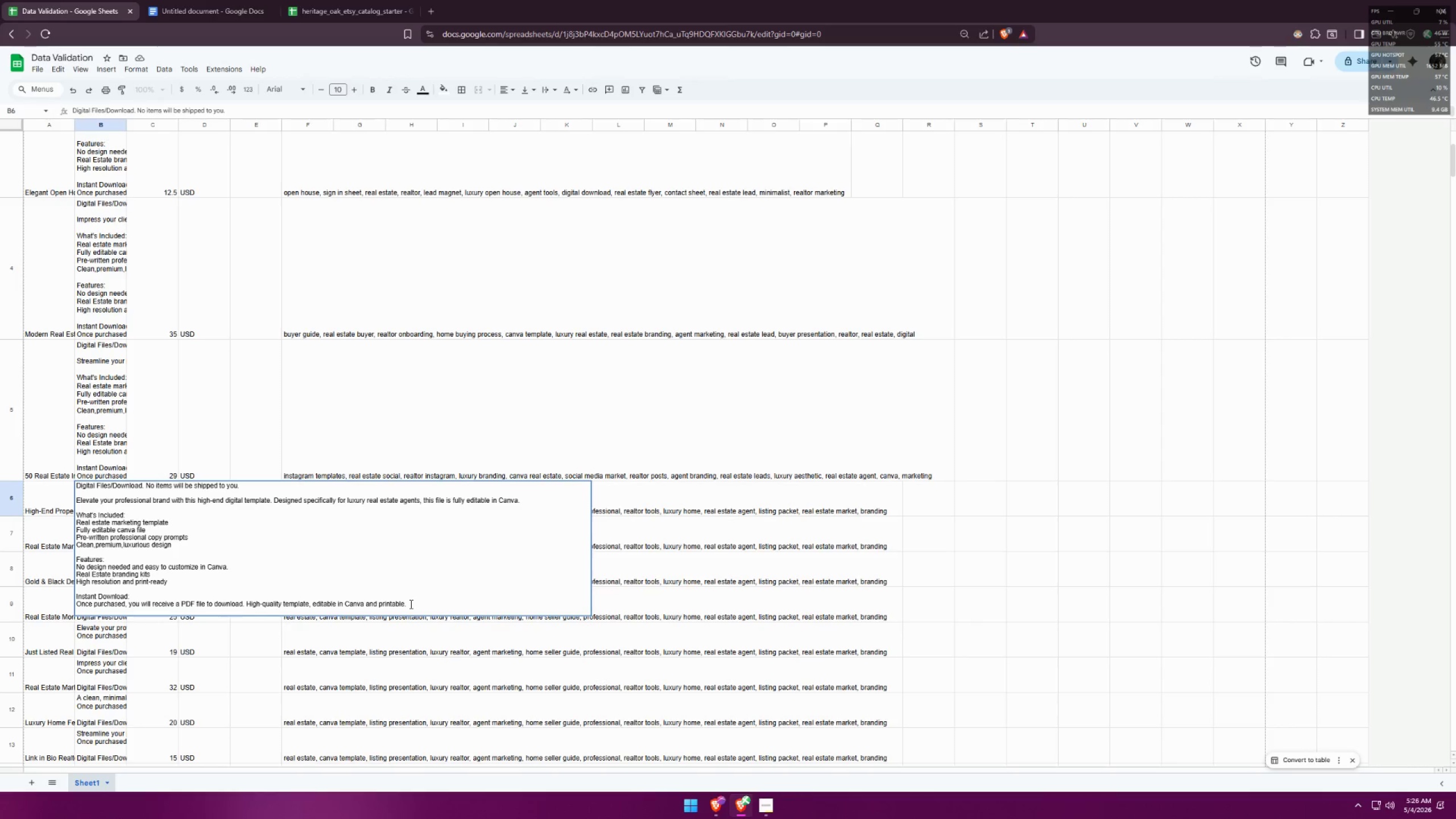 
key(ArrowDown)
 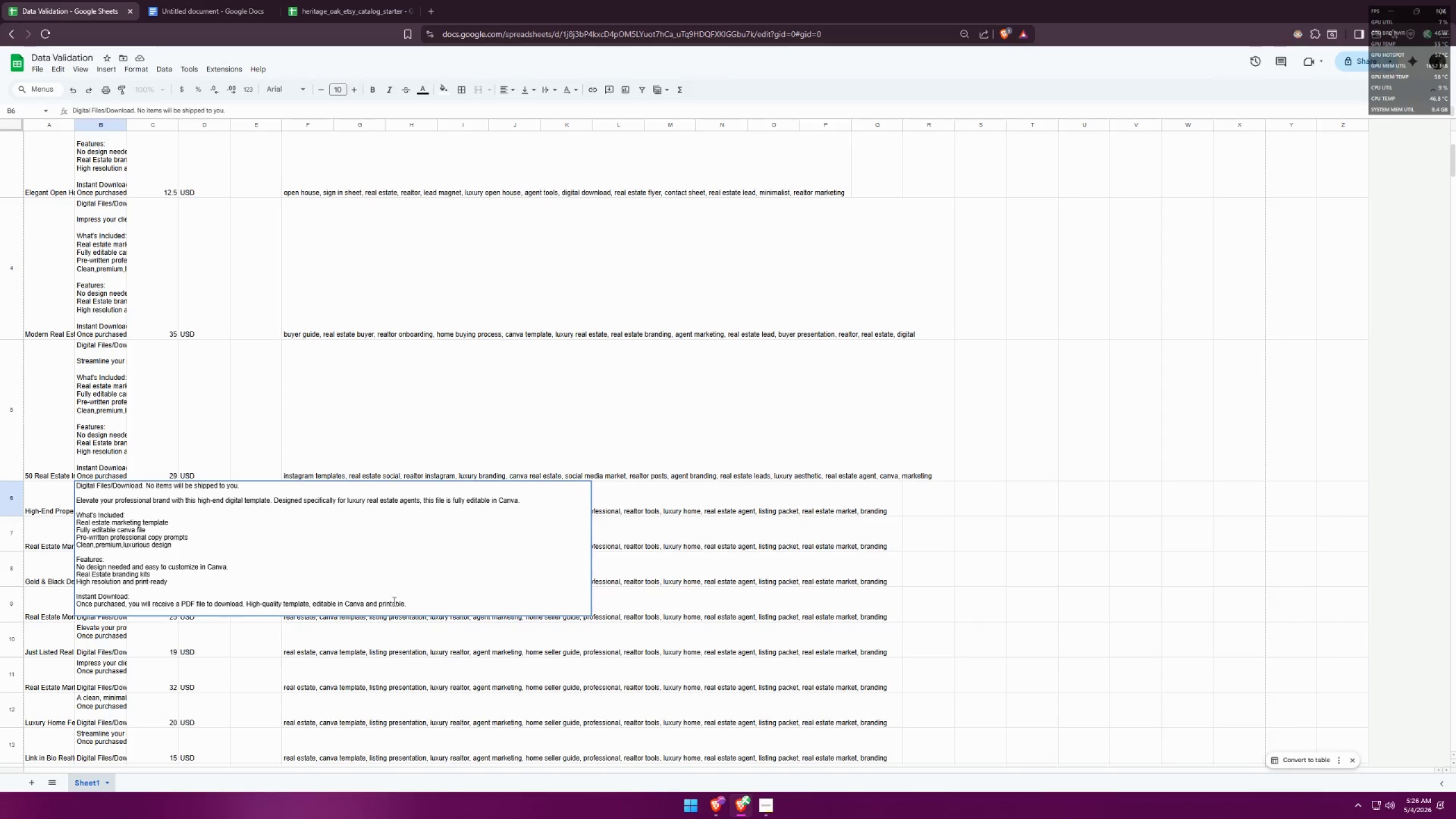 
left_click([106, 433])
 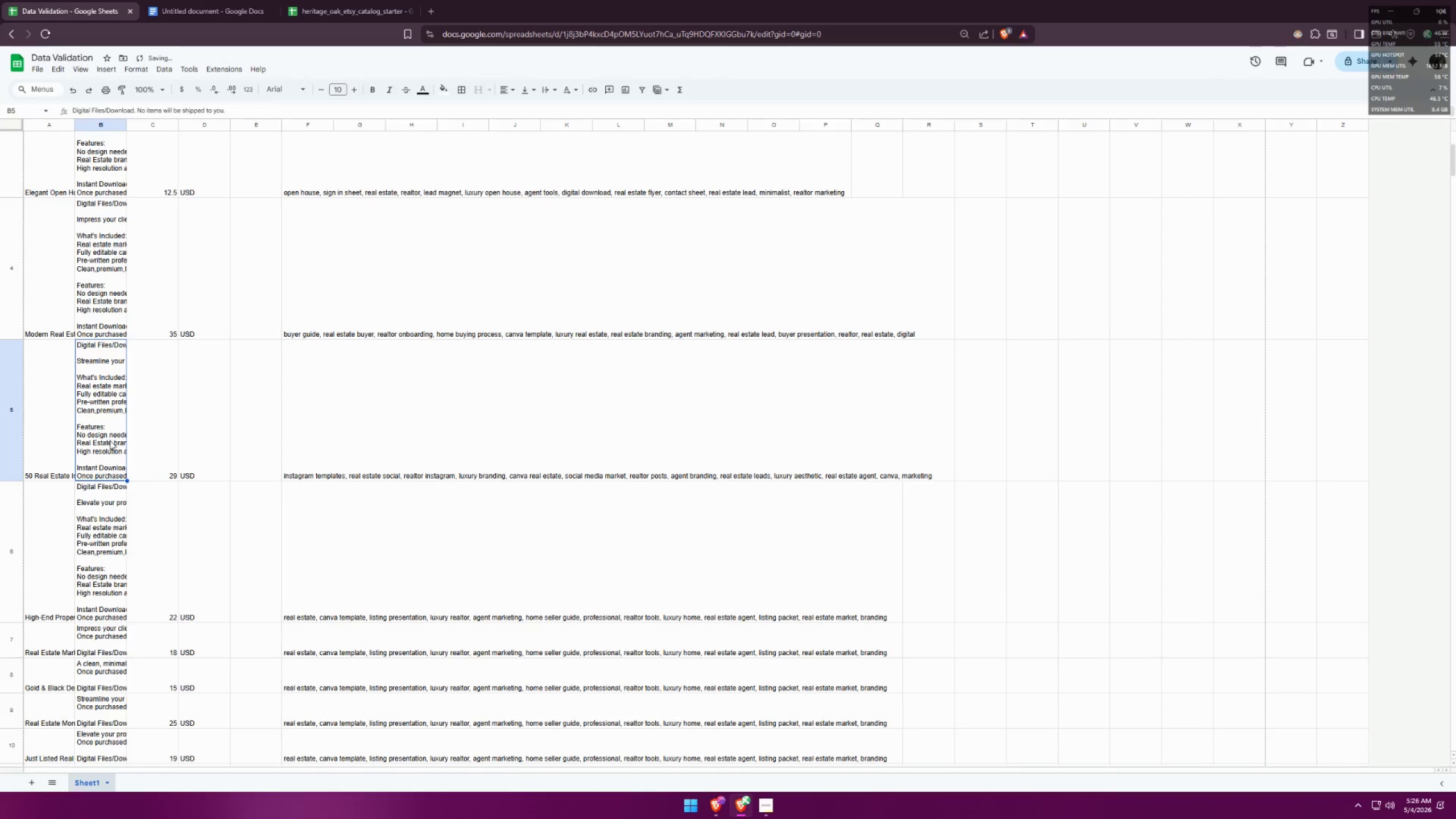 
left_click([110, 440])
 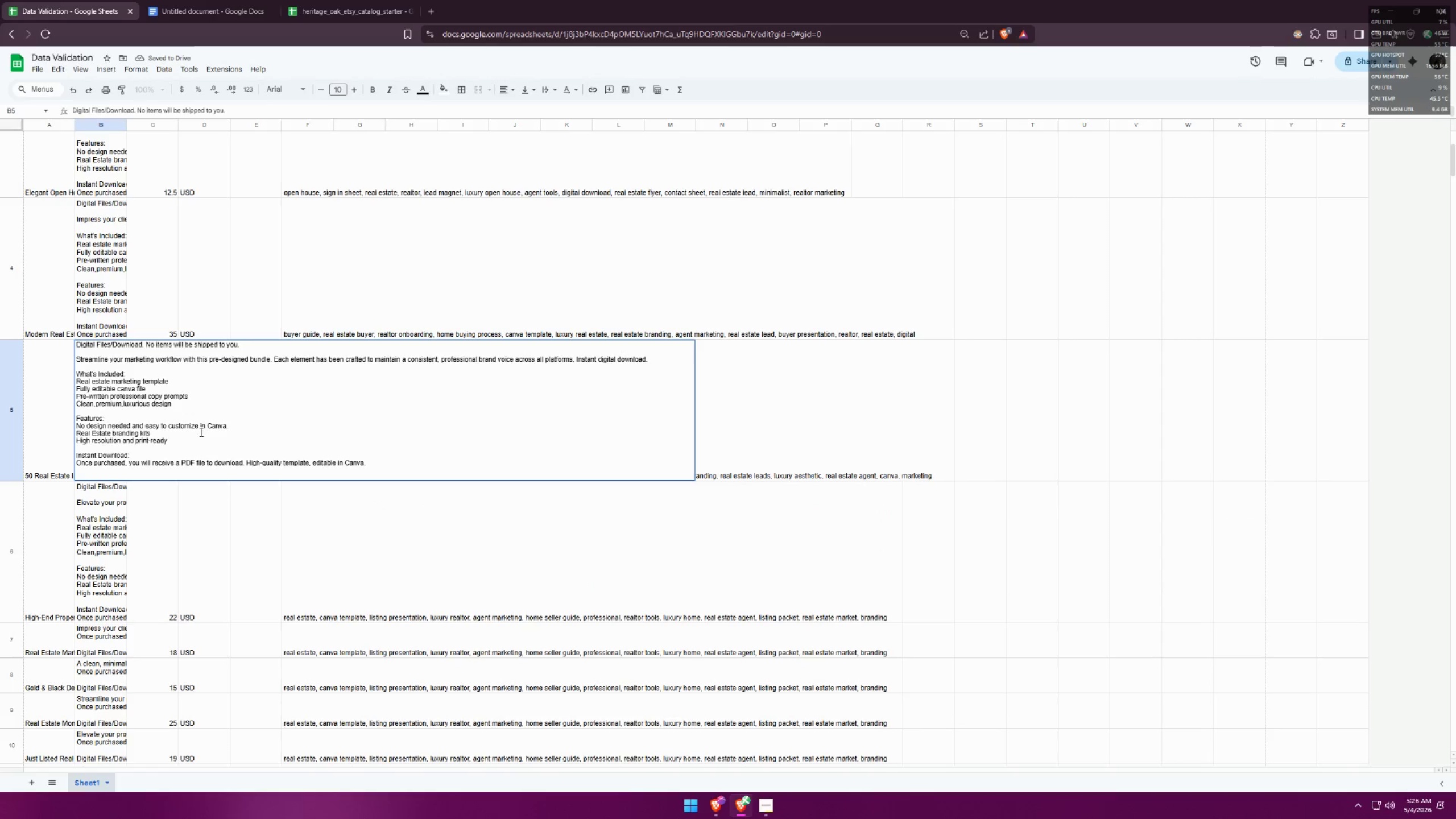 
left_click([203, 411])
 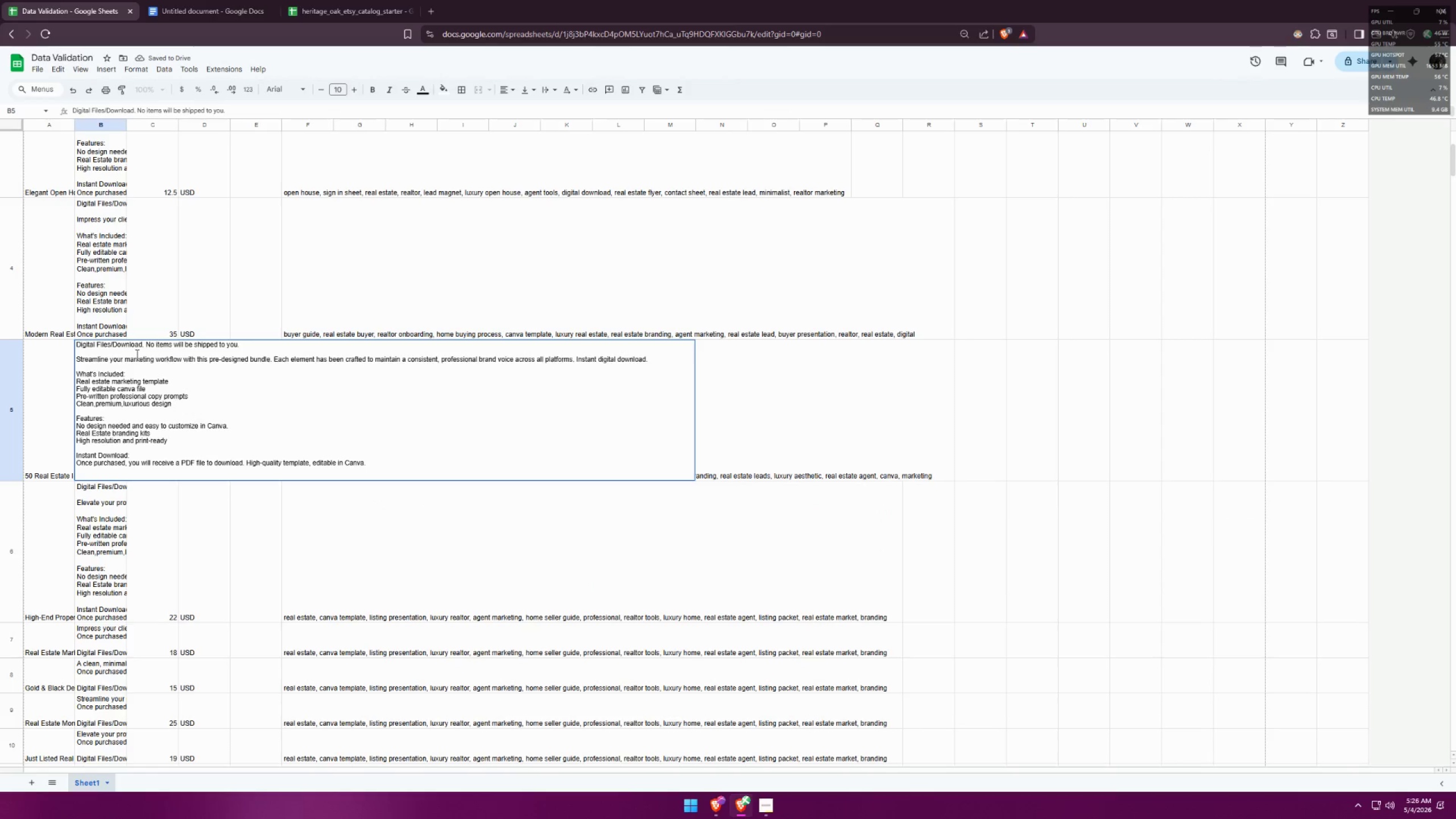 
double_click([106, 308])
 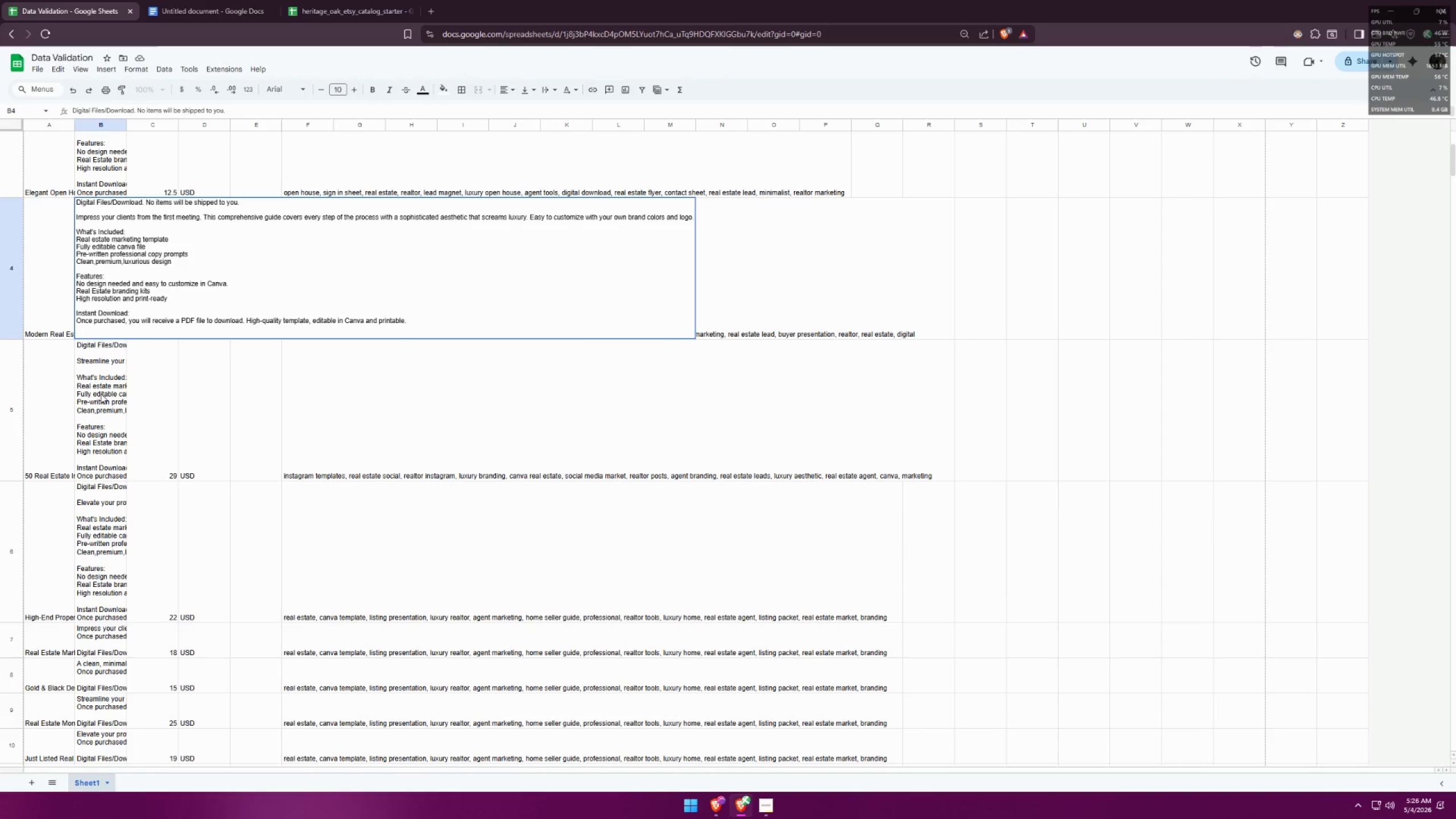 
double_click([100, 396])
 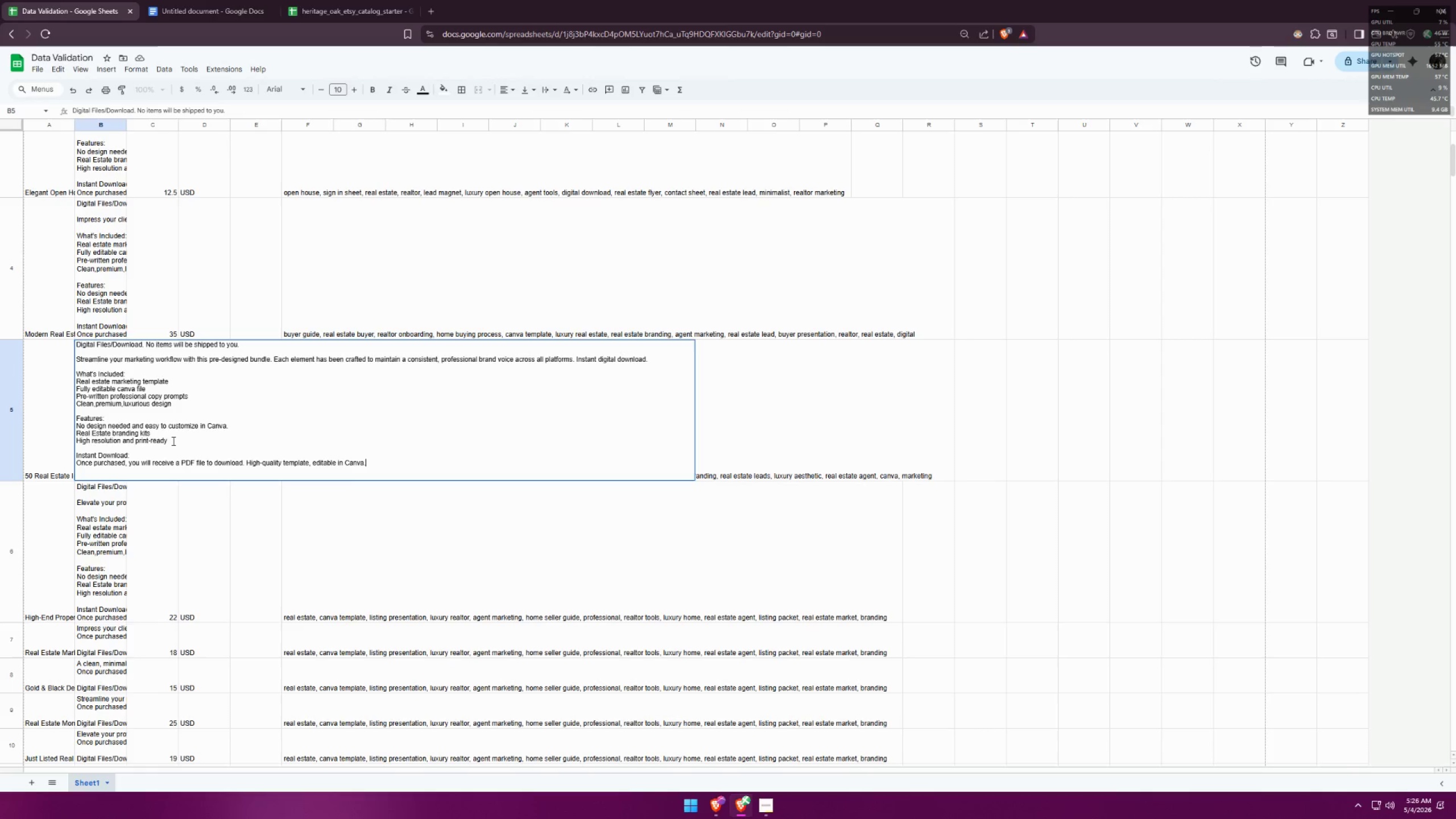 
wait(14.03)
 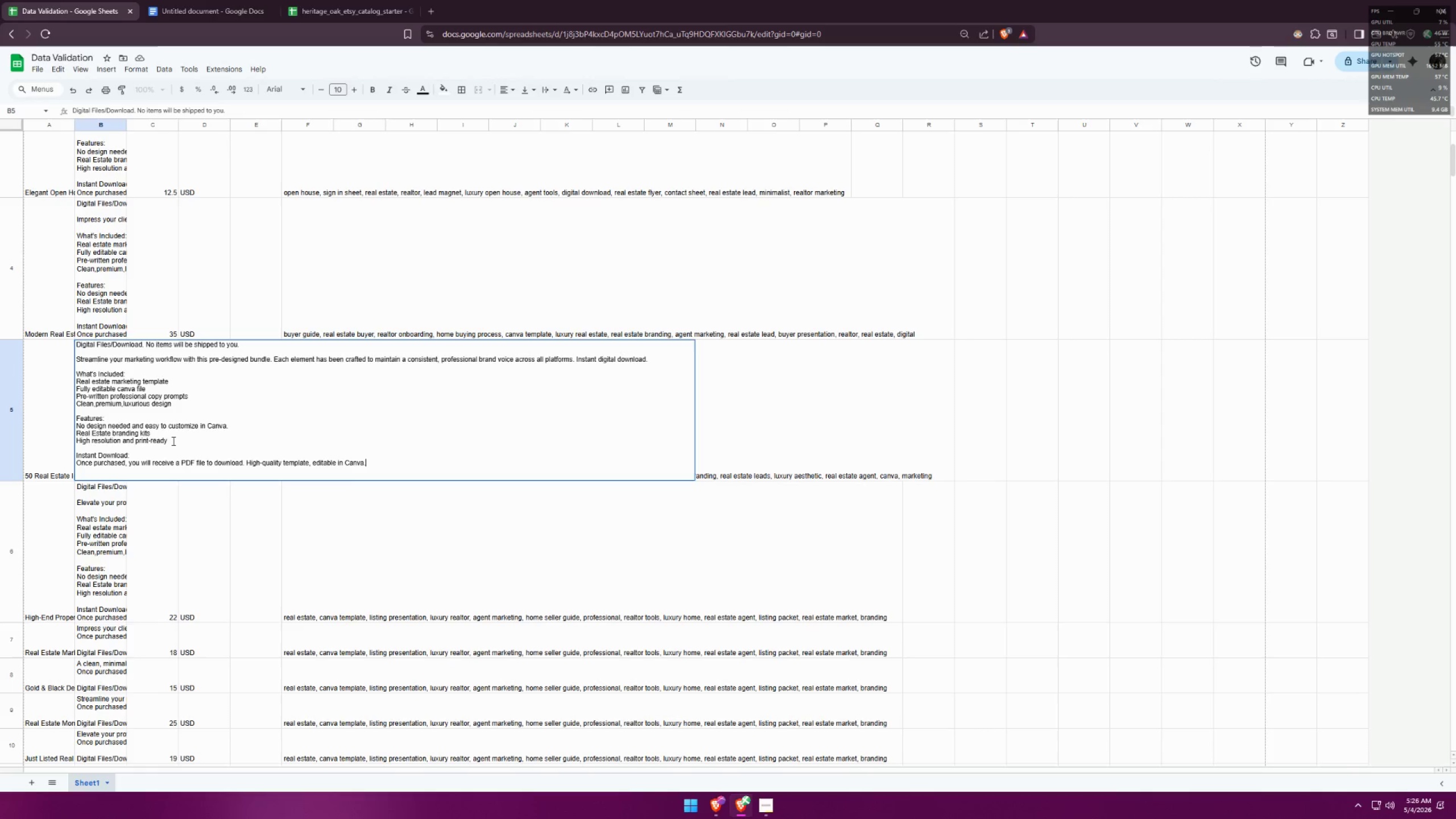 
left_click_drag(start_coordinate=[173, 440], to_coordinate=[126, 439])
 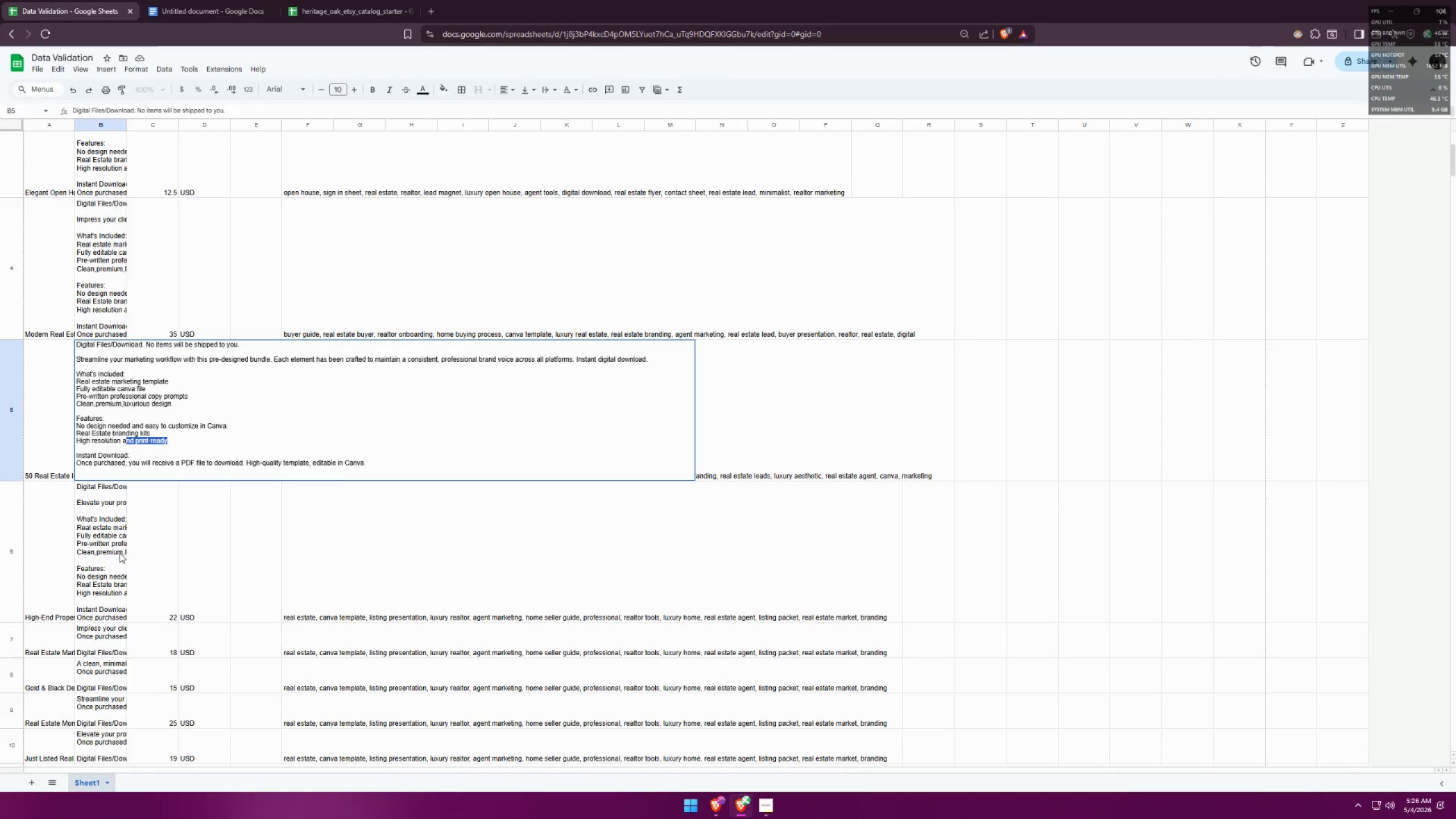 
left_click([112, 551])
 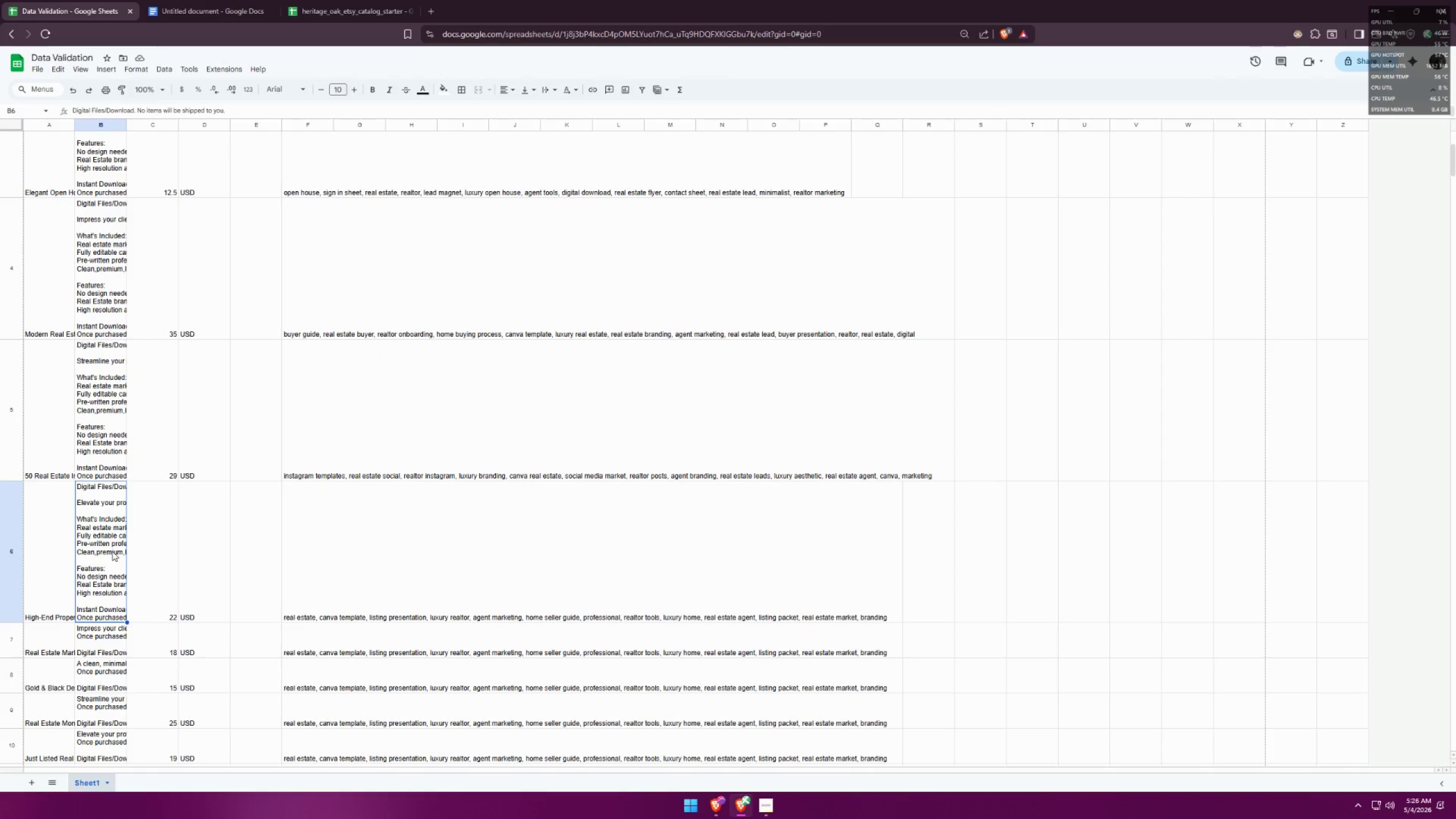 
scroll: coordinate [129, 541], scroll_direction: down, amount: 3.0
 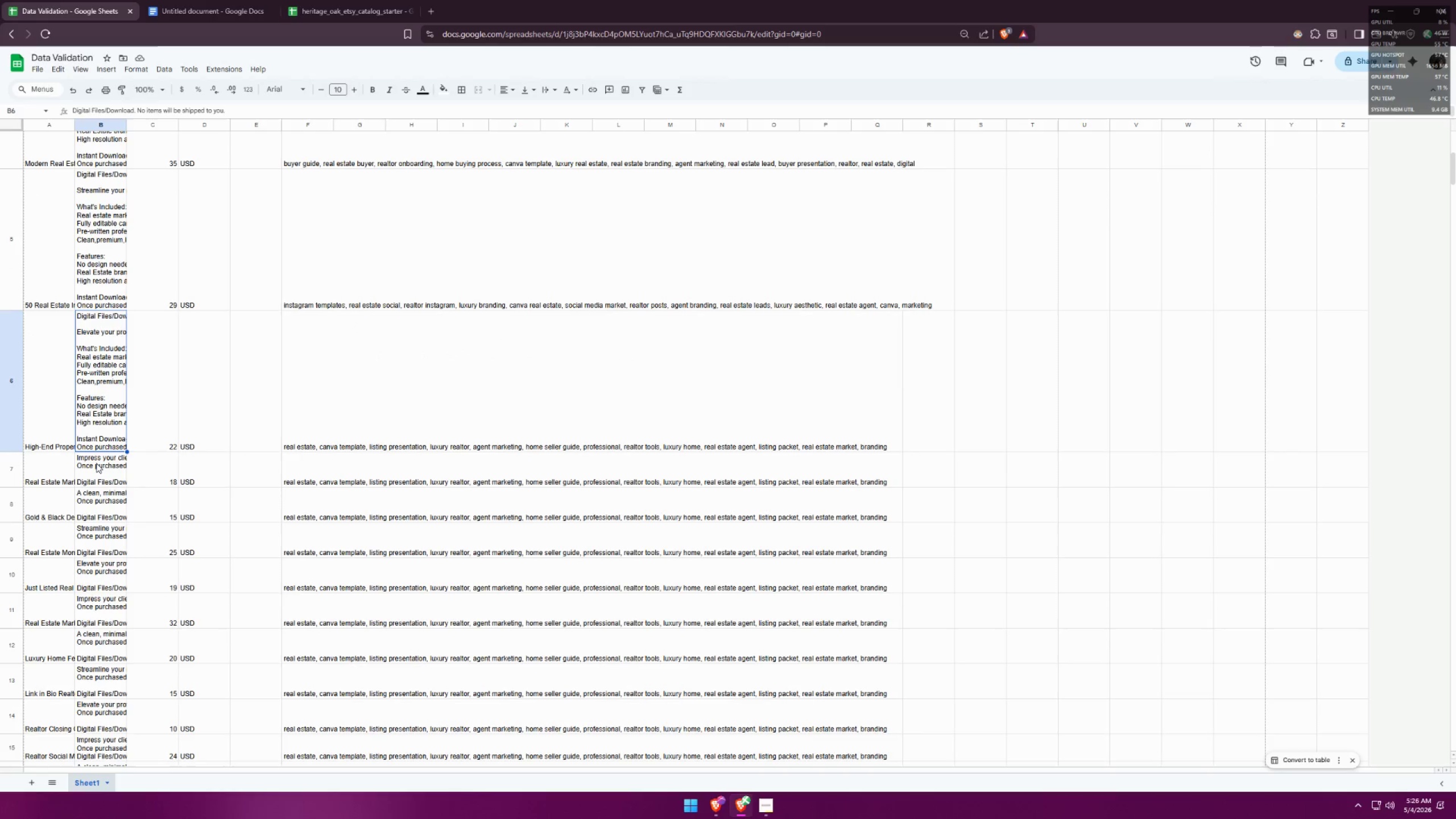 
double_click([92, 411])
 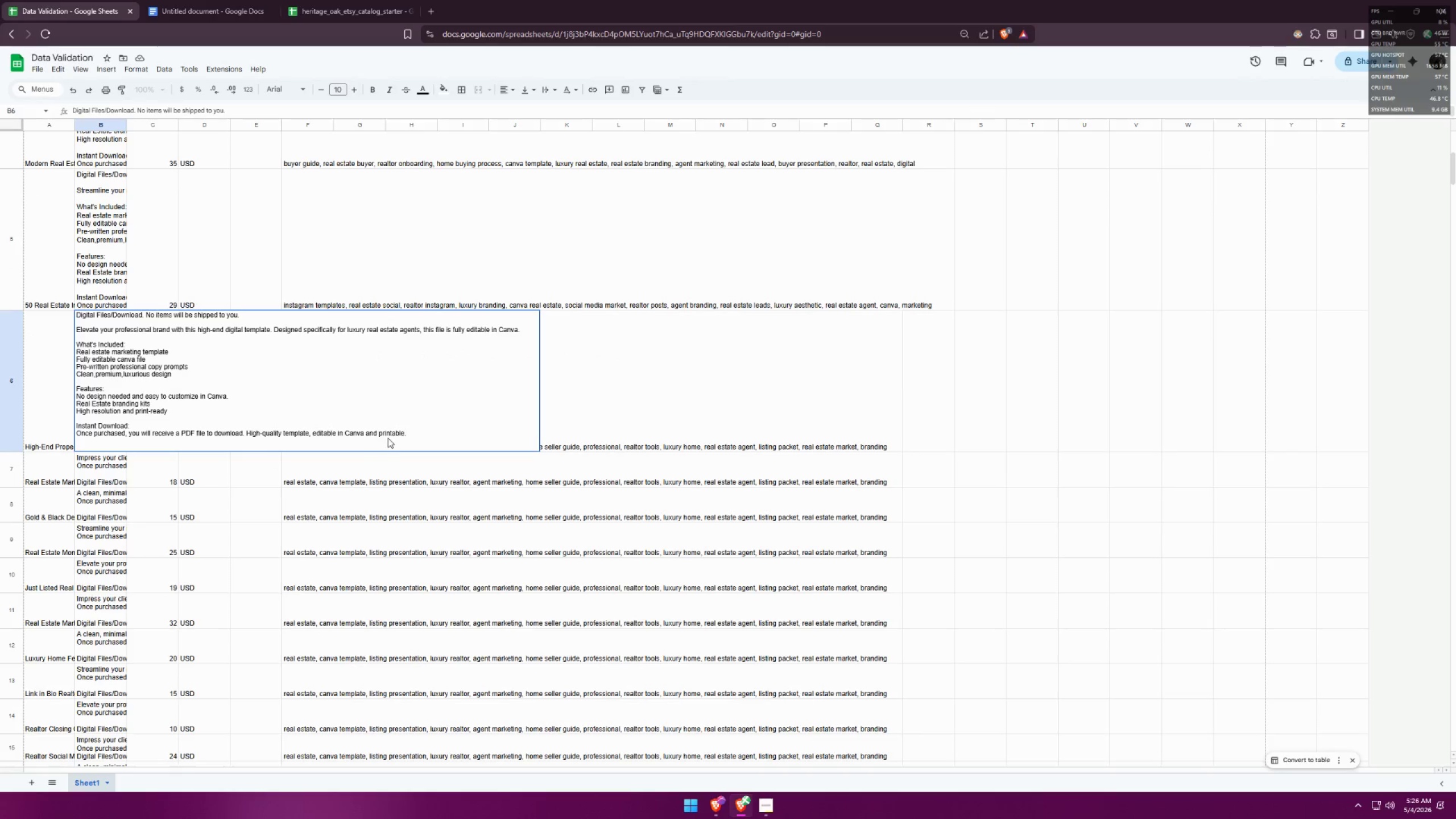 
left_click_drag(start_coordinate=[414, 431], to_coordinate=[72, 347])
 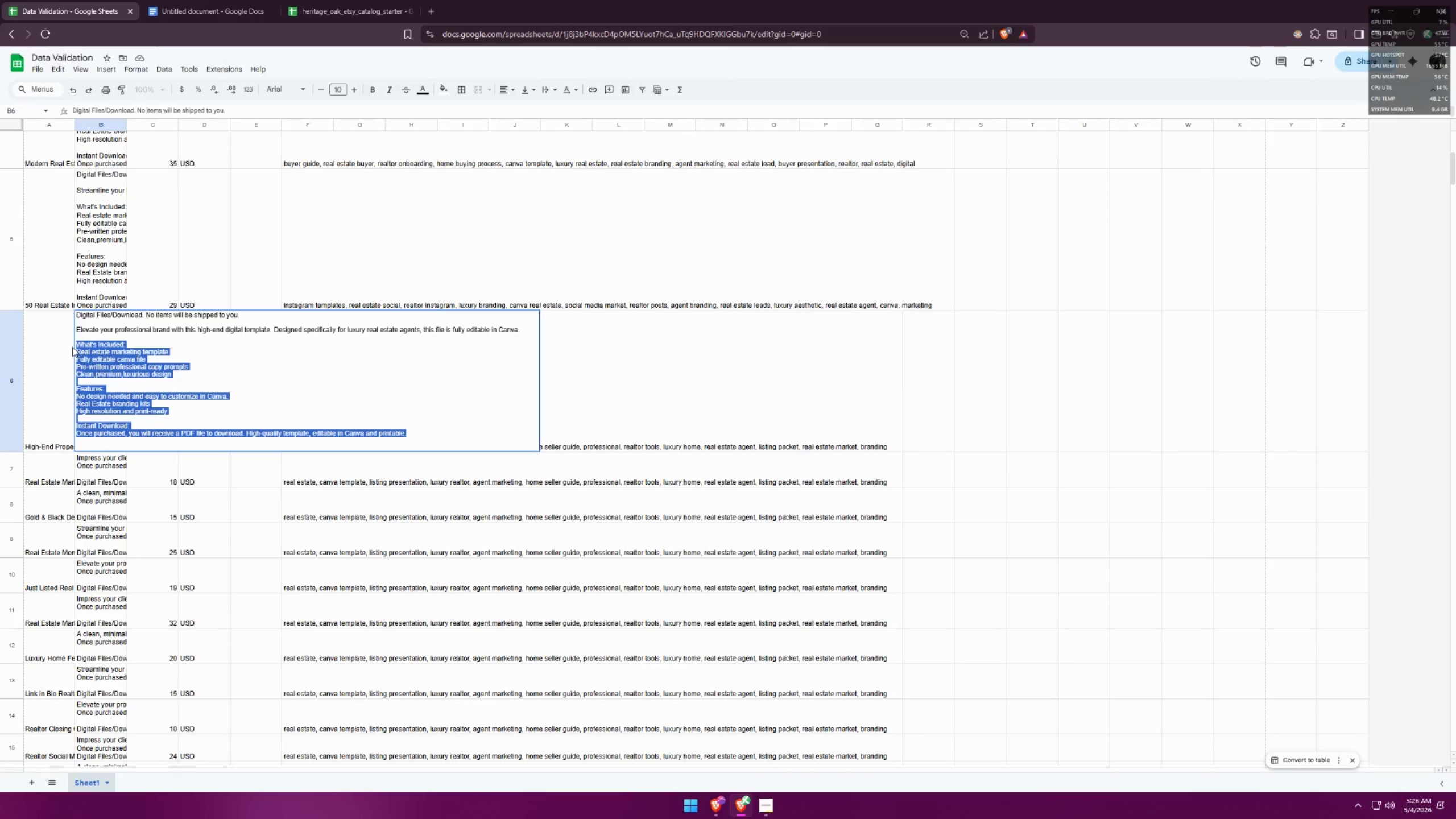 
key(Control+C)
 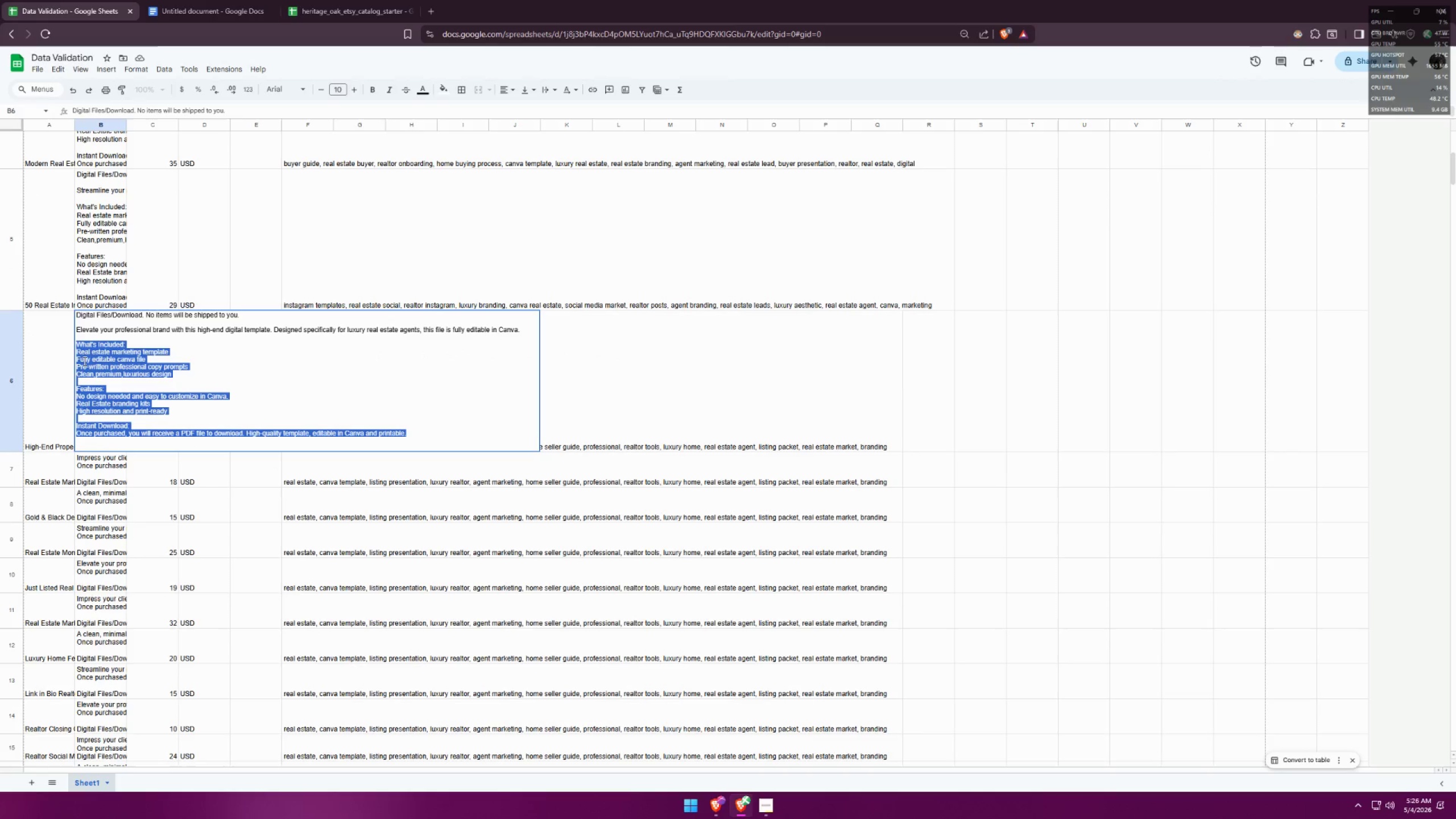 
key(Control+C)
 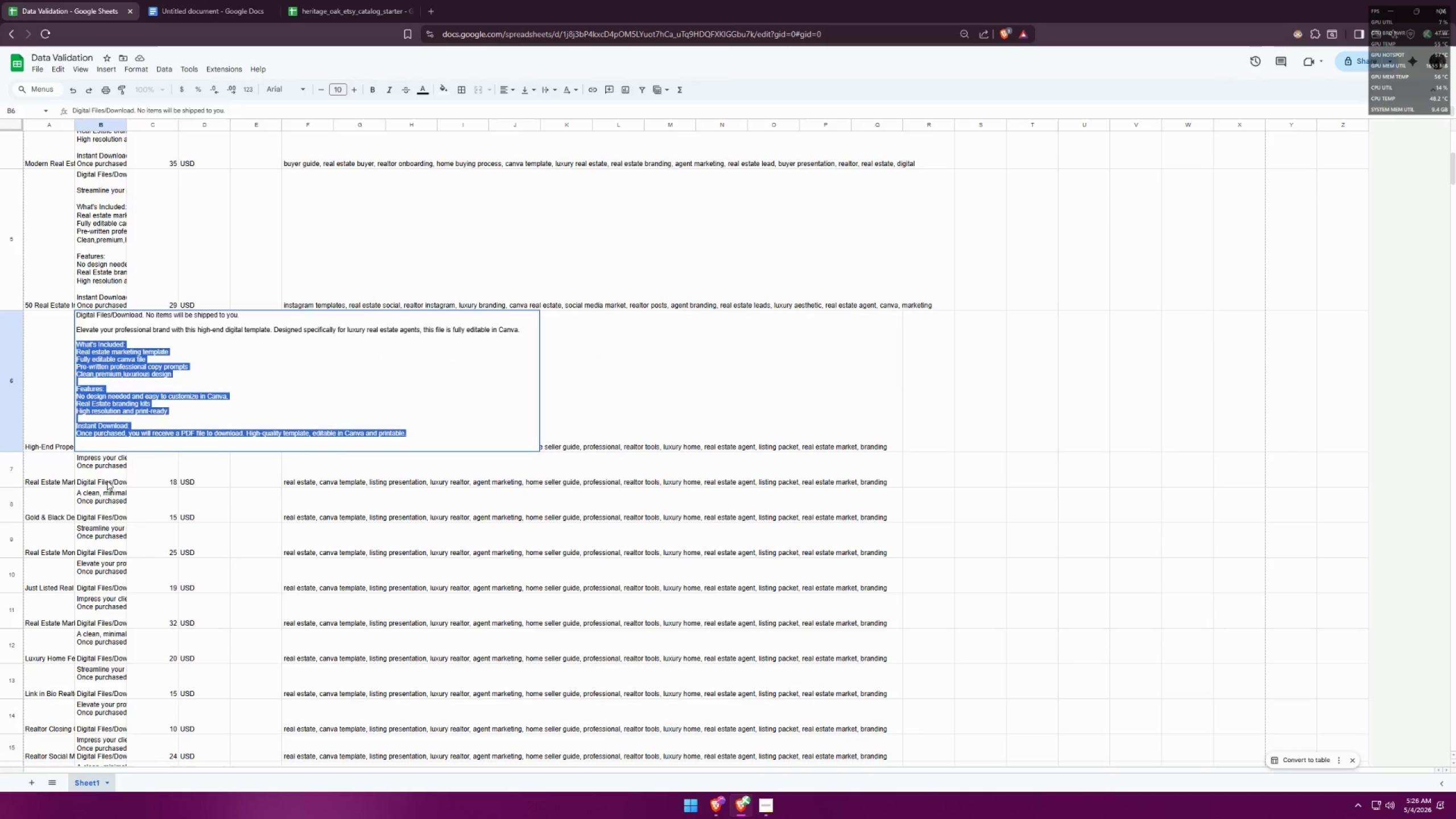 
double_click([107, 480])
 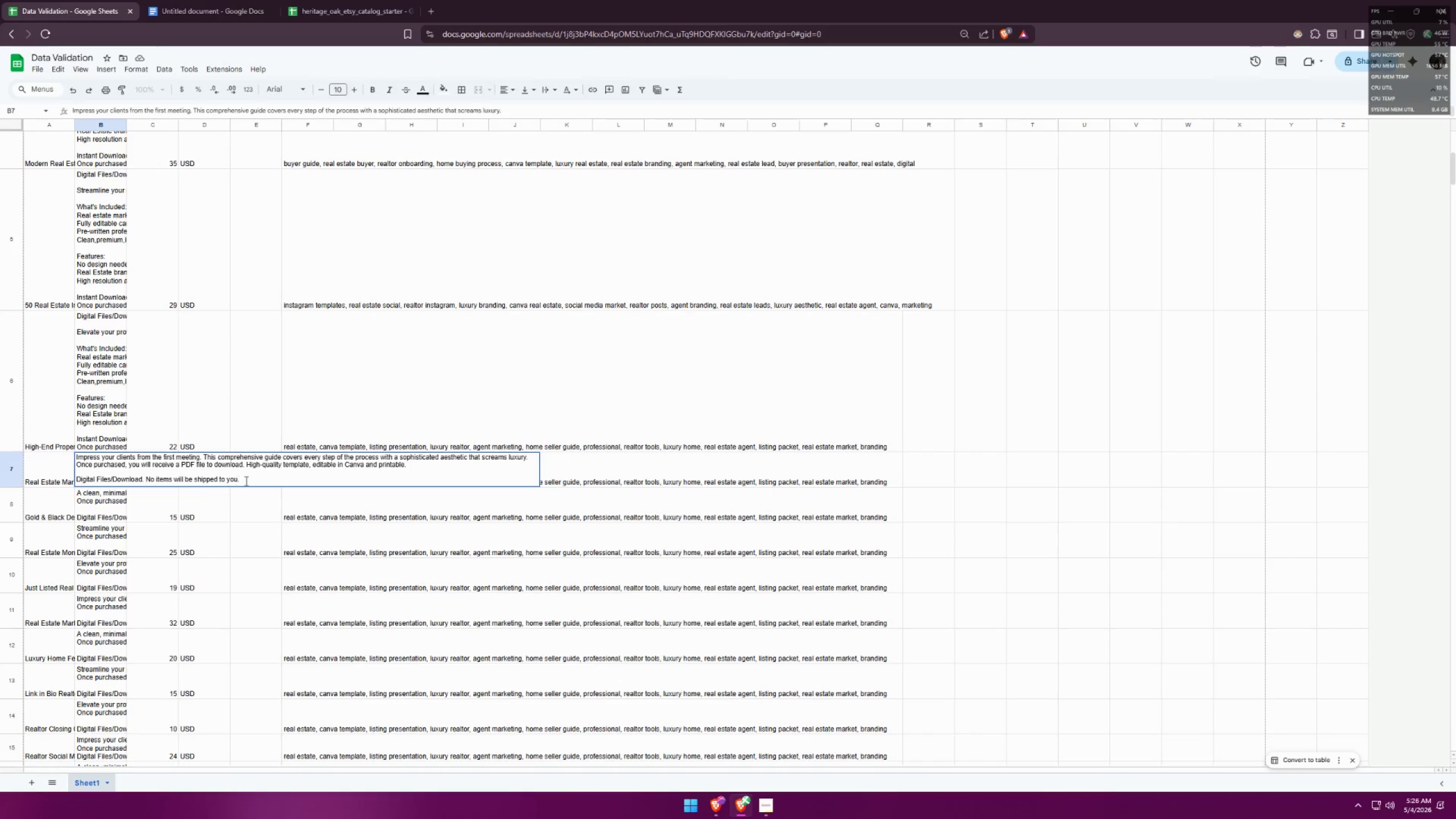 
left_click([248, 479])
 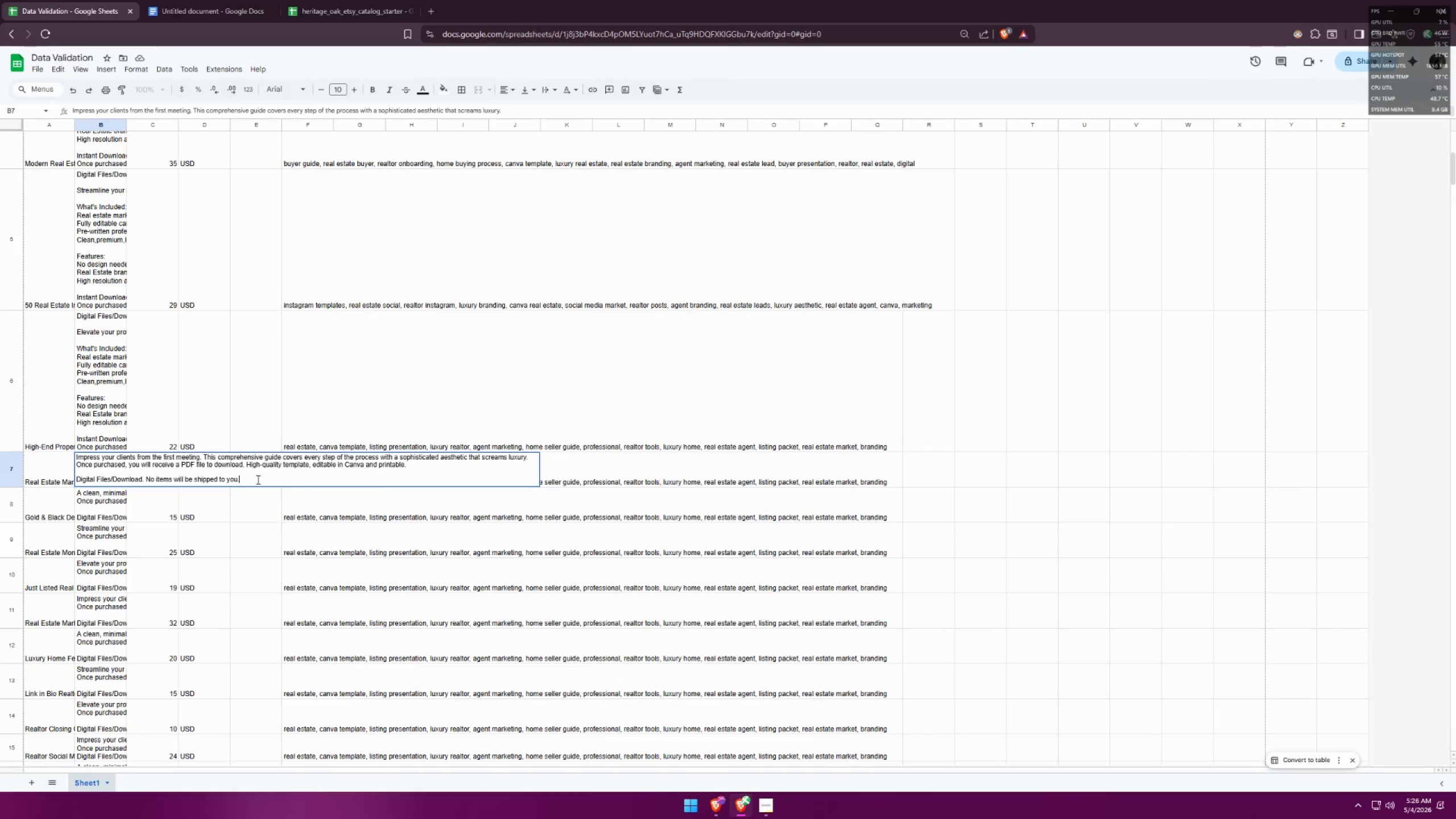 
key(Control+Enter)
 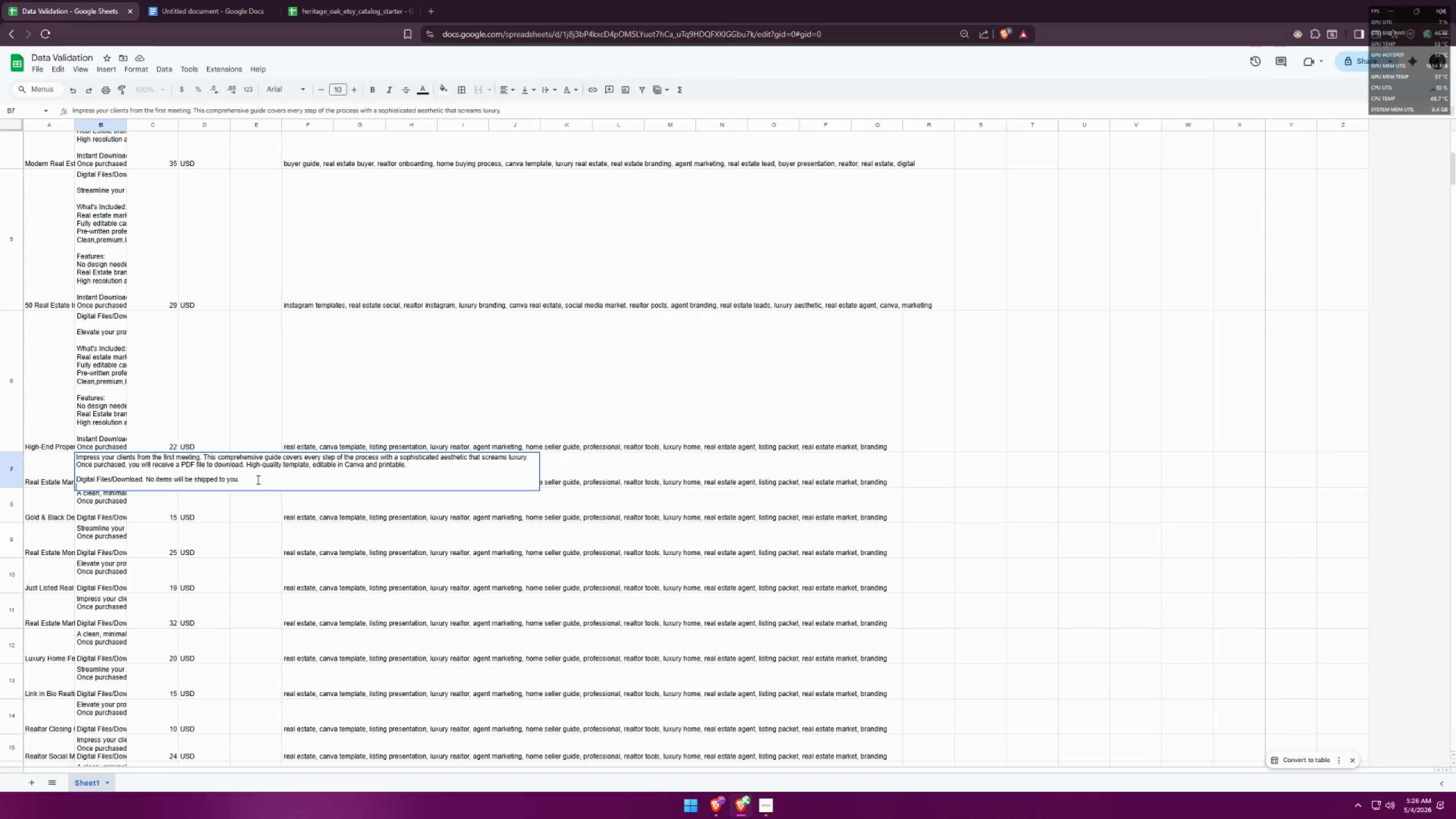 
key(Control+Enter)
 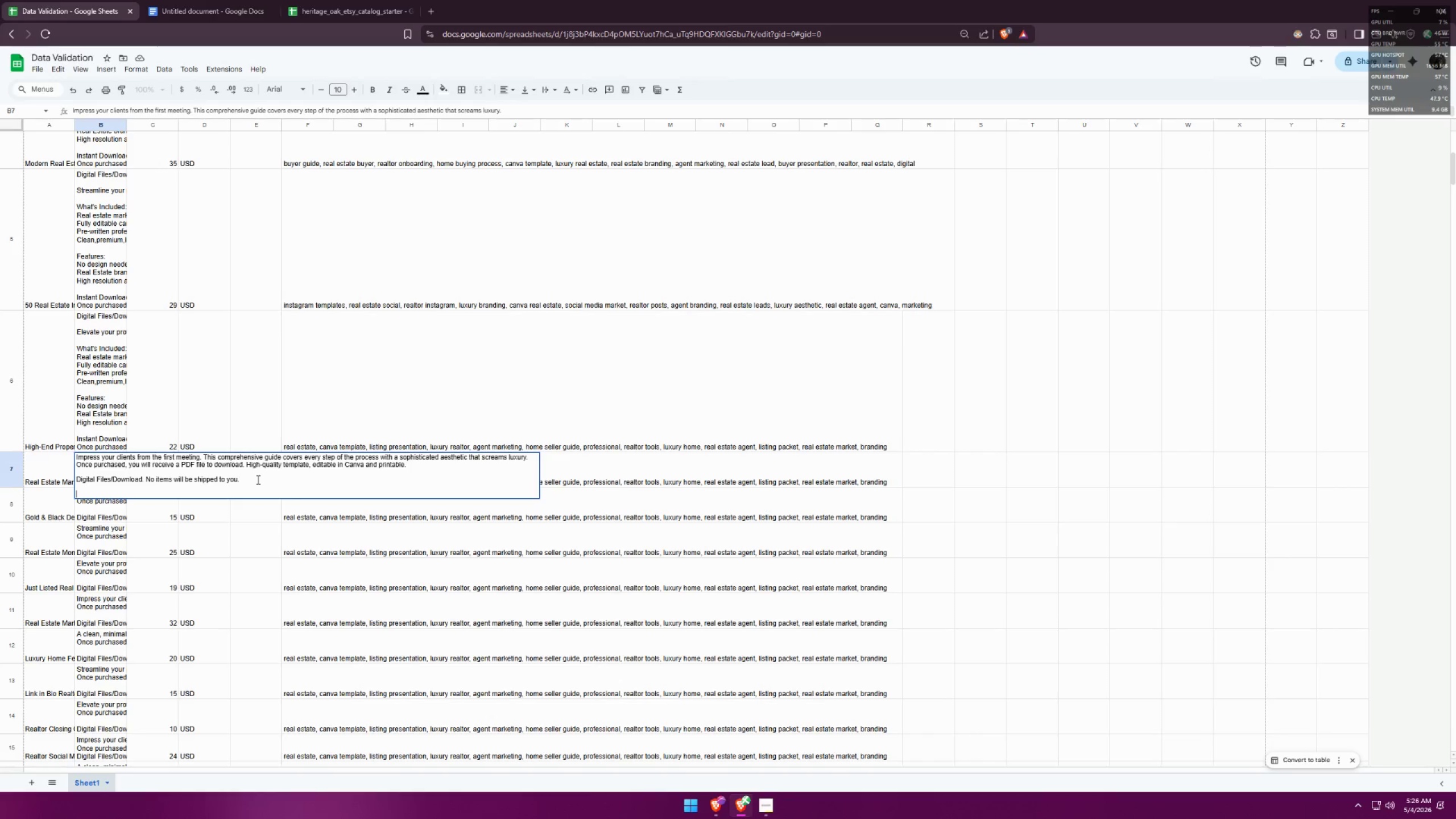 
key(Control+V)
 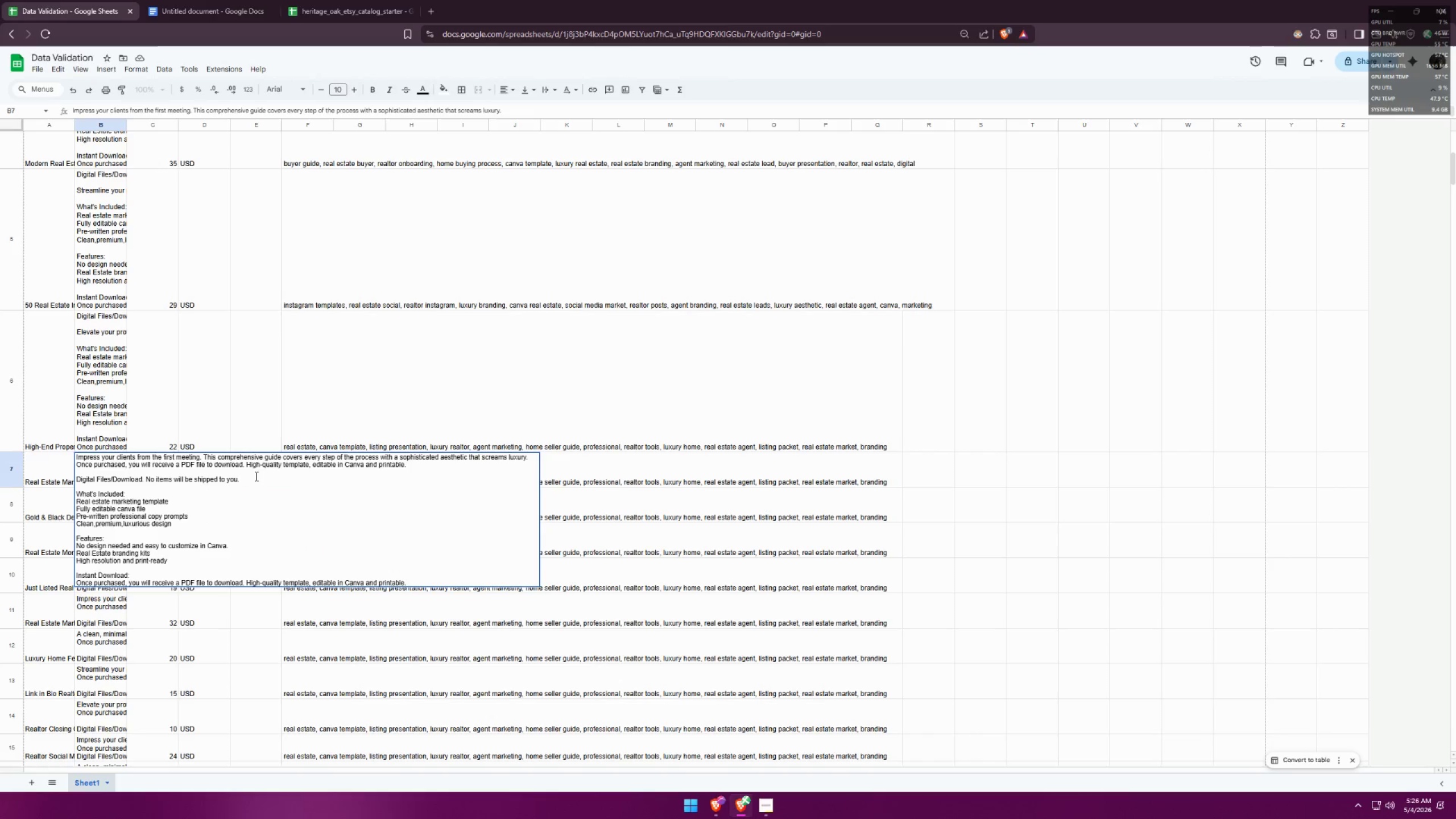 
left_click_drag(start_coordinate=[259, 476], to_coordinate=[78, 470])
 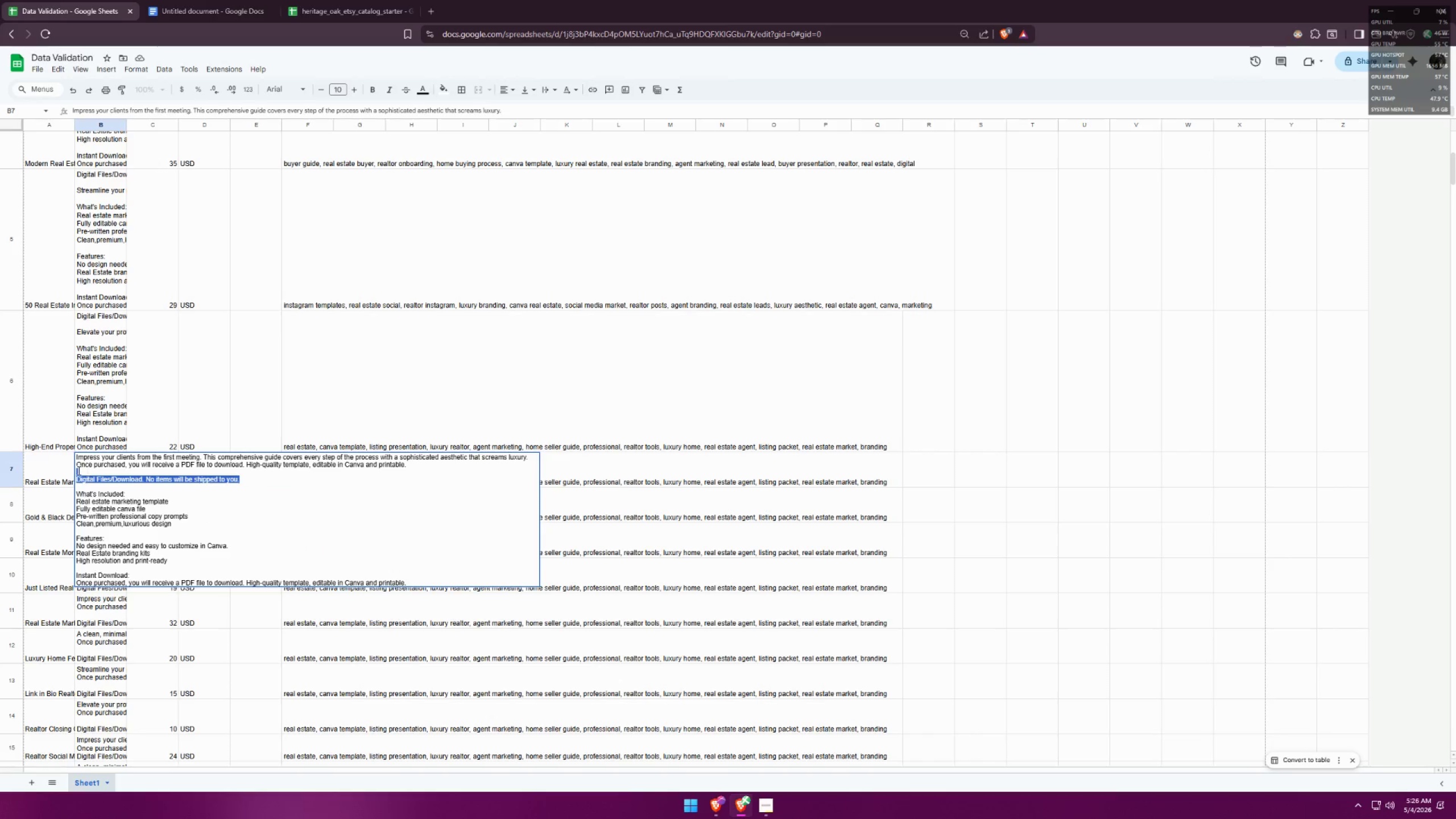 
key(Control+X)
 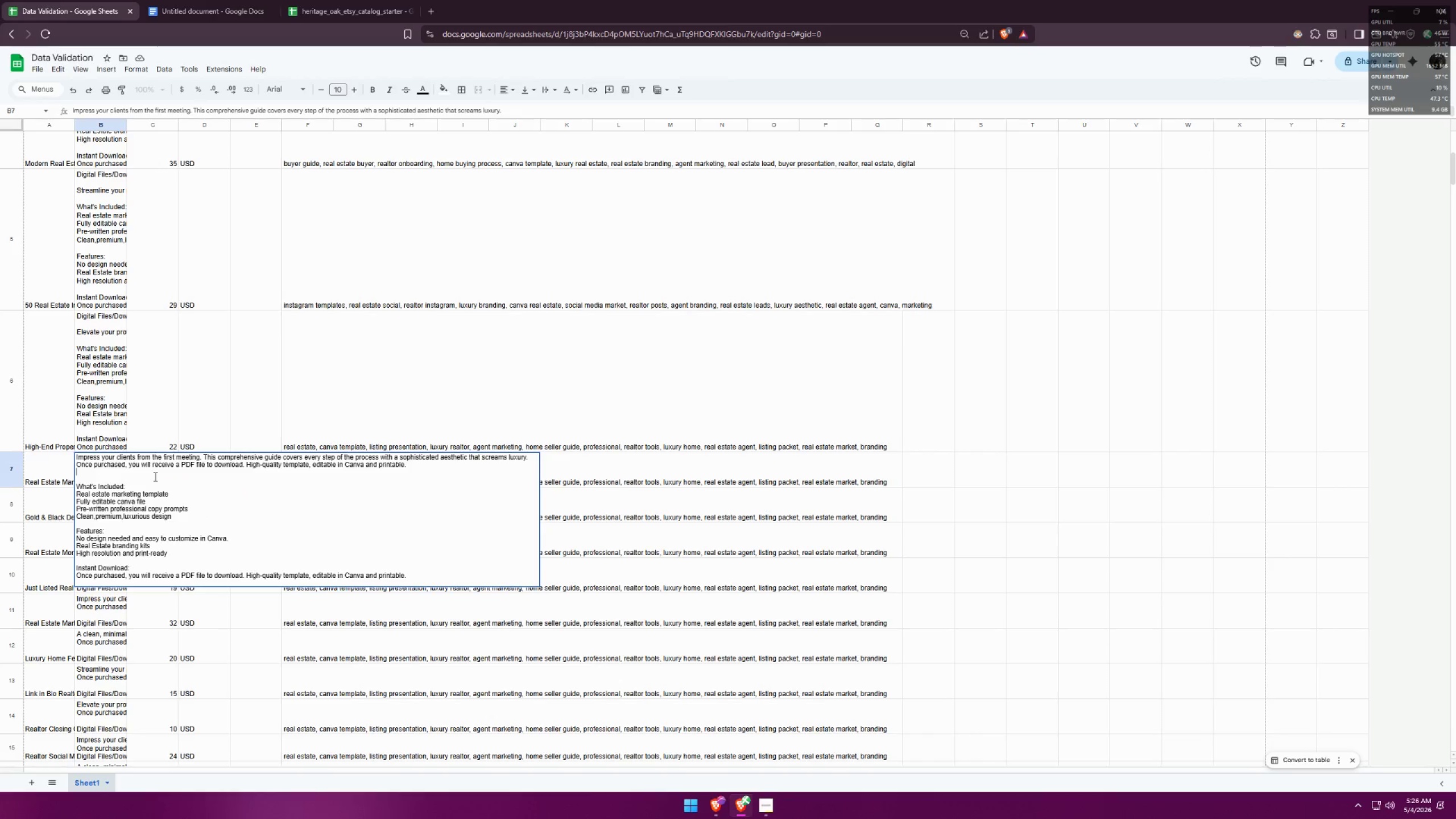 
key(Backspace)
 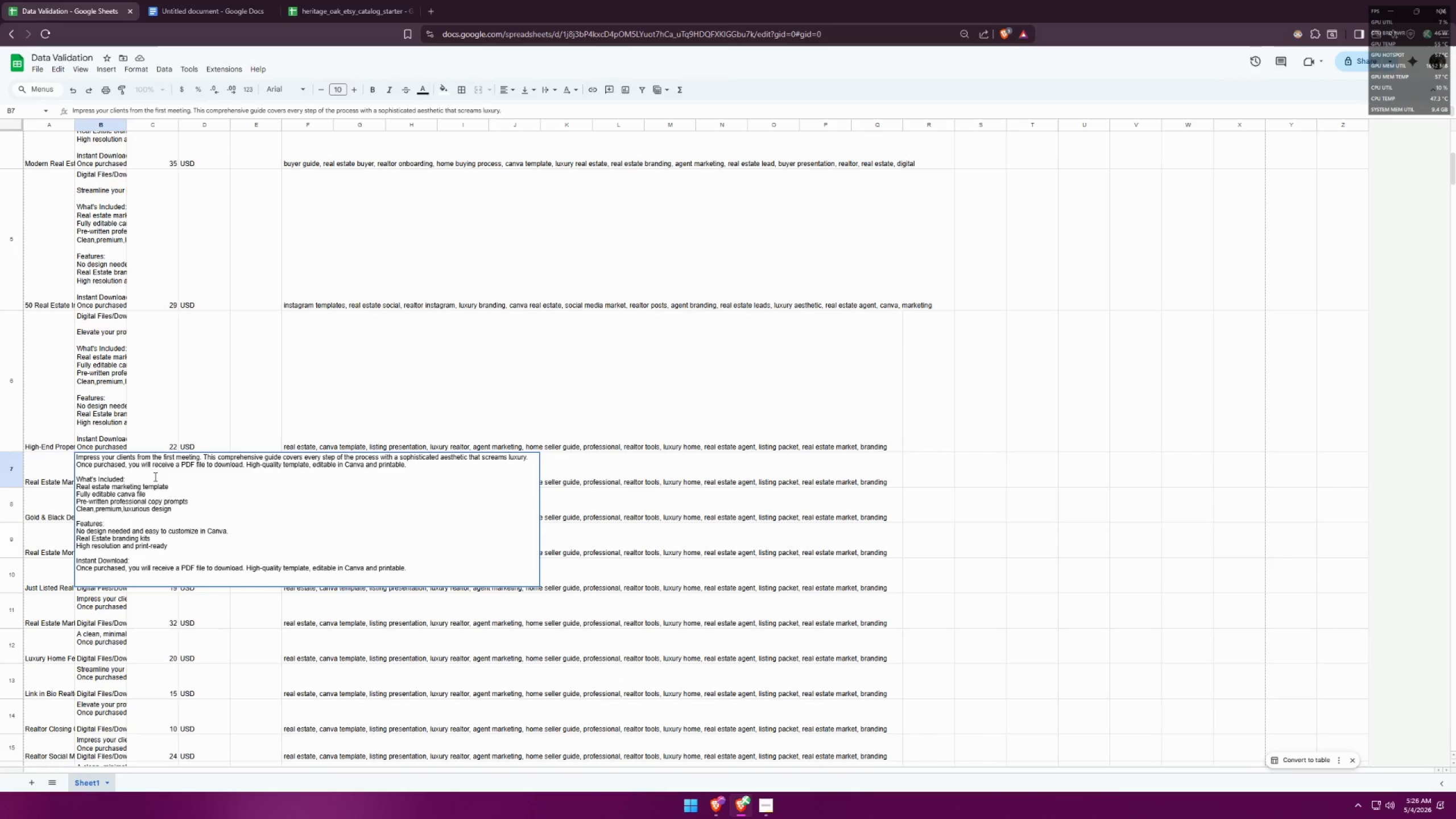 
key(ArrowUp)
 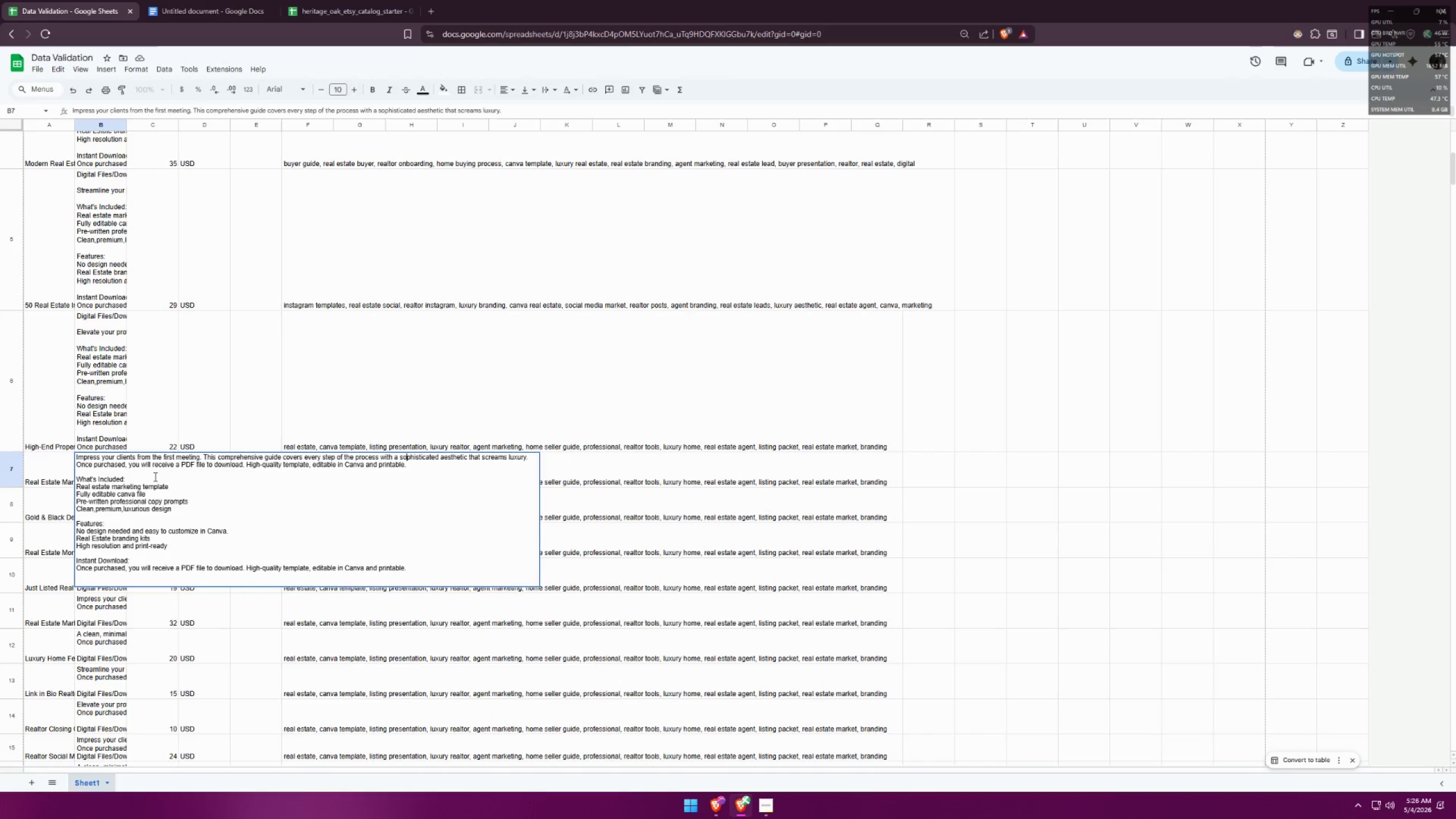 
key(ArrowUp)
 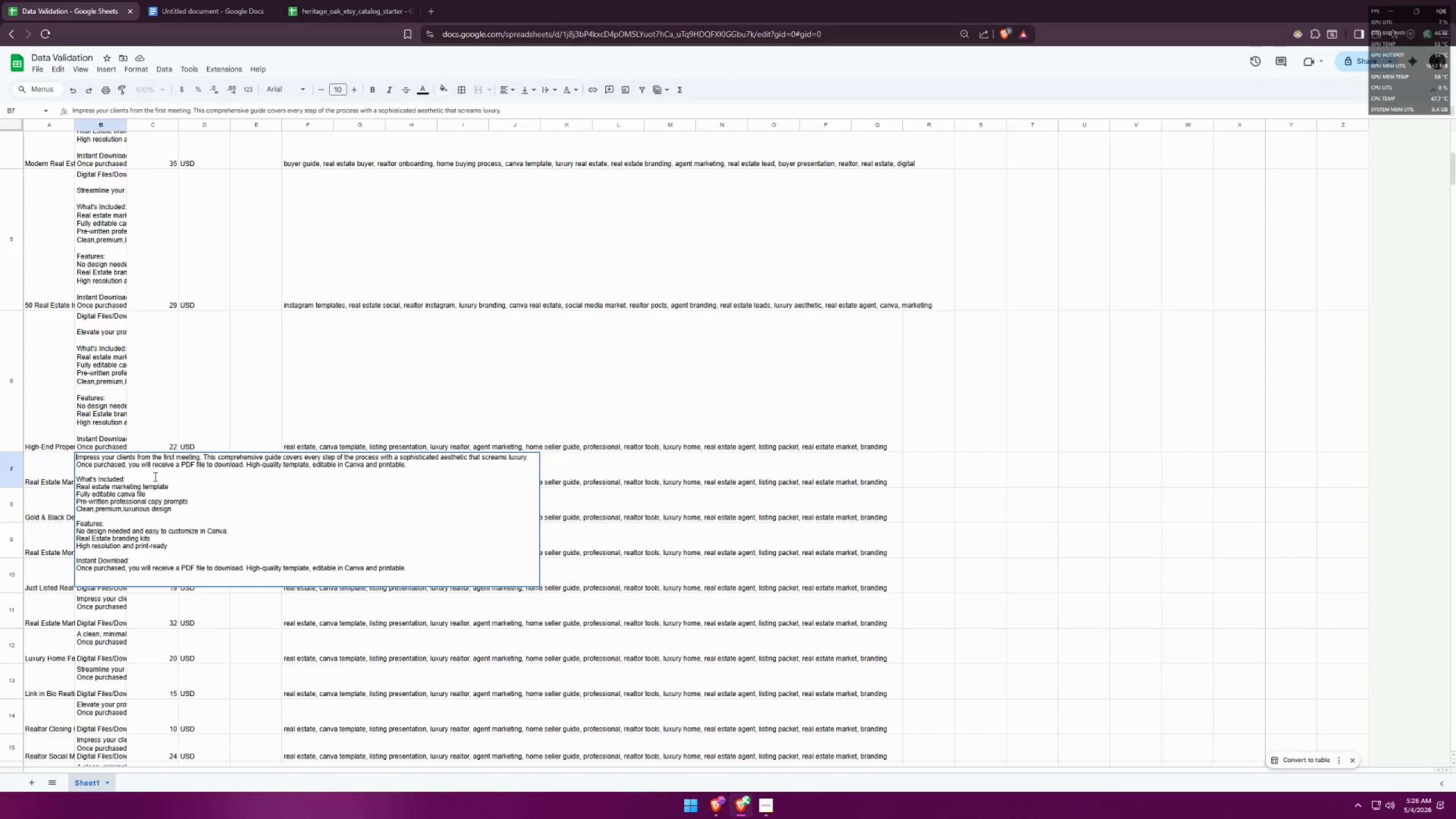 
key(Control+ControlLeft)
 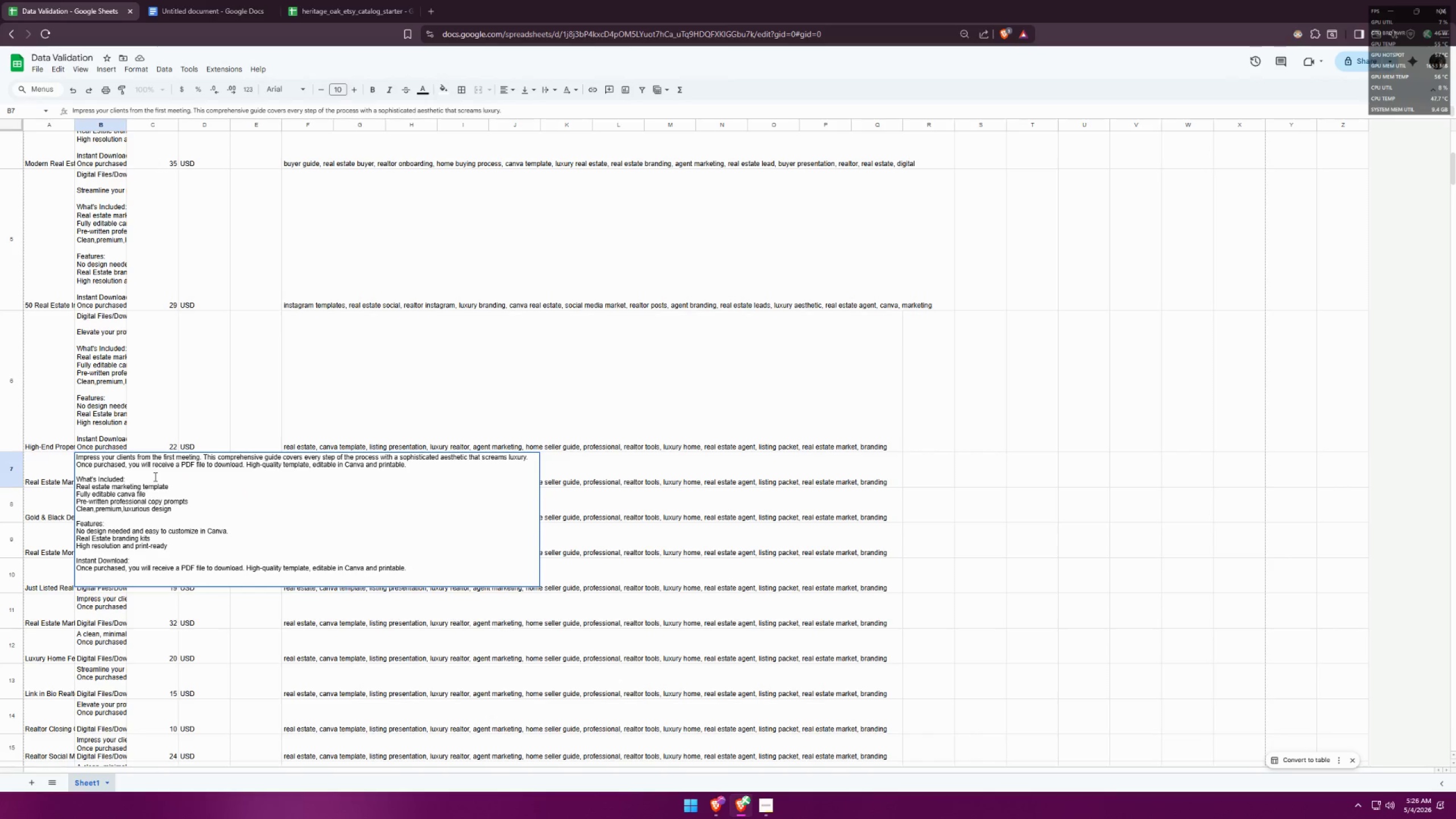 
key(Control+Enter)
 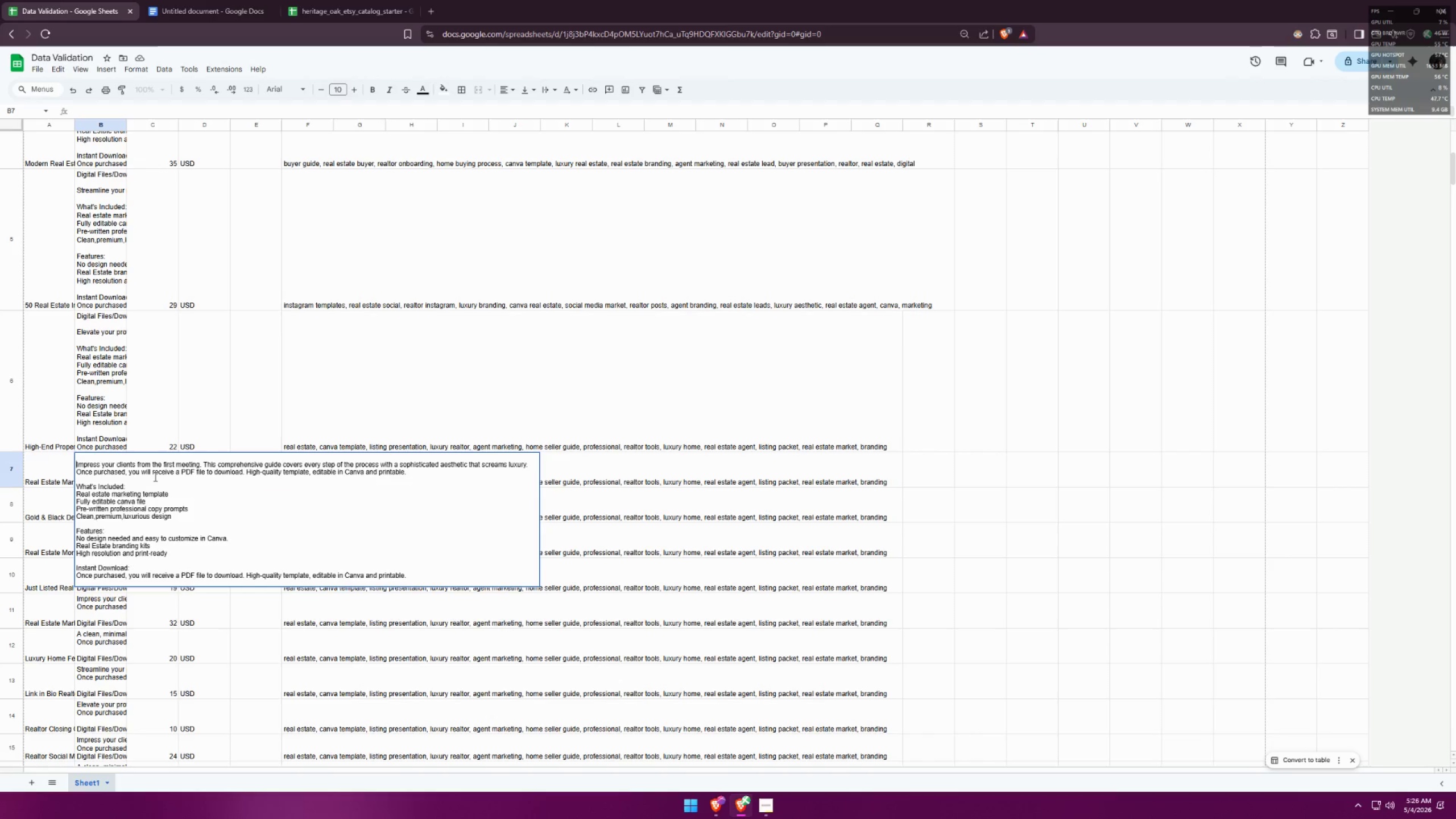 
key(ArrowUp)
 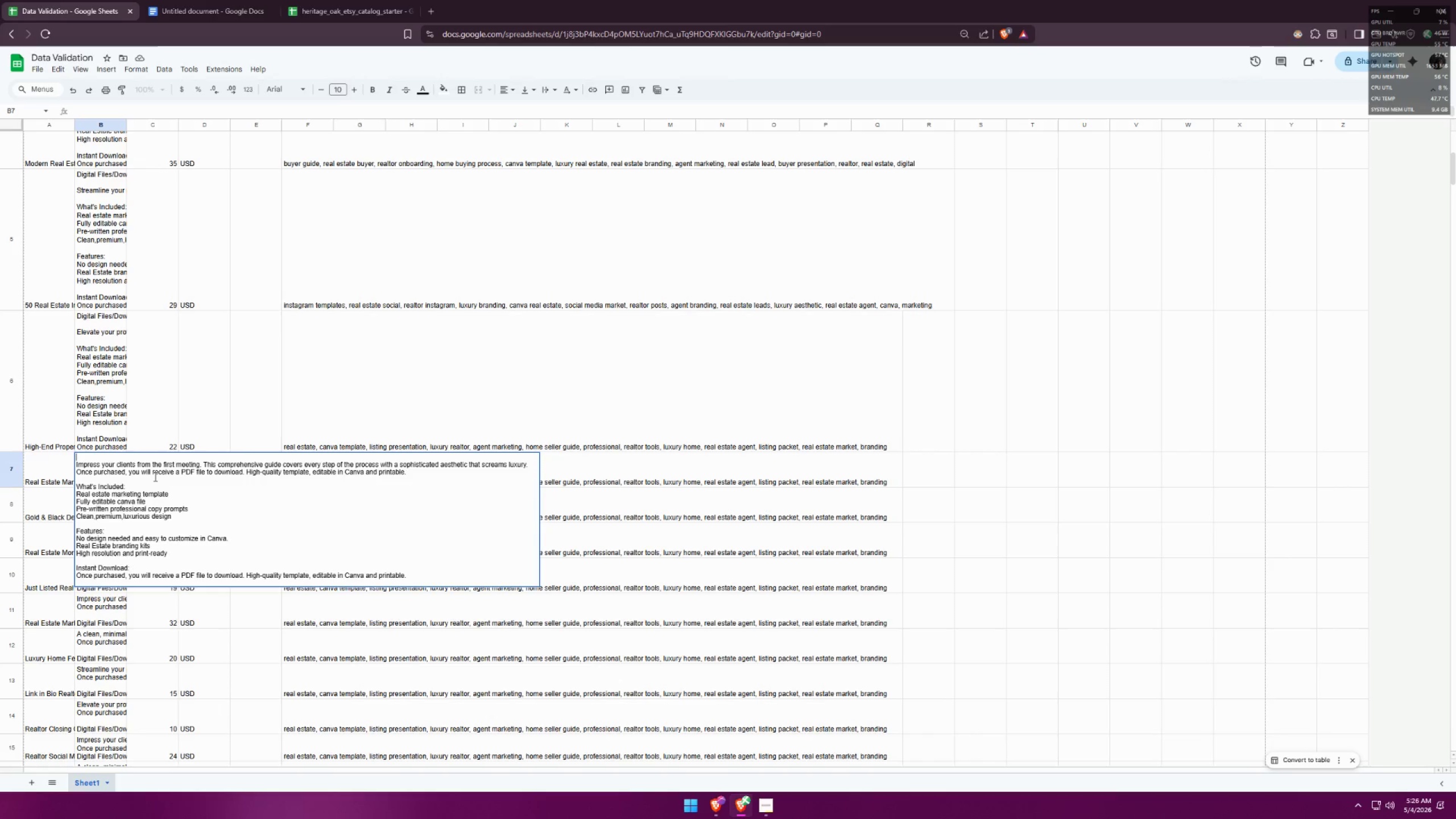 
key(Control+ControlLeft)
 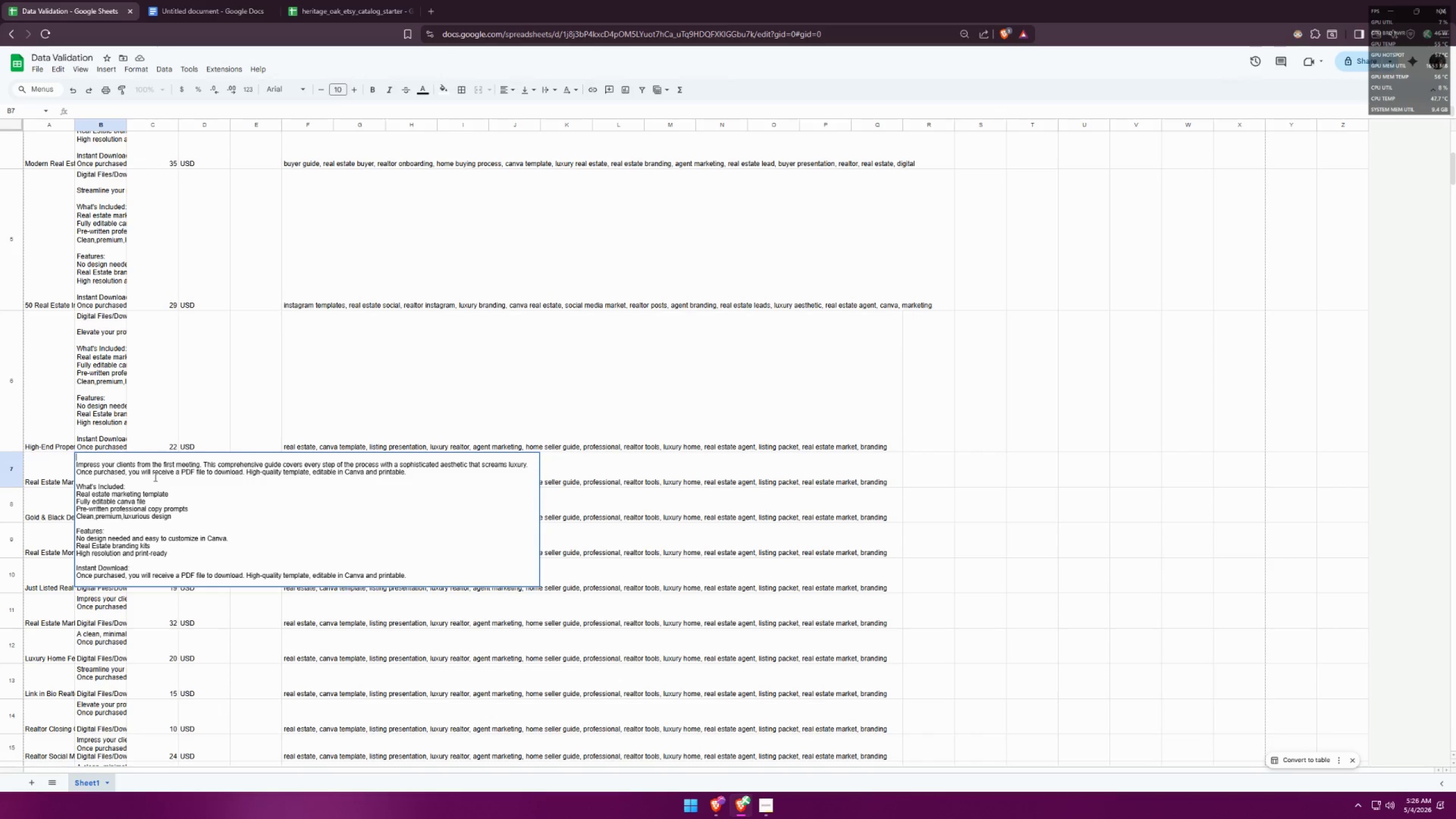 
key(Control+V)
 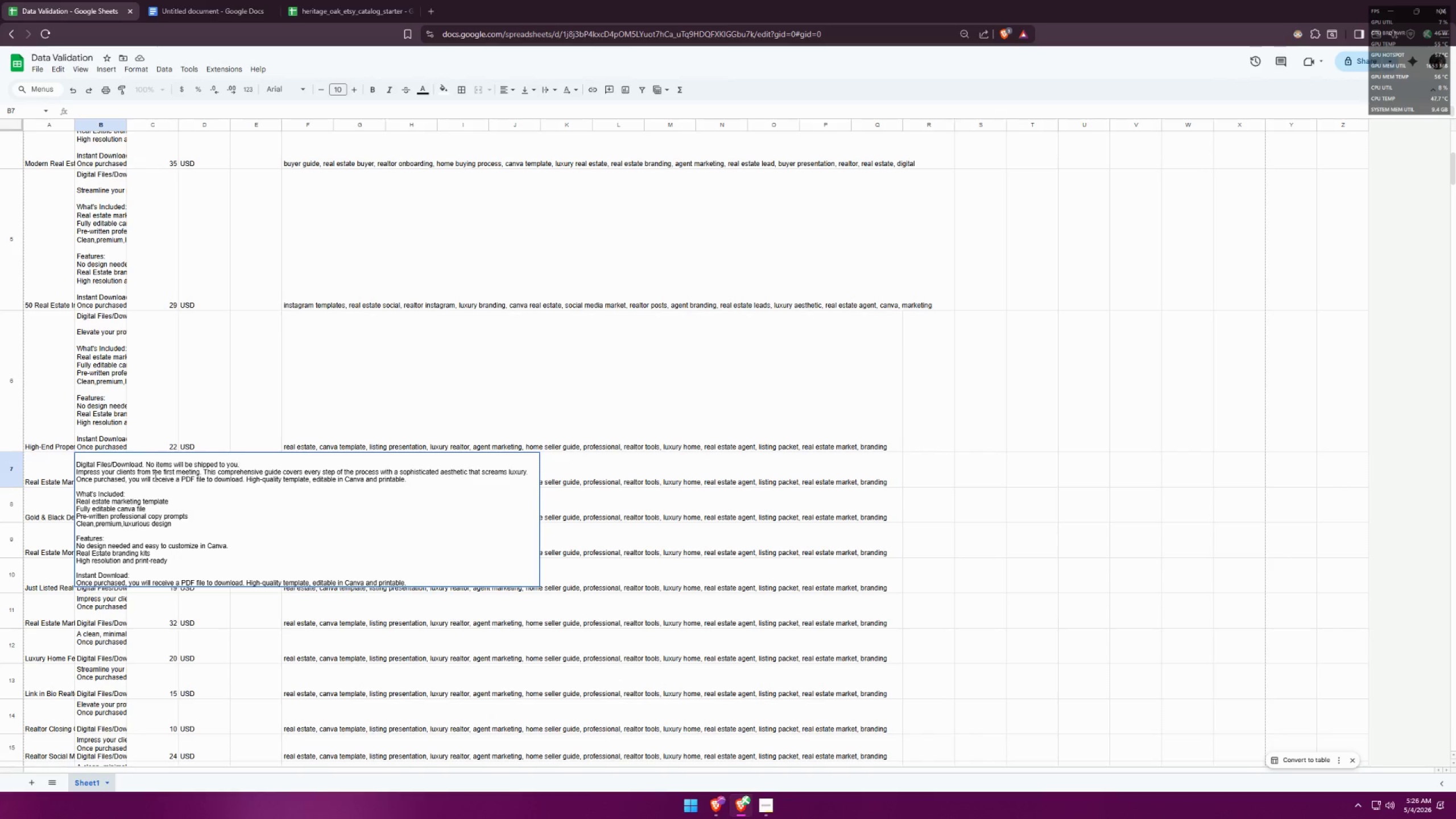 
key(Control+Z)
 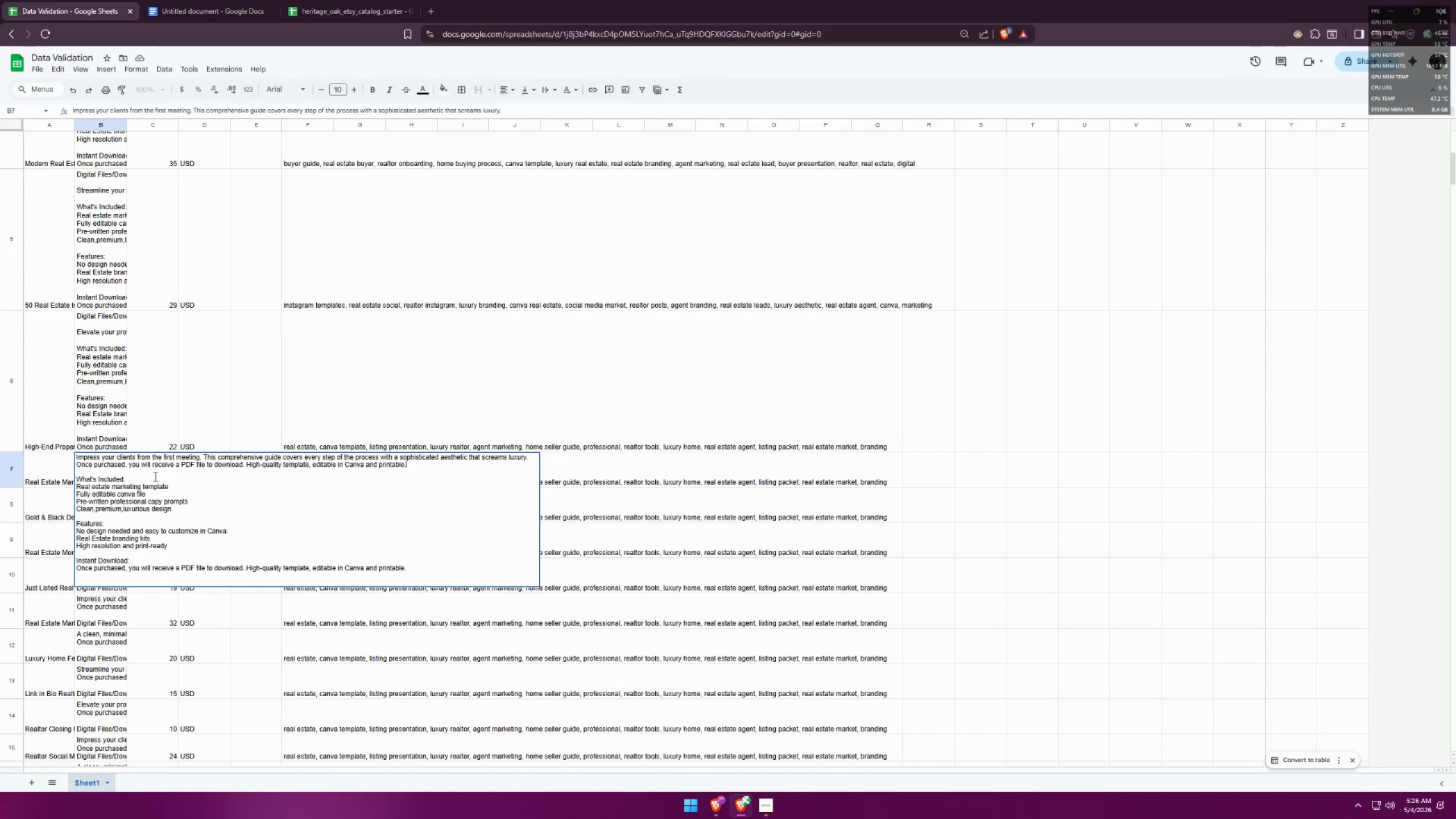 
key(Control+Z)
 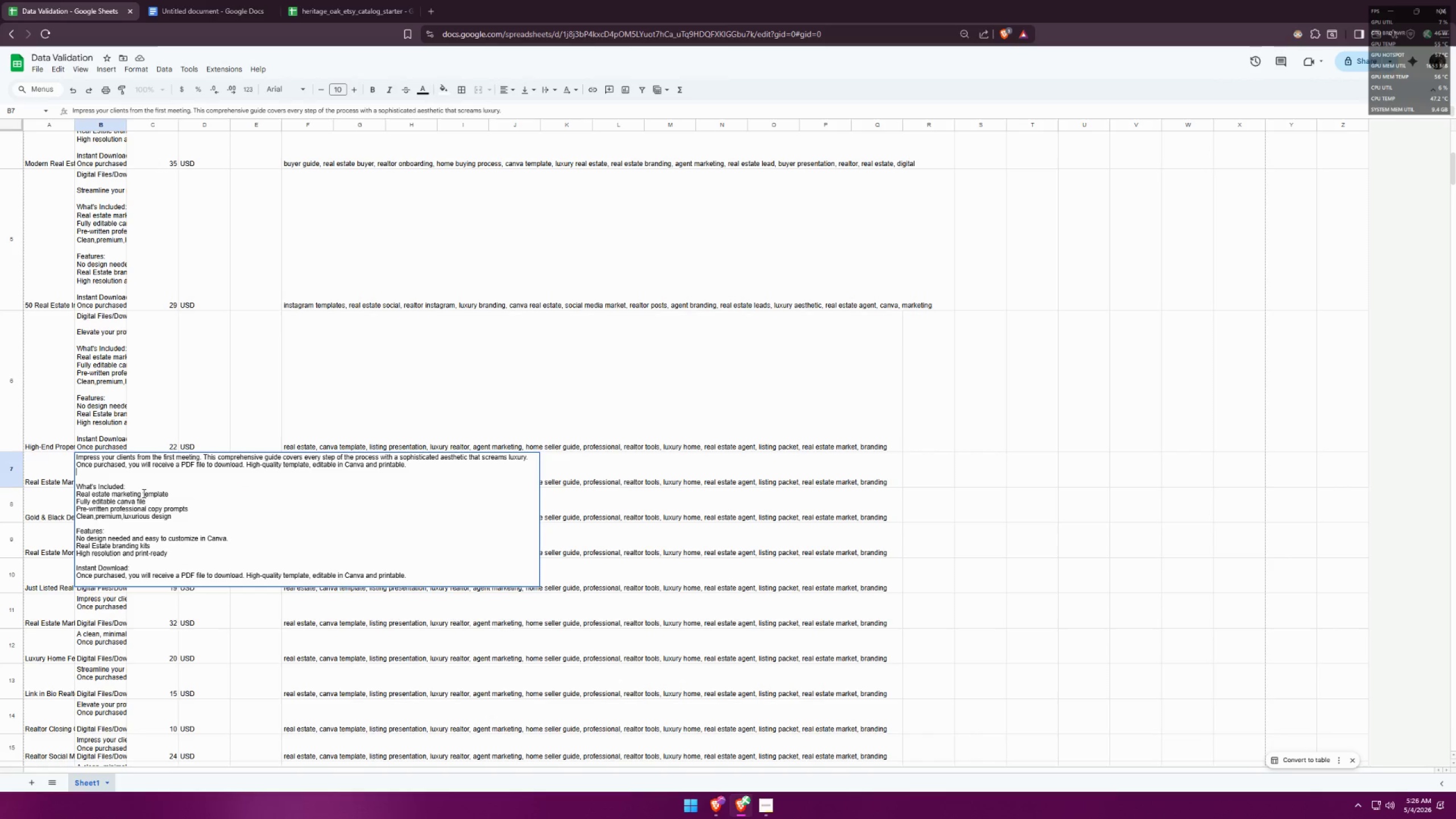 
key(Control+Z)
 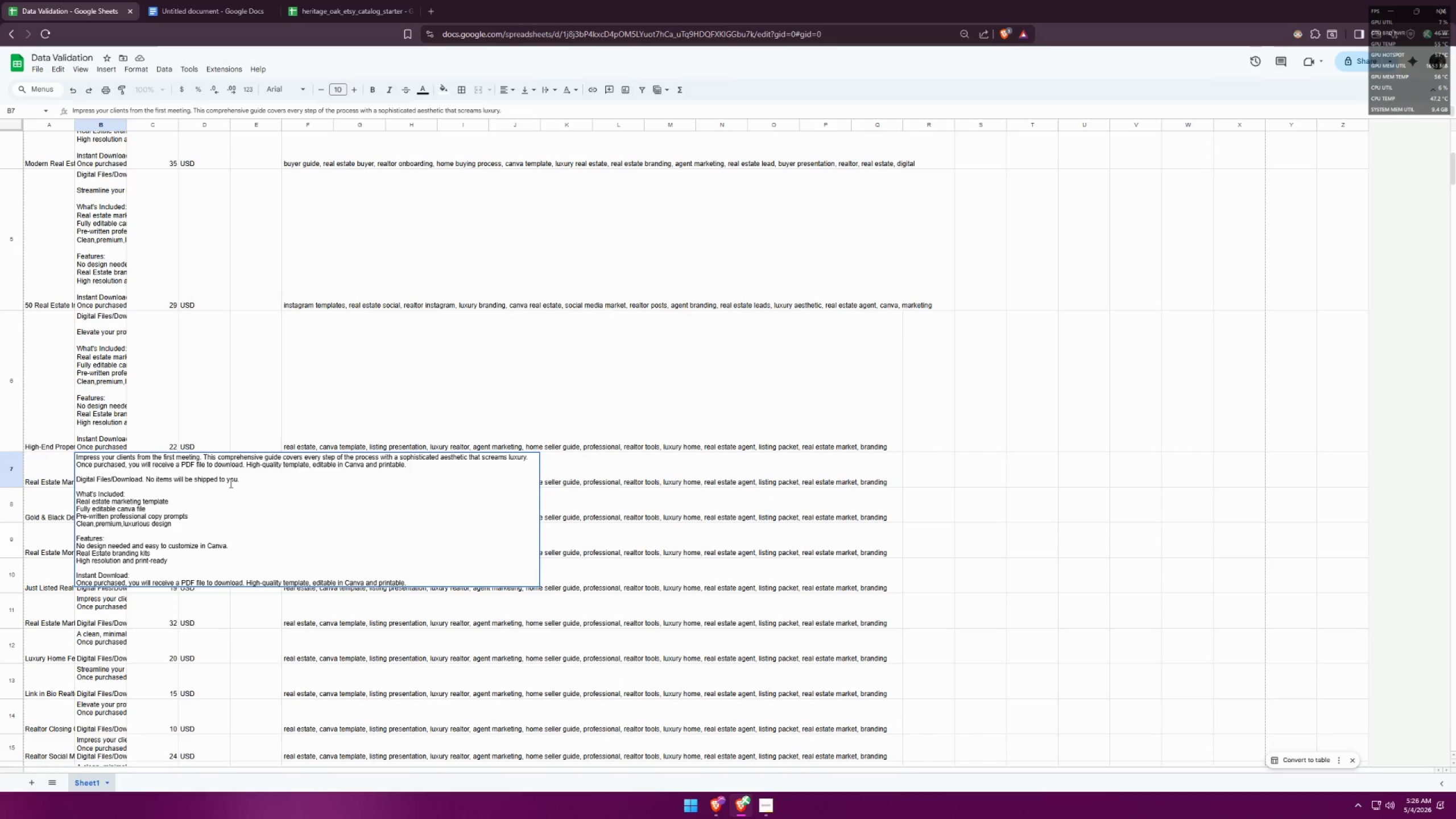 
left_click_drag(start_coordinate=[247, 481], to_coordinate=[54, 476])
 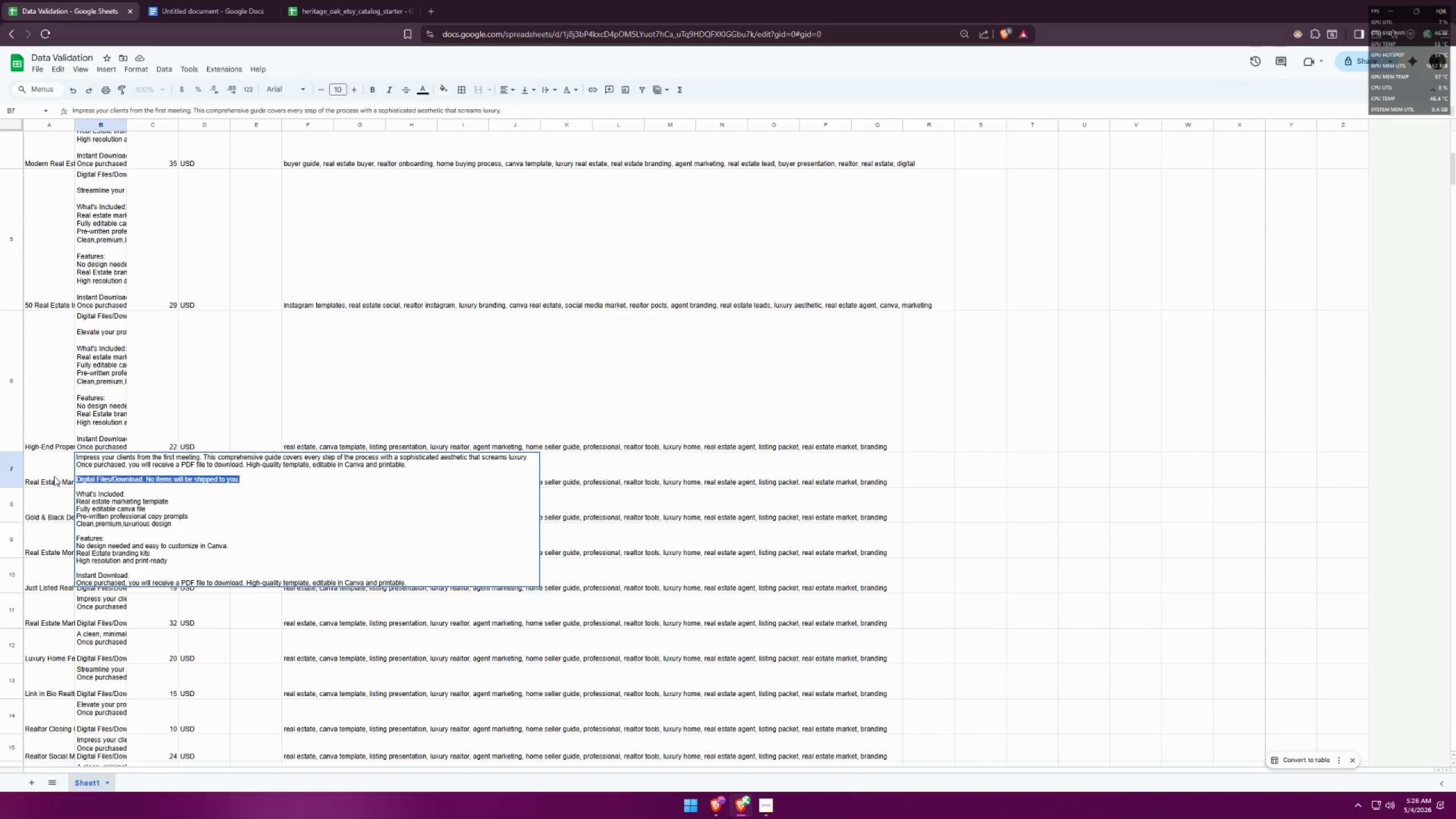 
key(Control+X)
 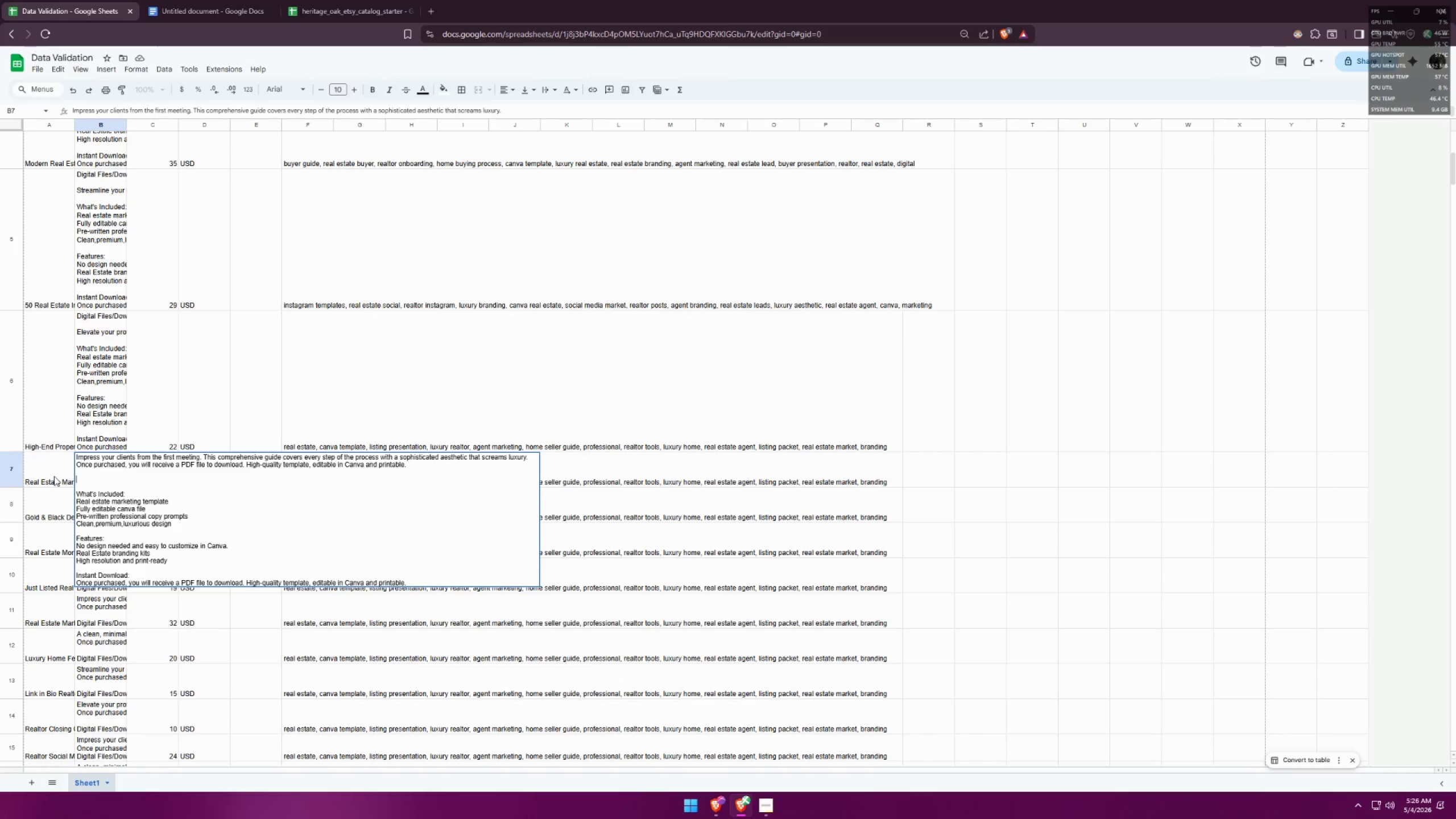 
key(Control+C)
 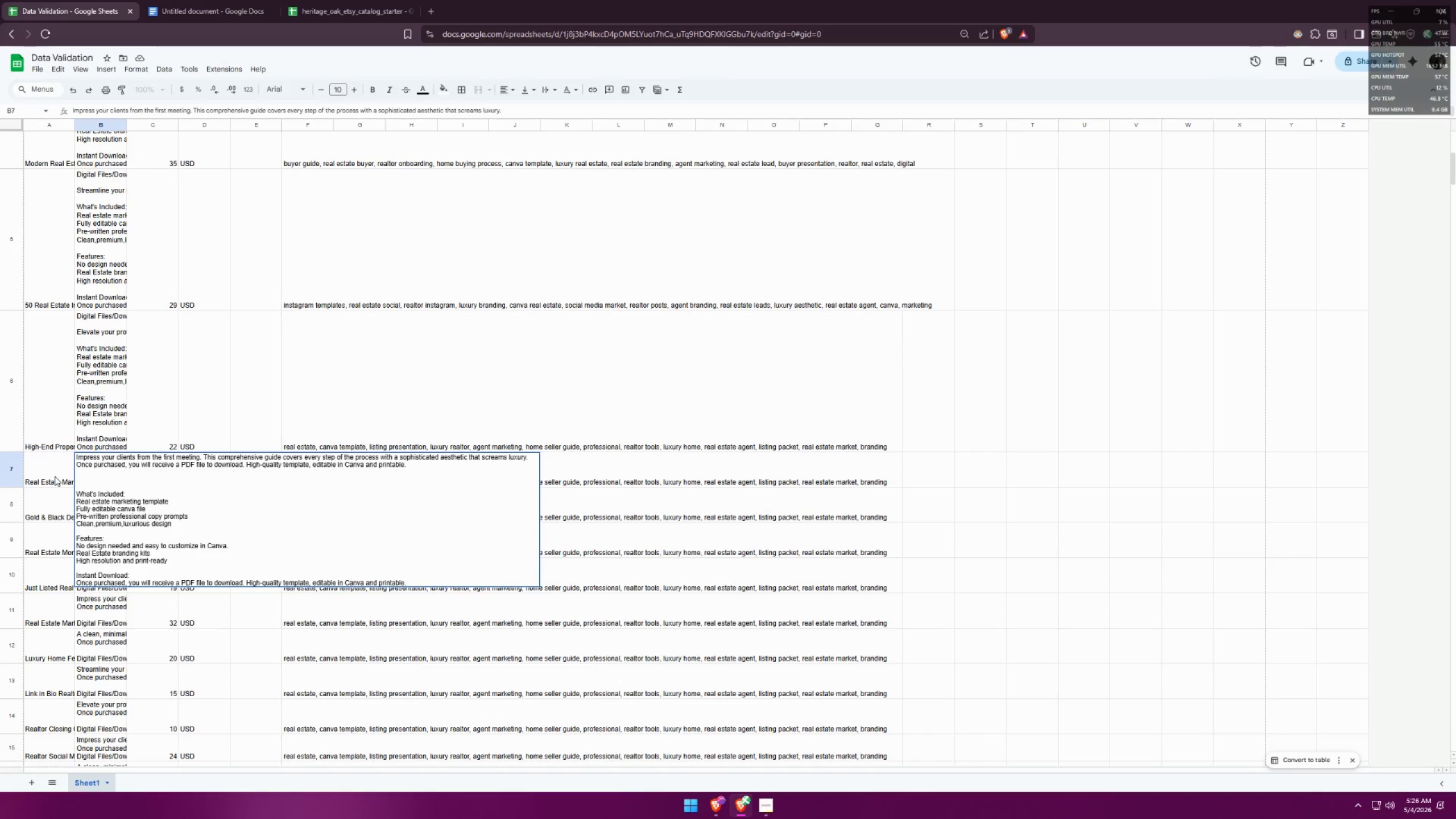 
key(Backspace)
 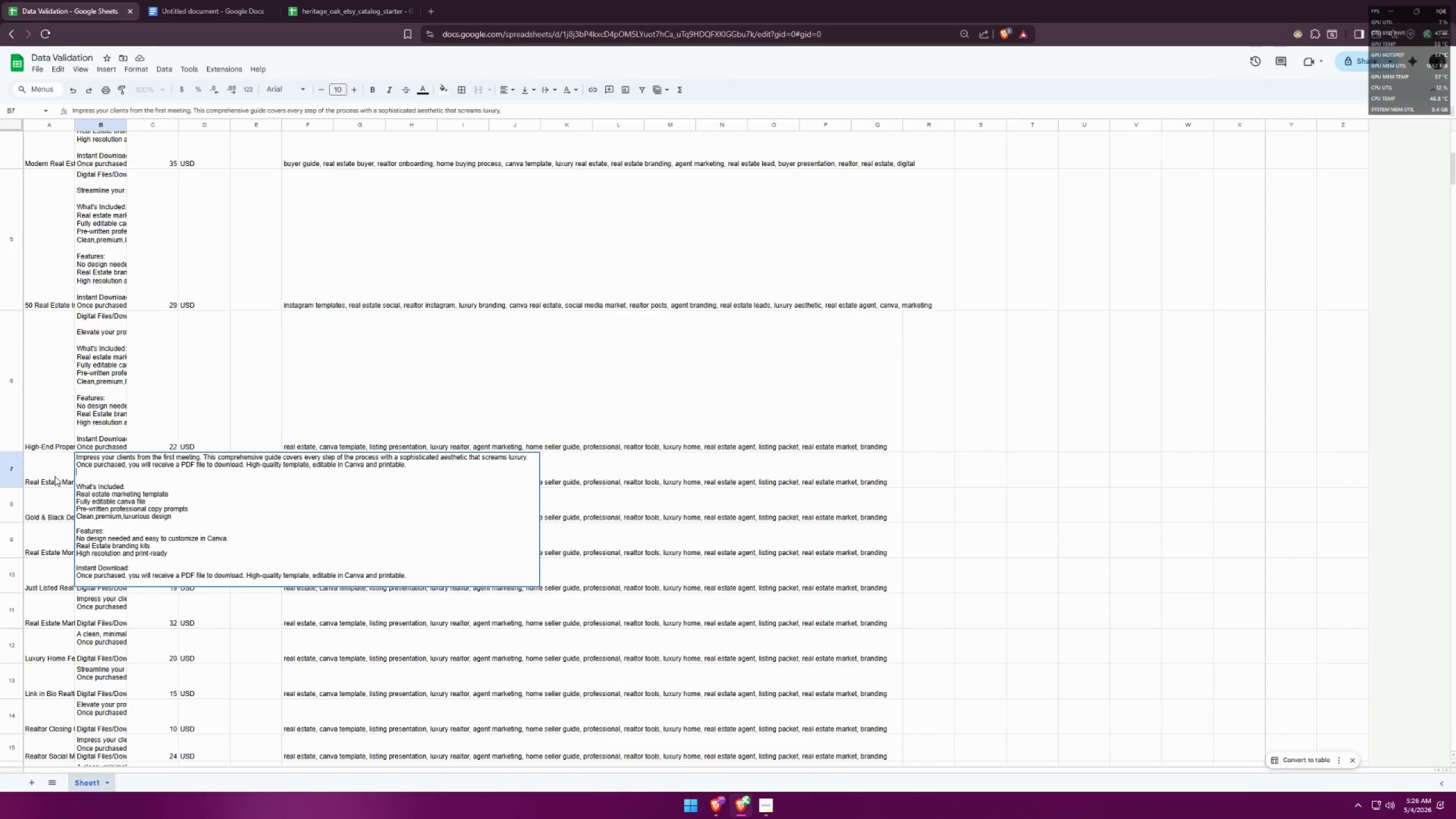 
key(Backspace)
 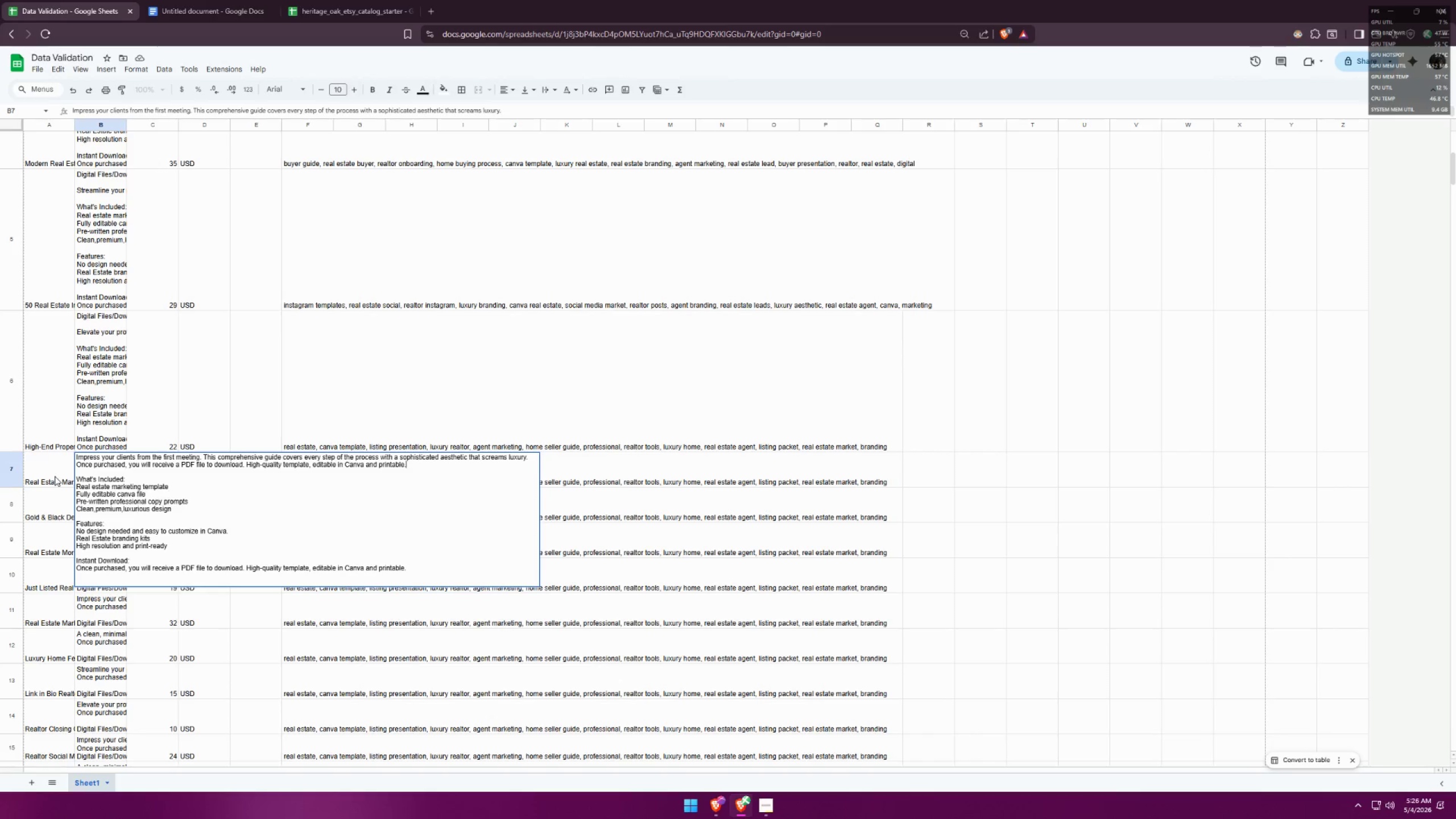 
key(ArrowUp)
 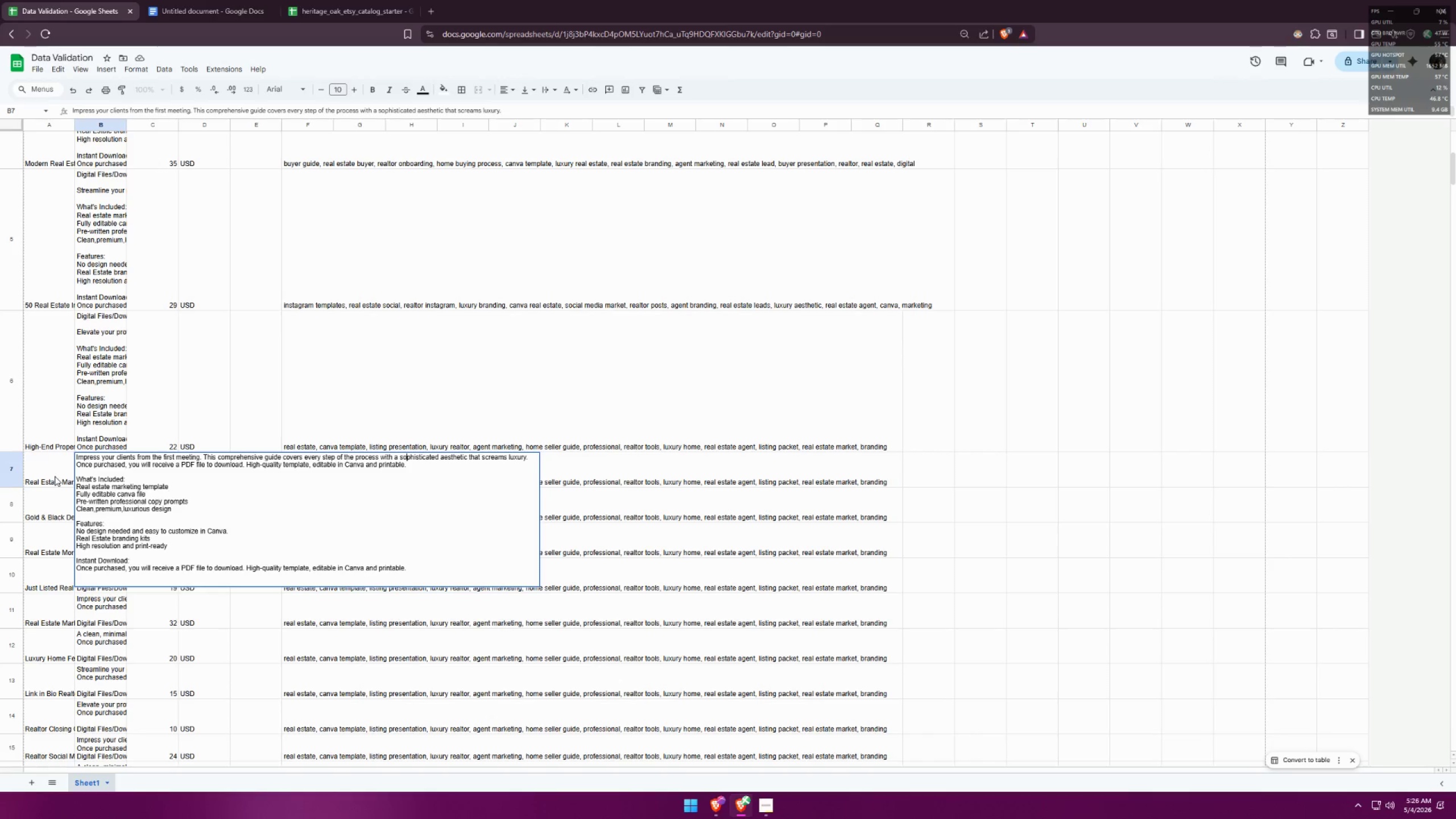 
key(ArrowUp)
 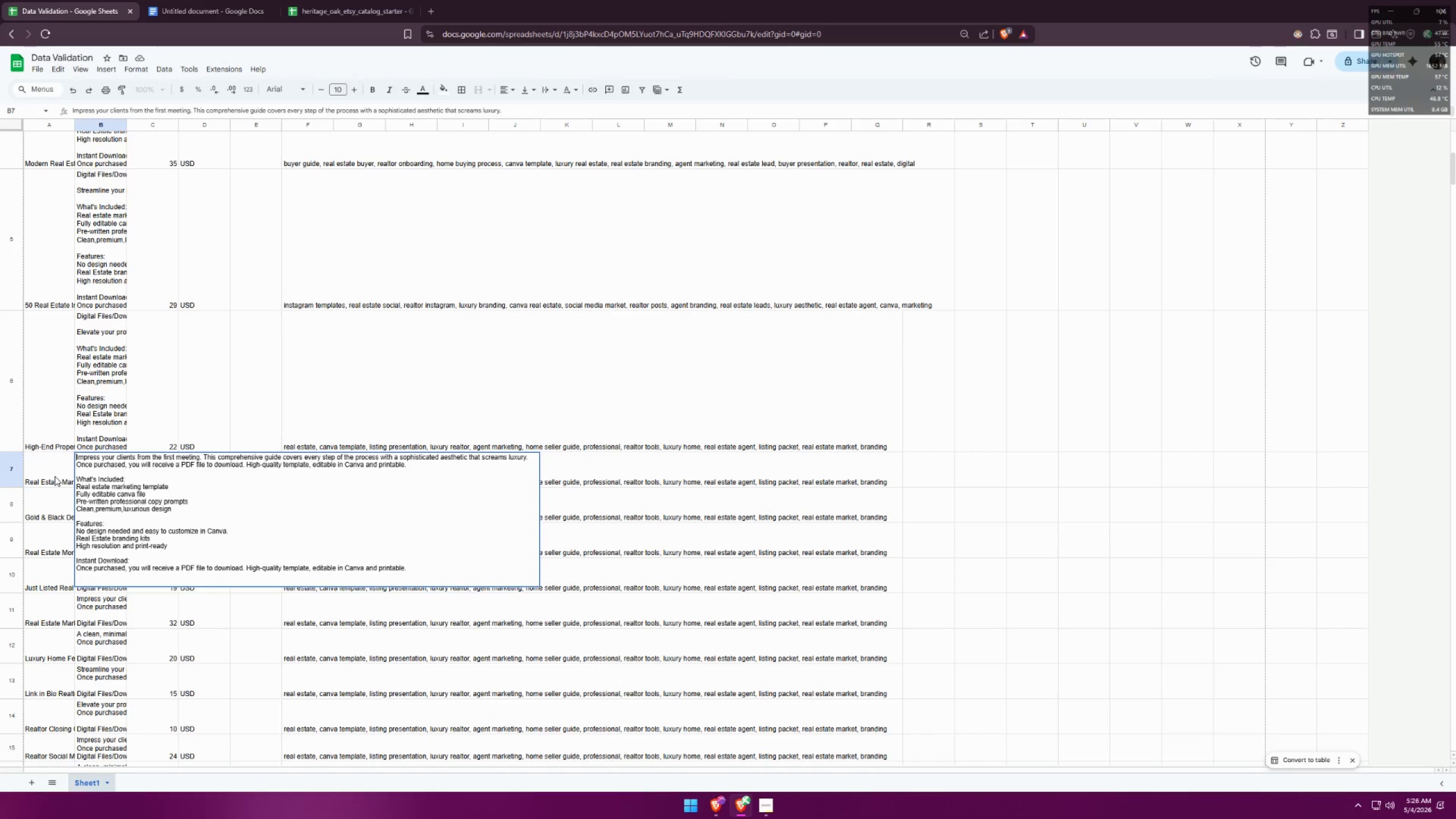 
key(Control+Enter)
 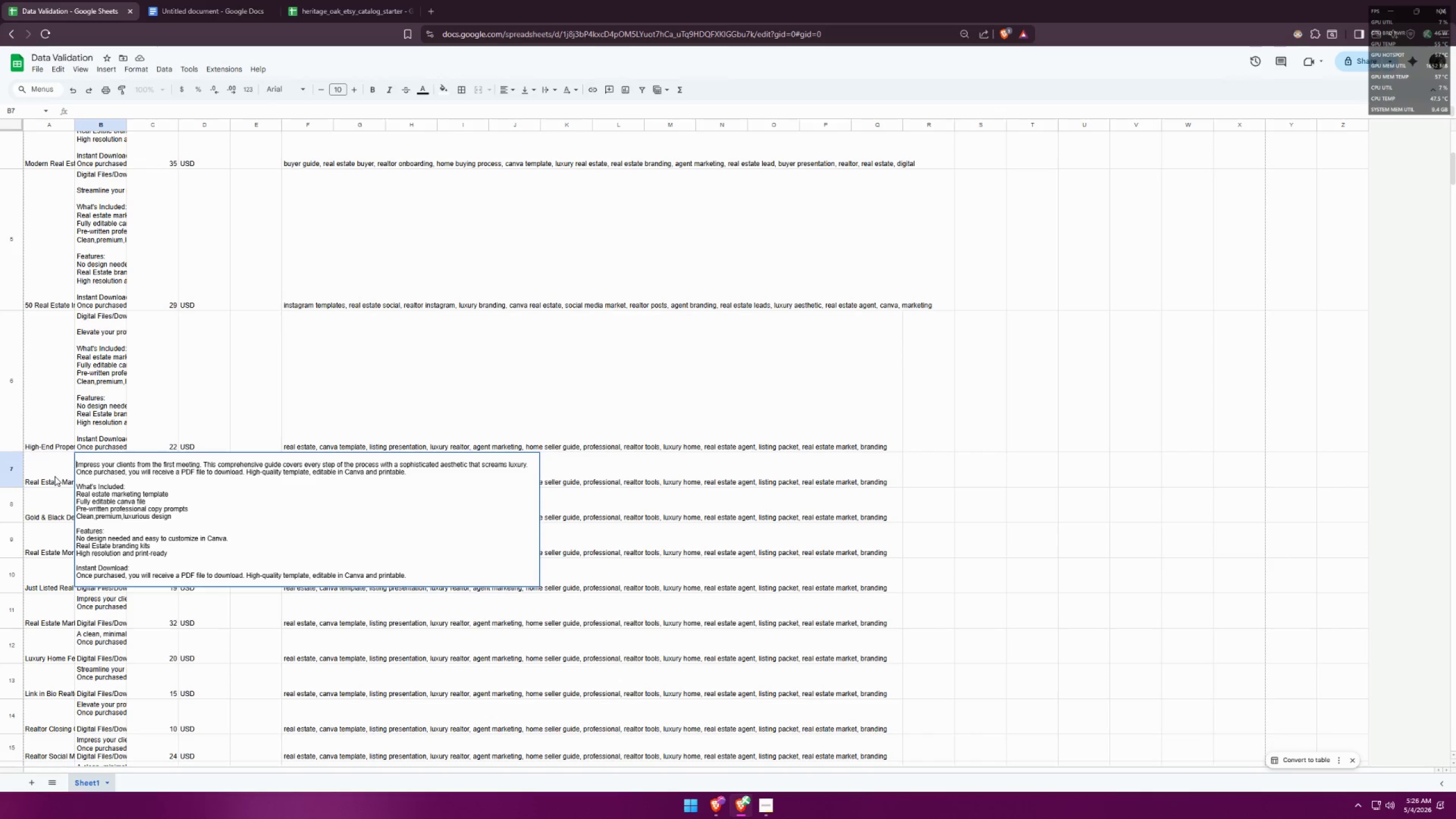 
key(Control+ArrowUp)
 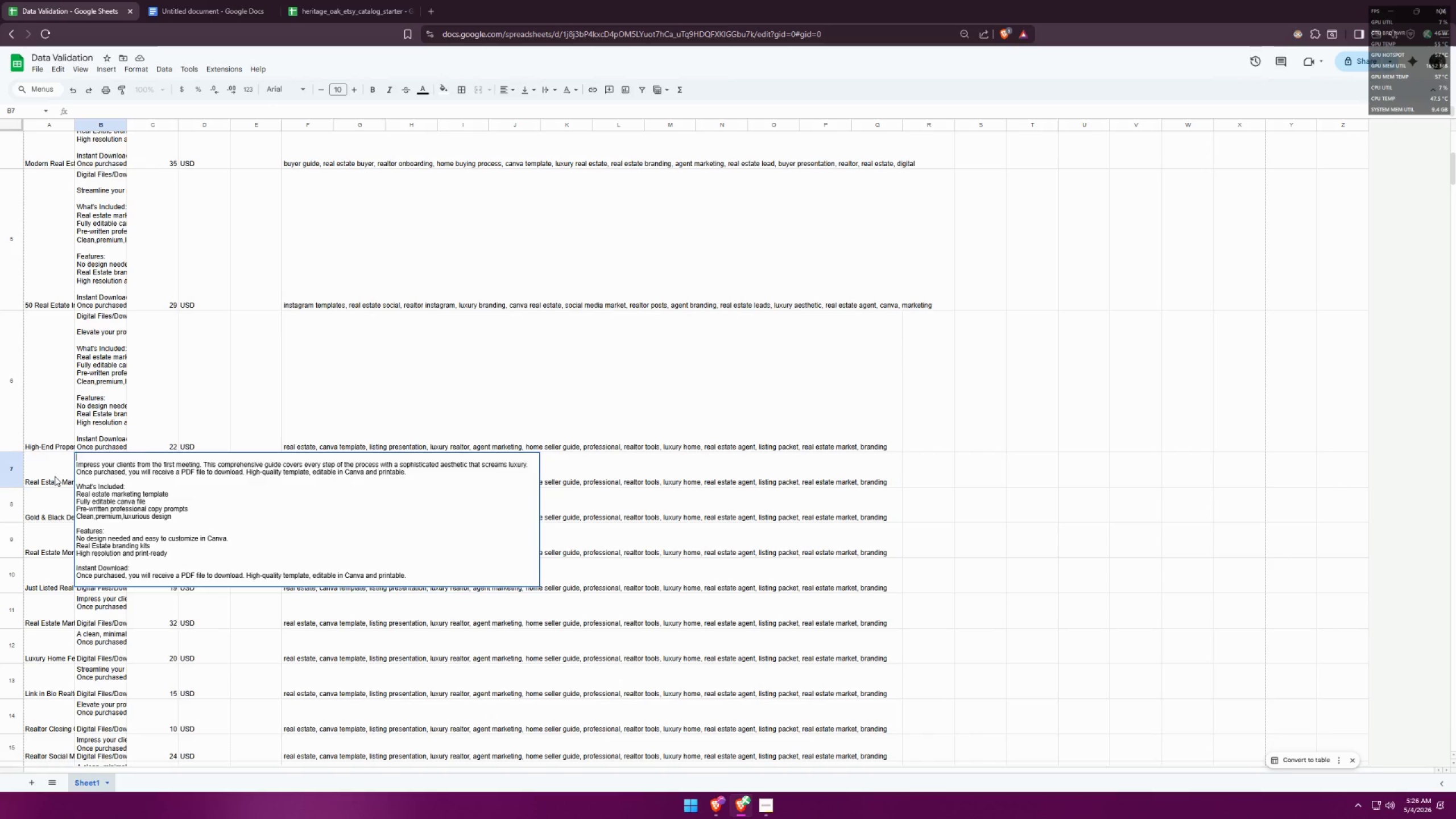 
key(Control+V)
 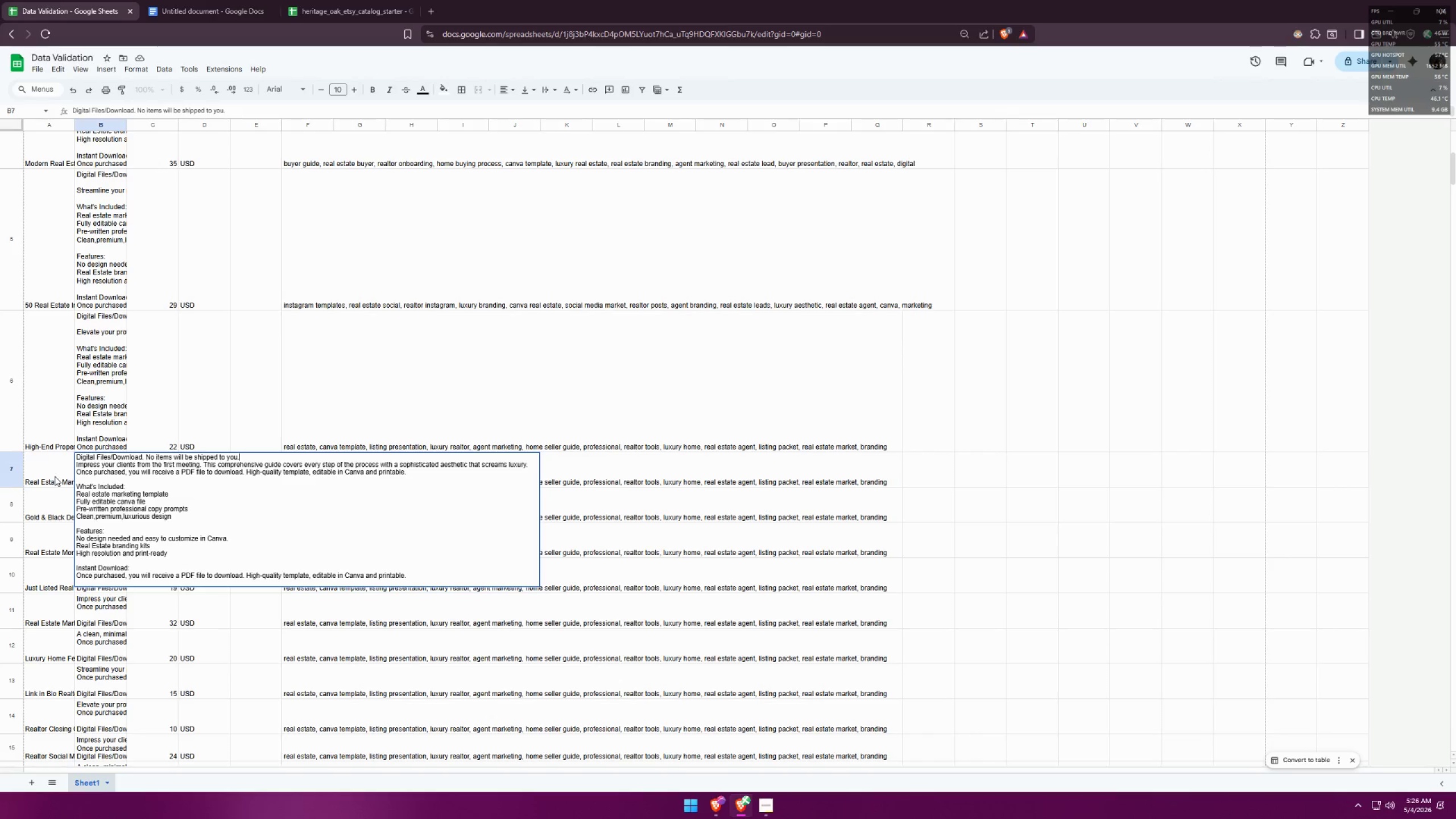 
key(Control+Enter)
 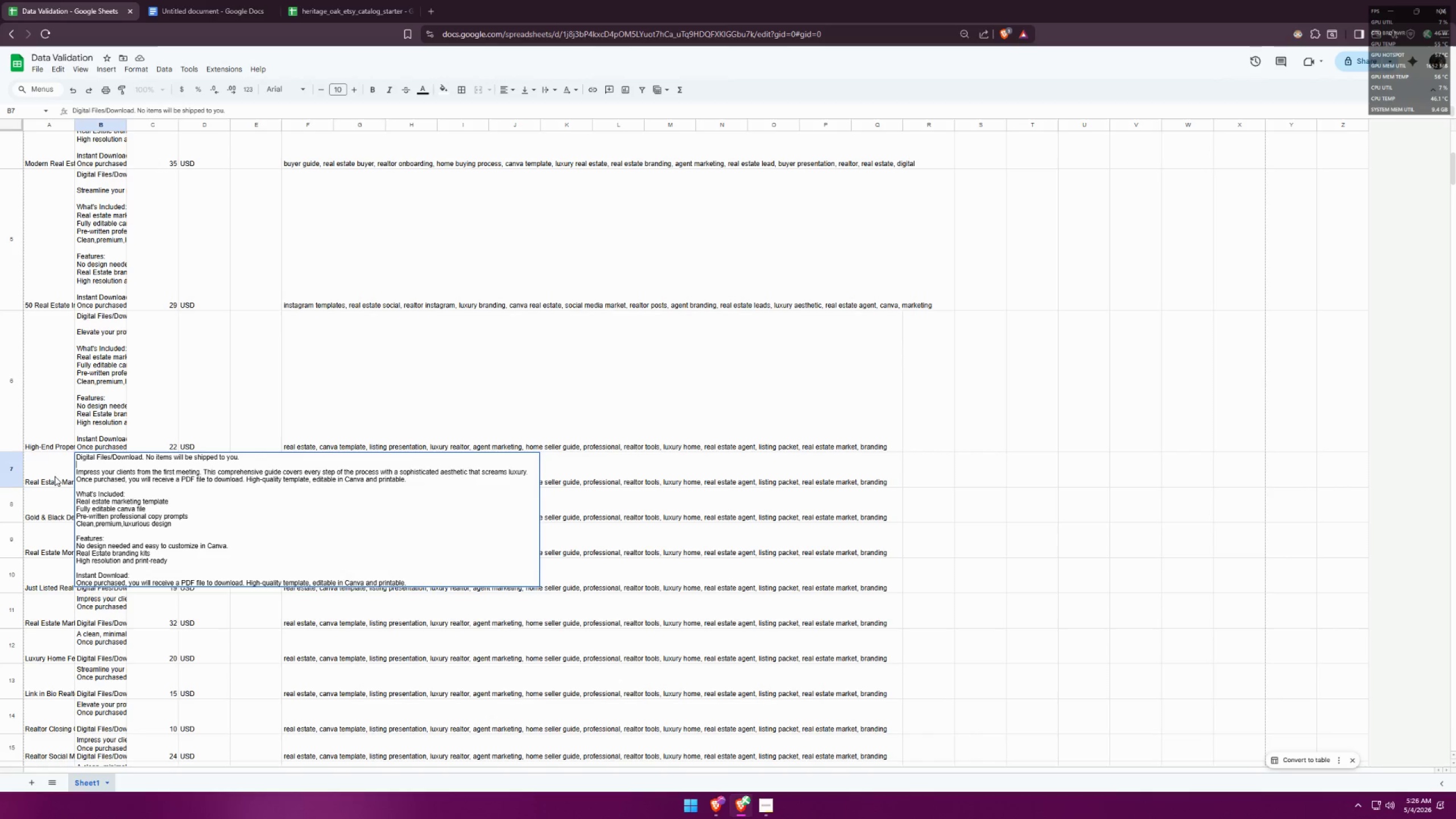 
key(ArrowDown)
 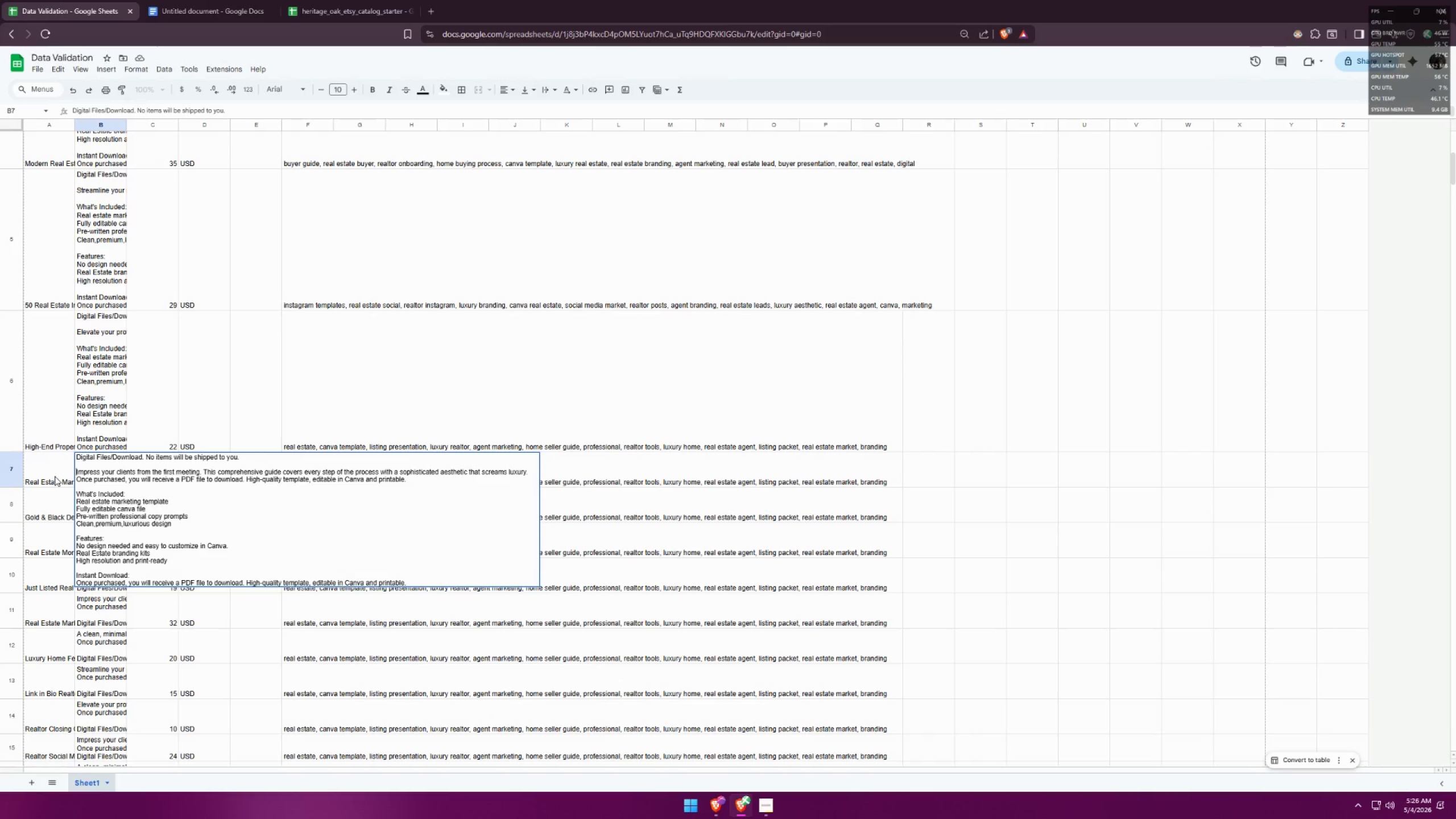 
key(ArrowDown)
 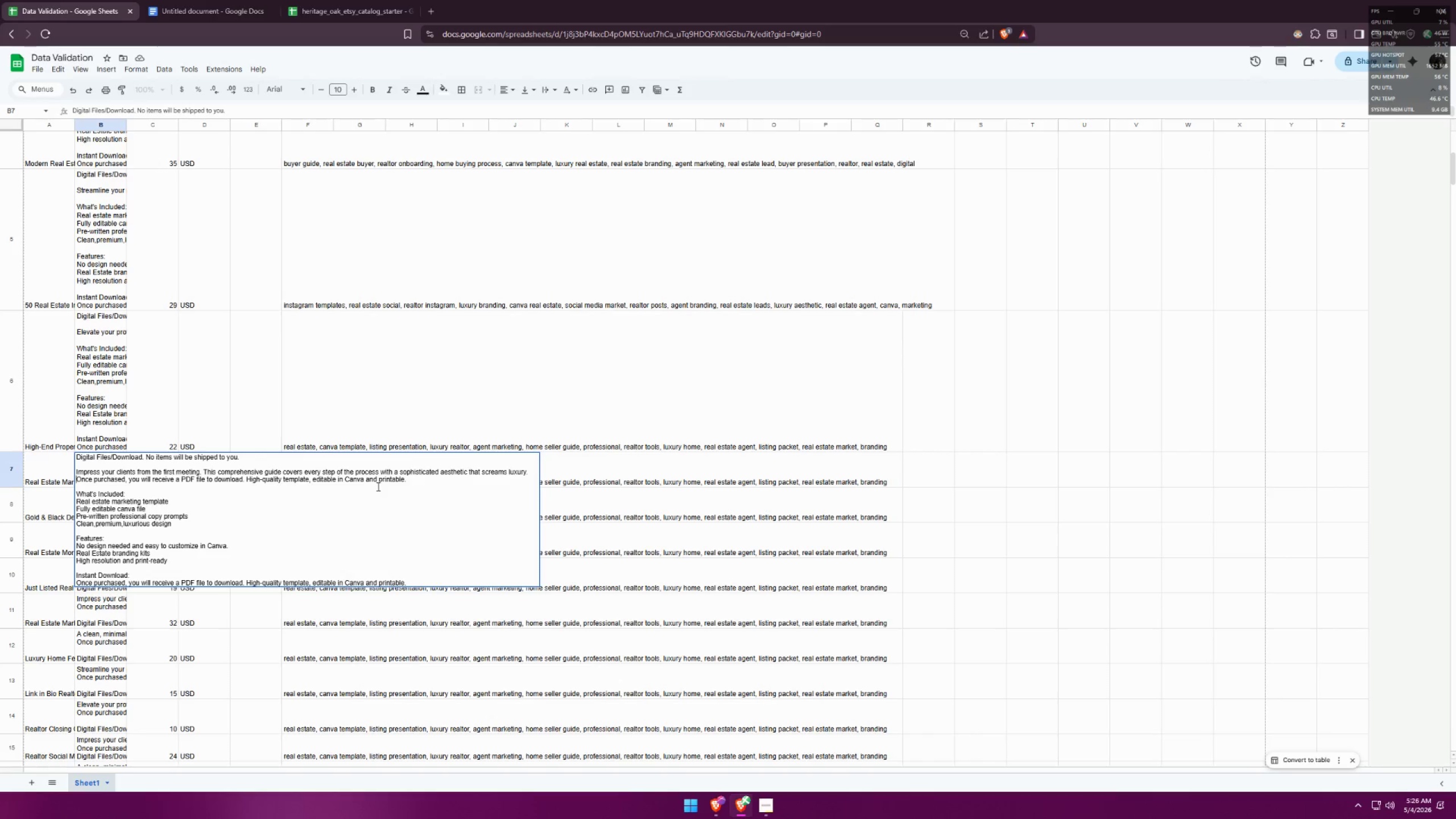 
left_click_drag(start_coordinate=[417, 477], to_coordinate=[62, 477])
 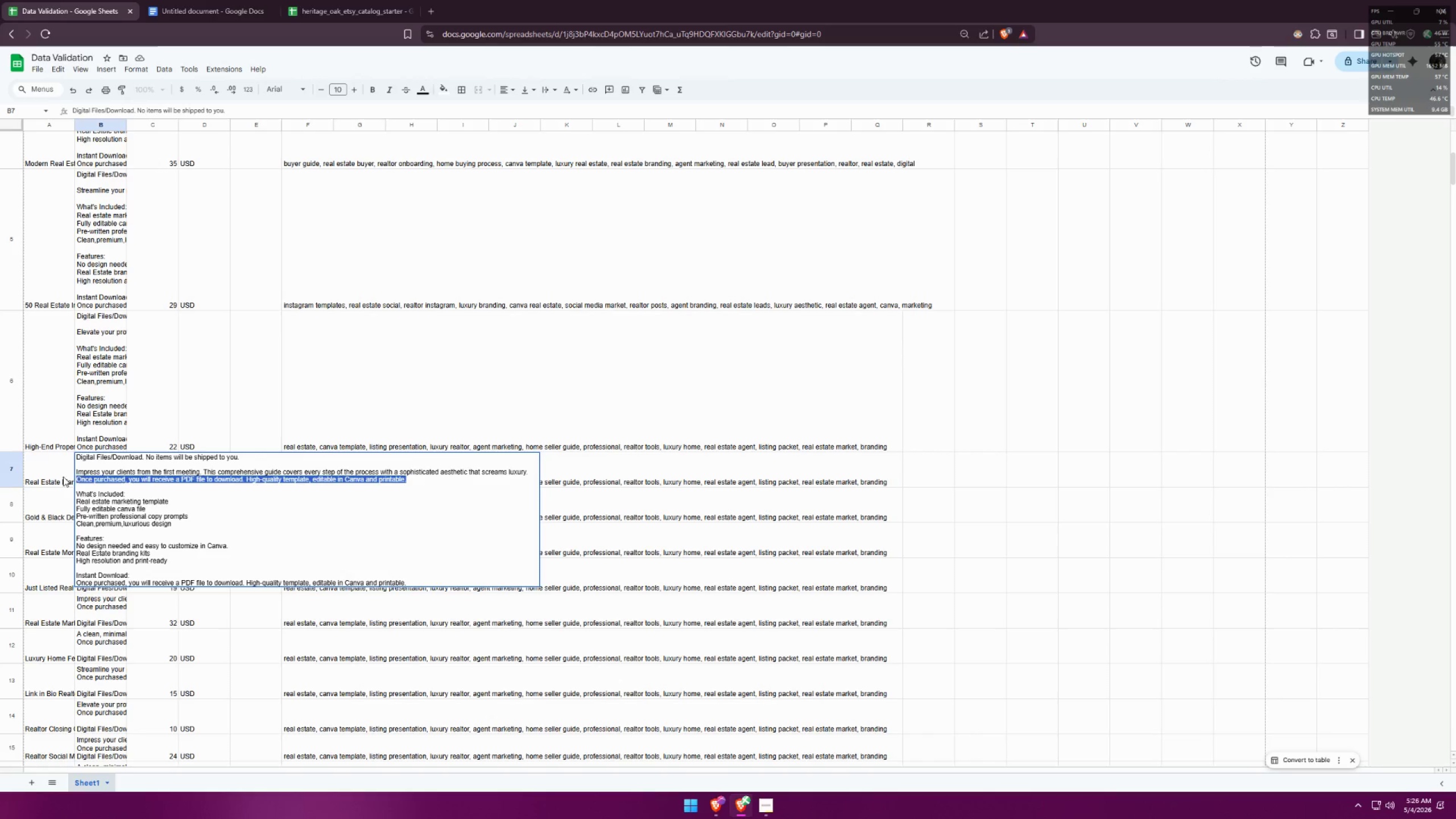 
key(Control+X)
 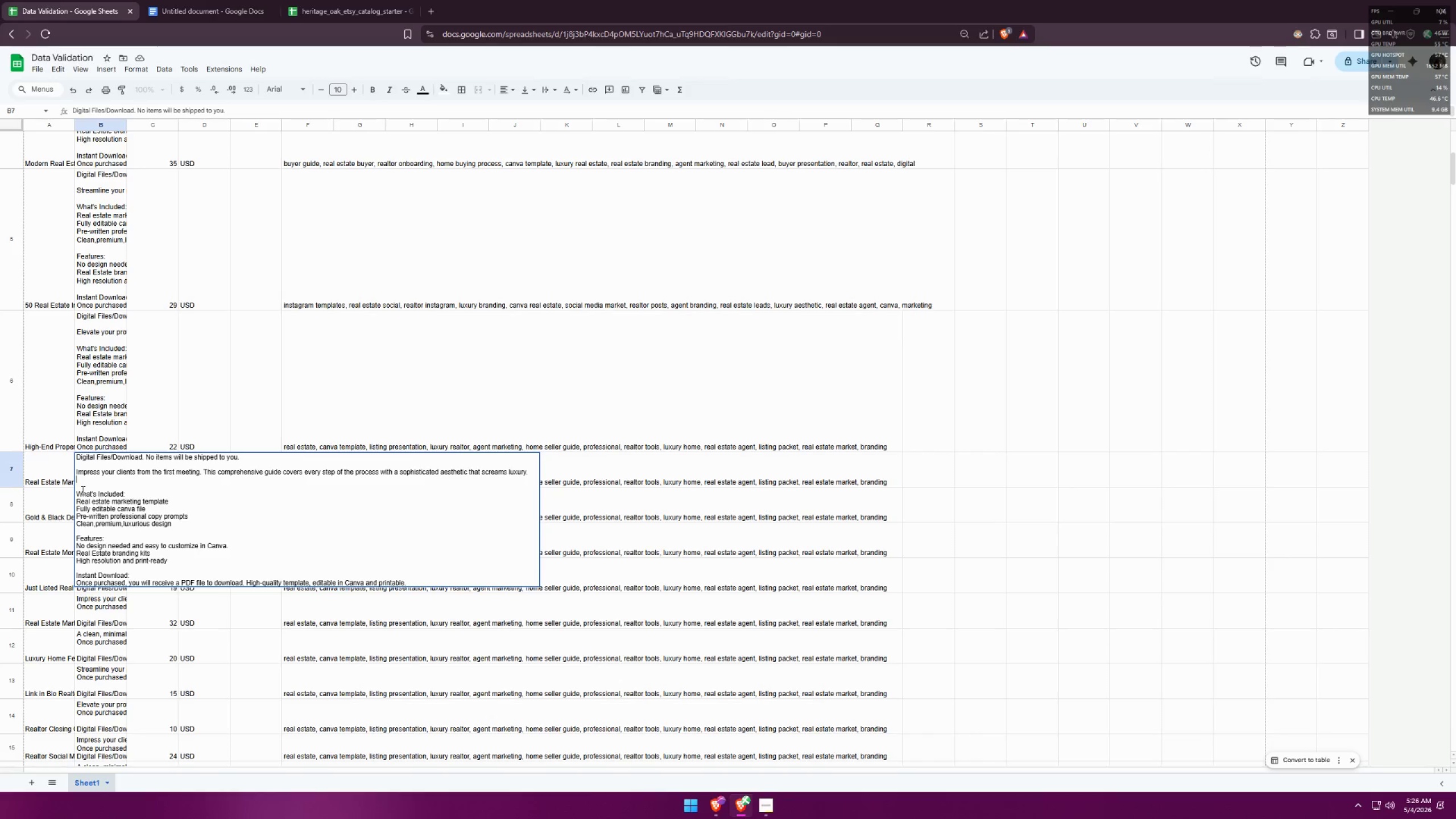 
key(Backspace)
 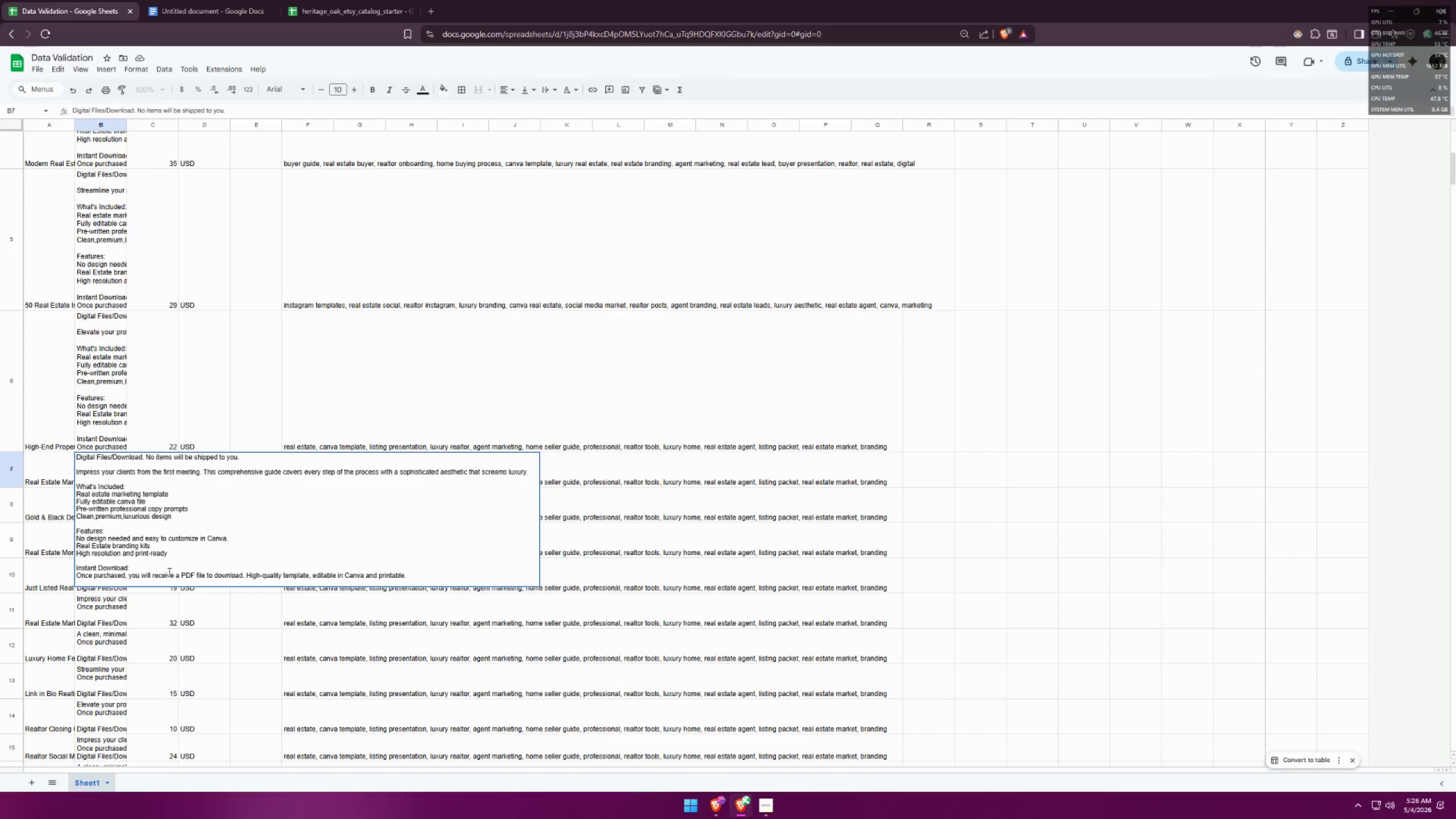 
double_click([169, 573])
 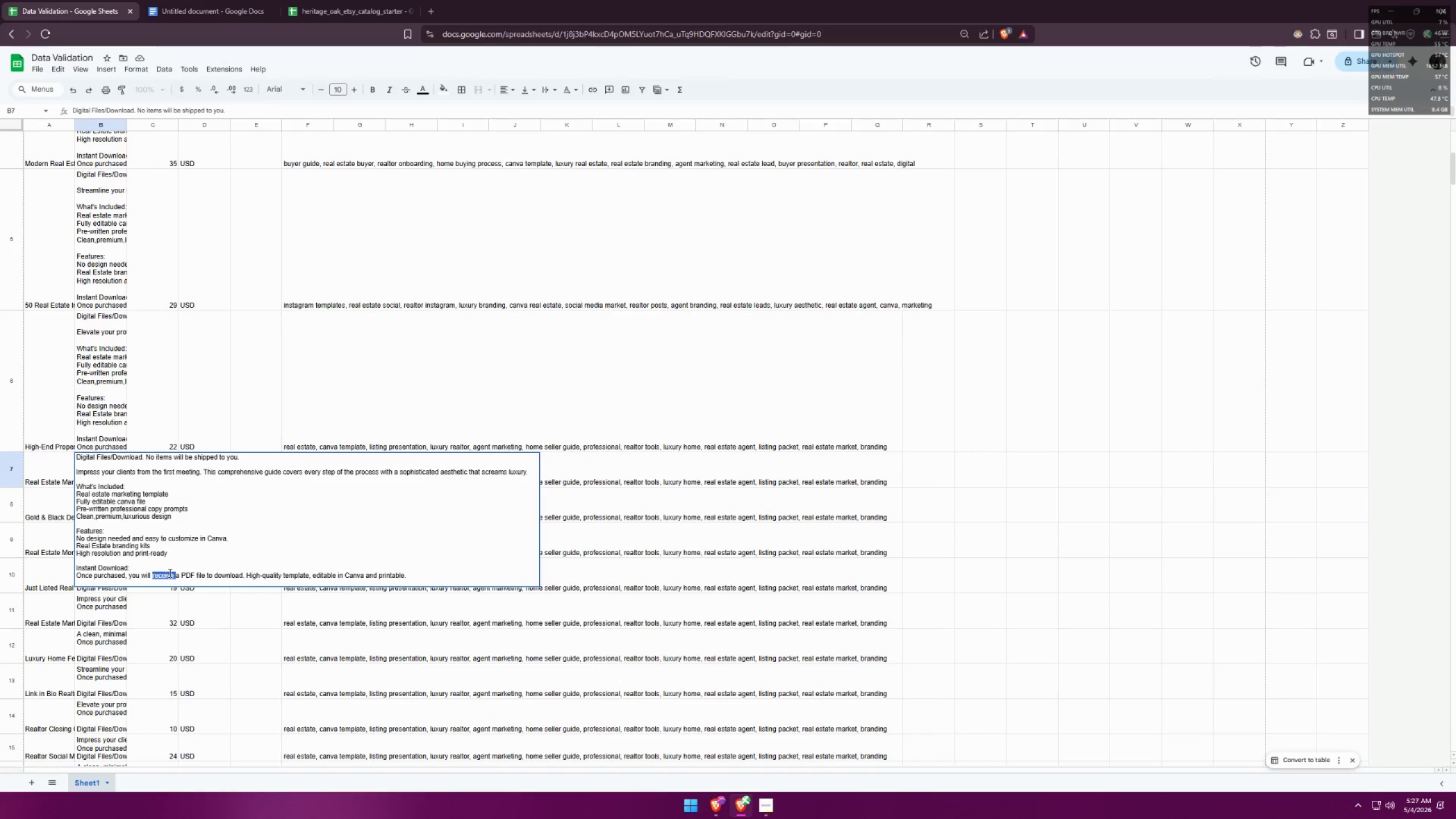 
triple_click([169, 573])
 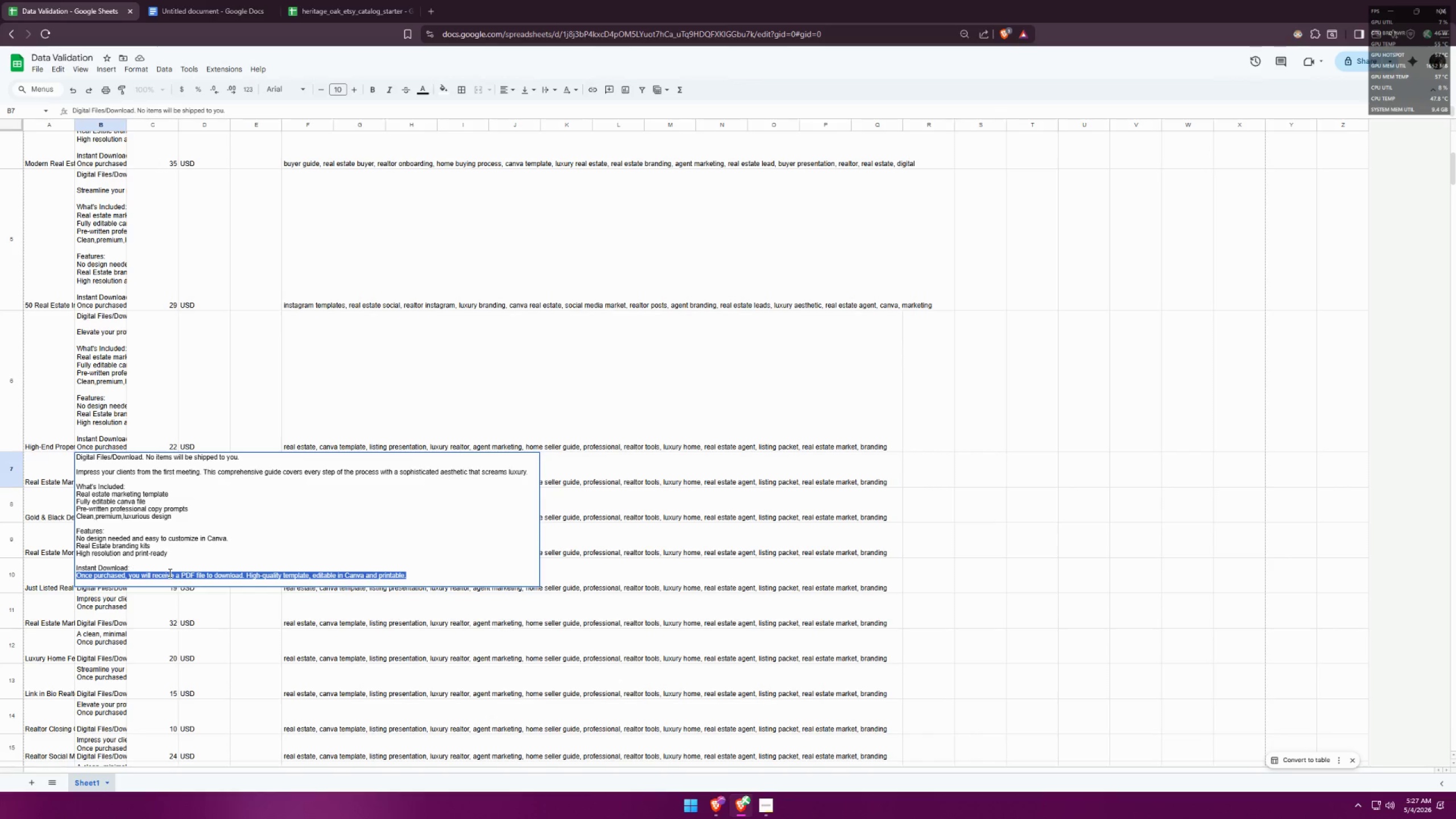 
key(Control+V)
 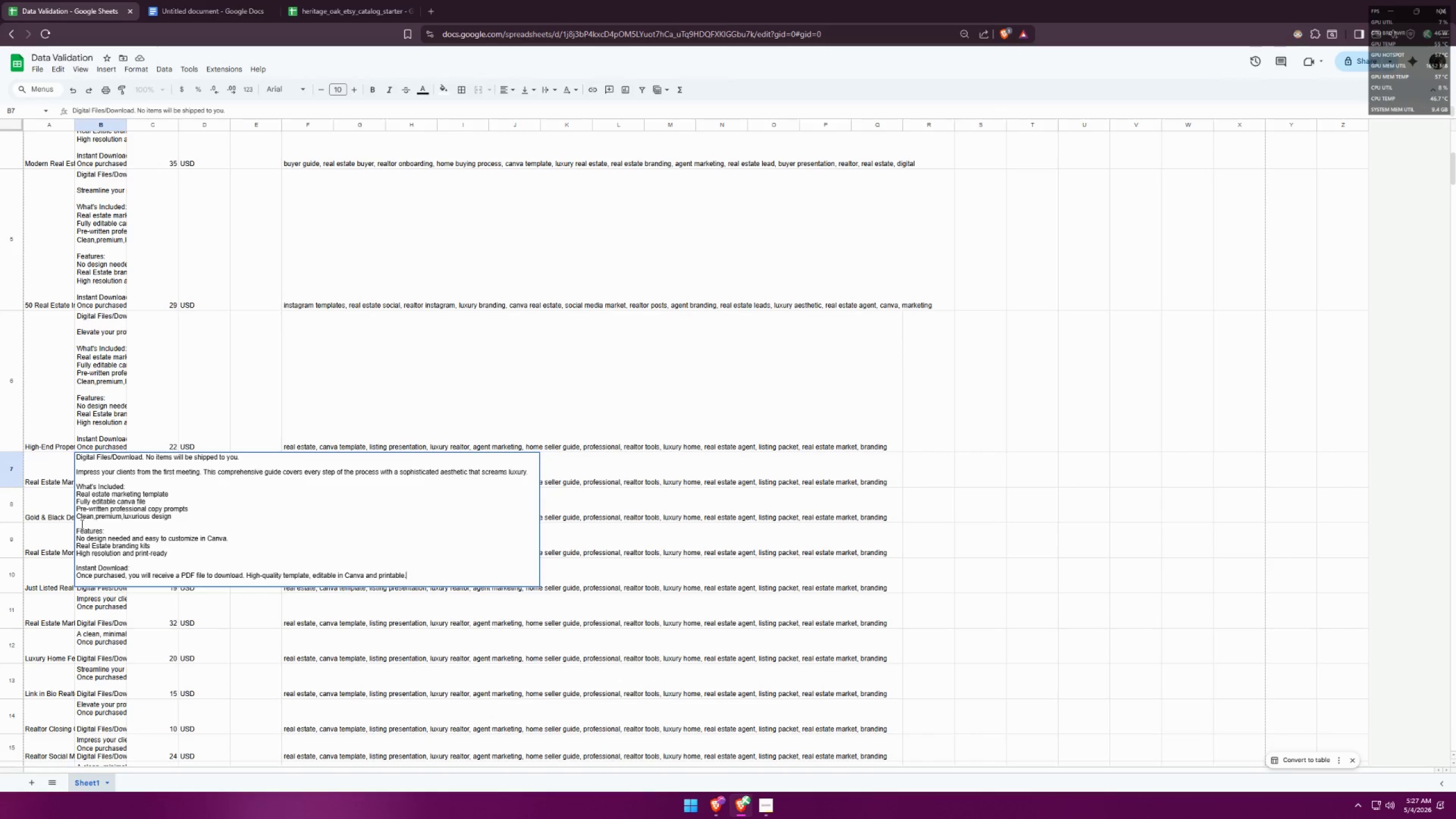 
left_click([49, 472])
 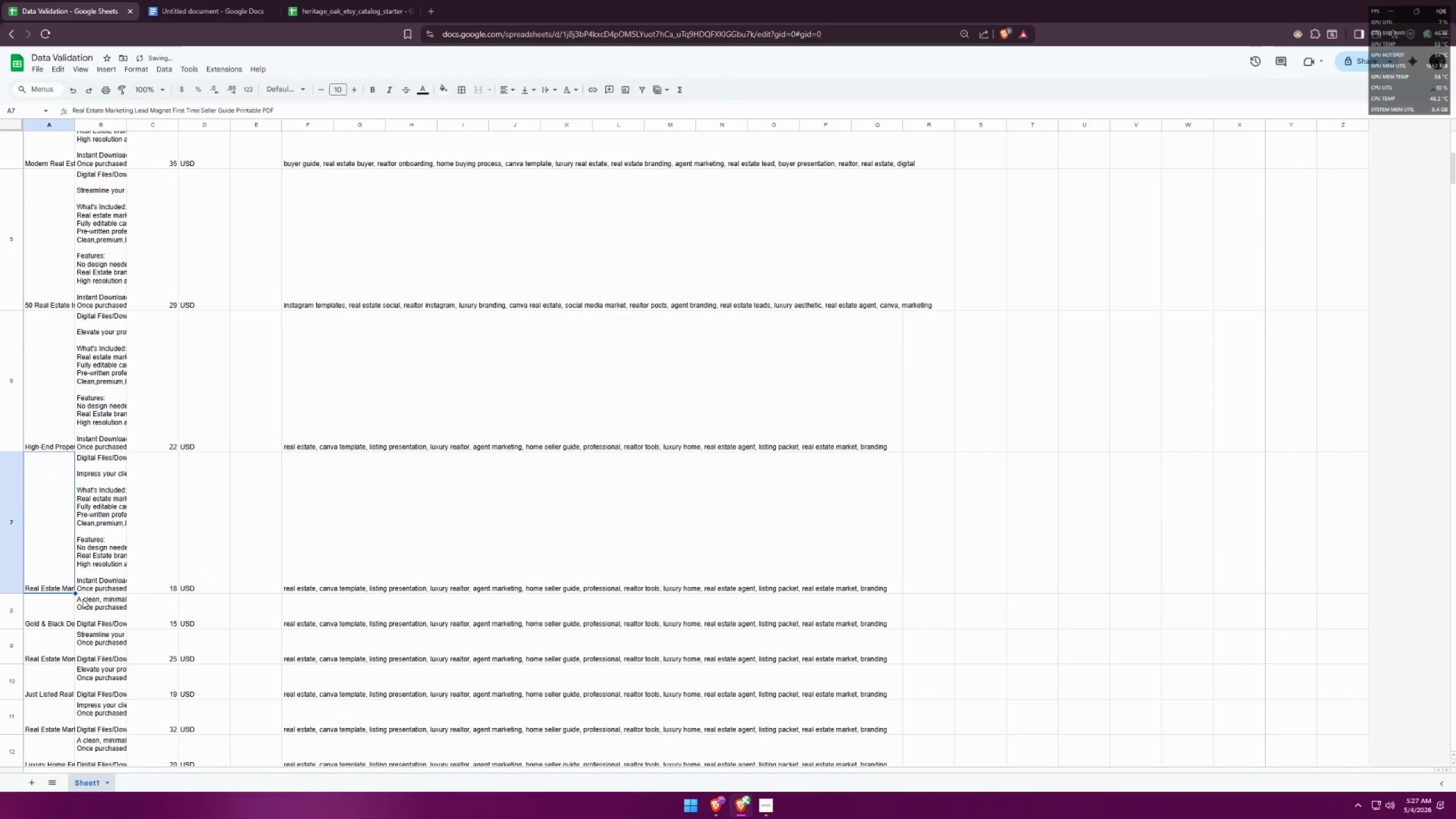 
scroll: coordinate [107, 592], scroll_direction: down, amount: 2.0
 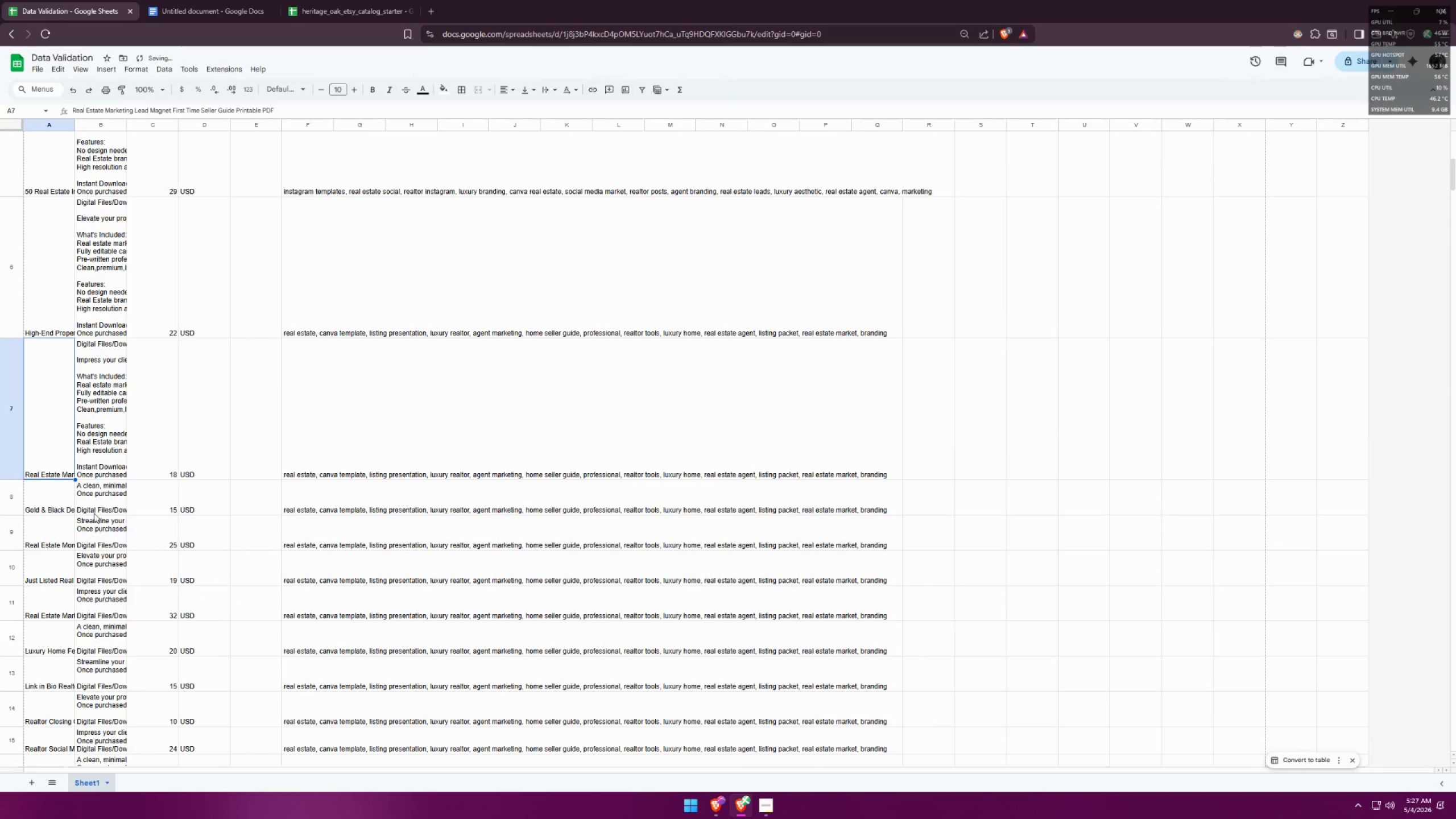 
left_click([90, 436])
 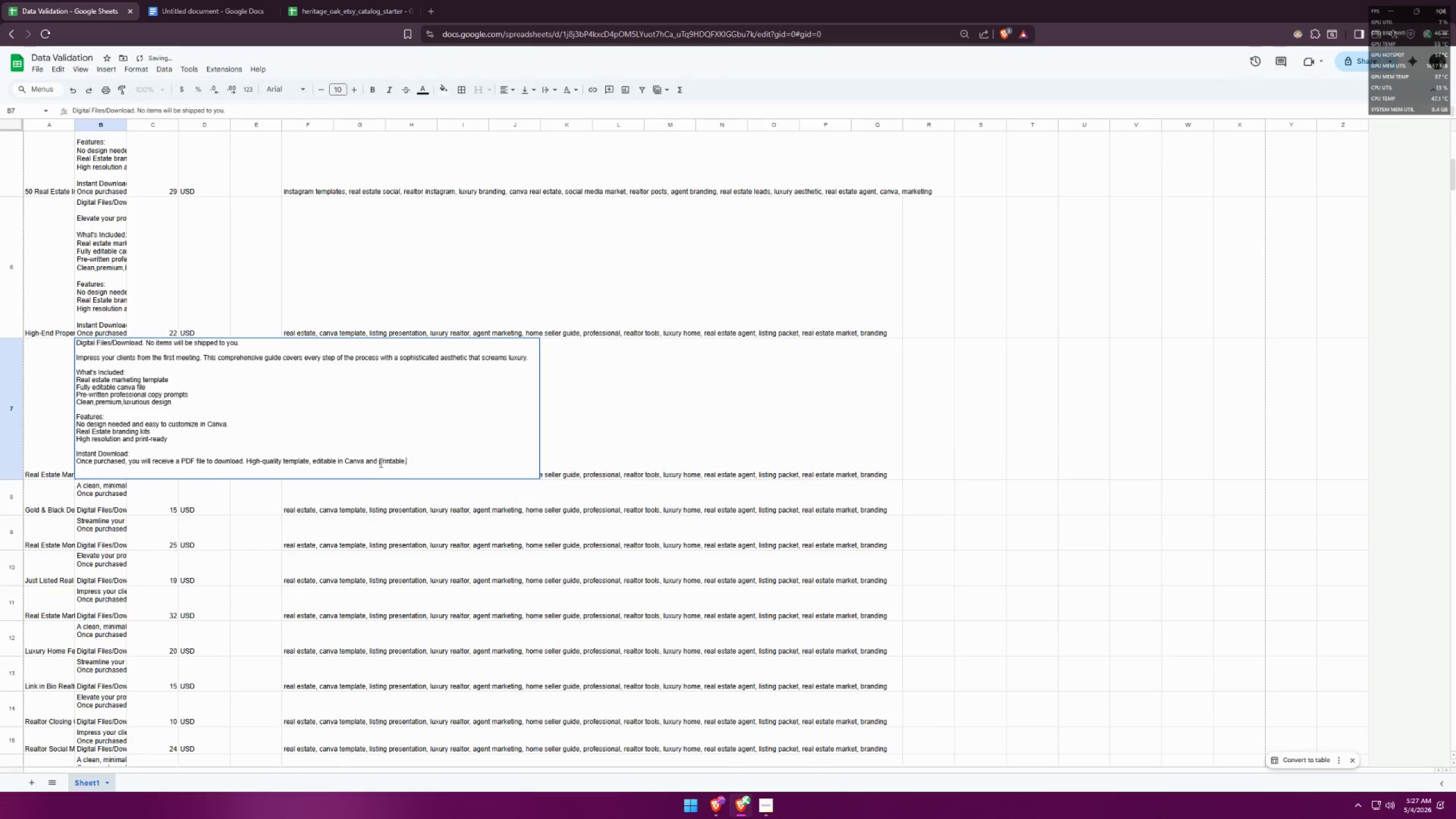 
left_click_drag(start_coordinate=[408, 459], to_coordinate=[69, 370])
 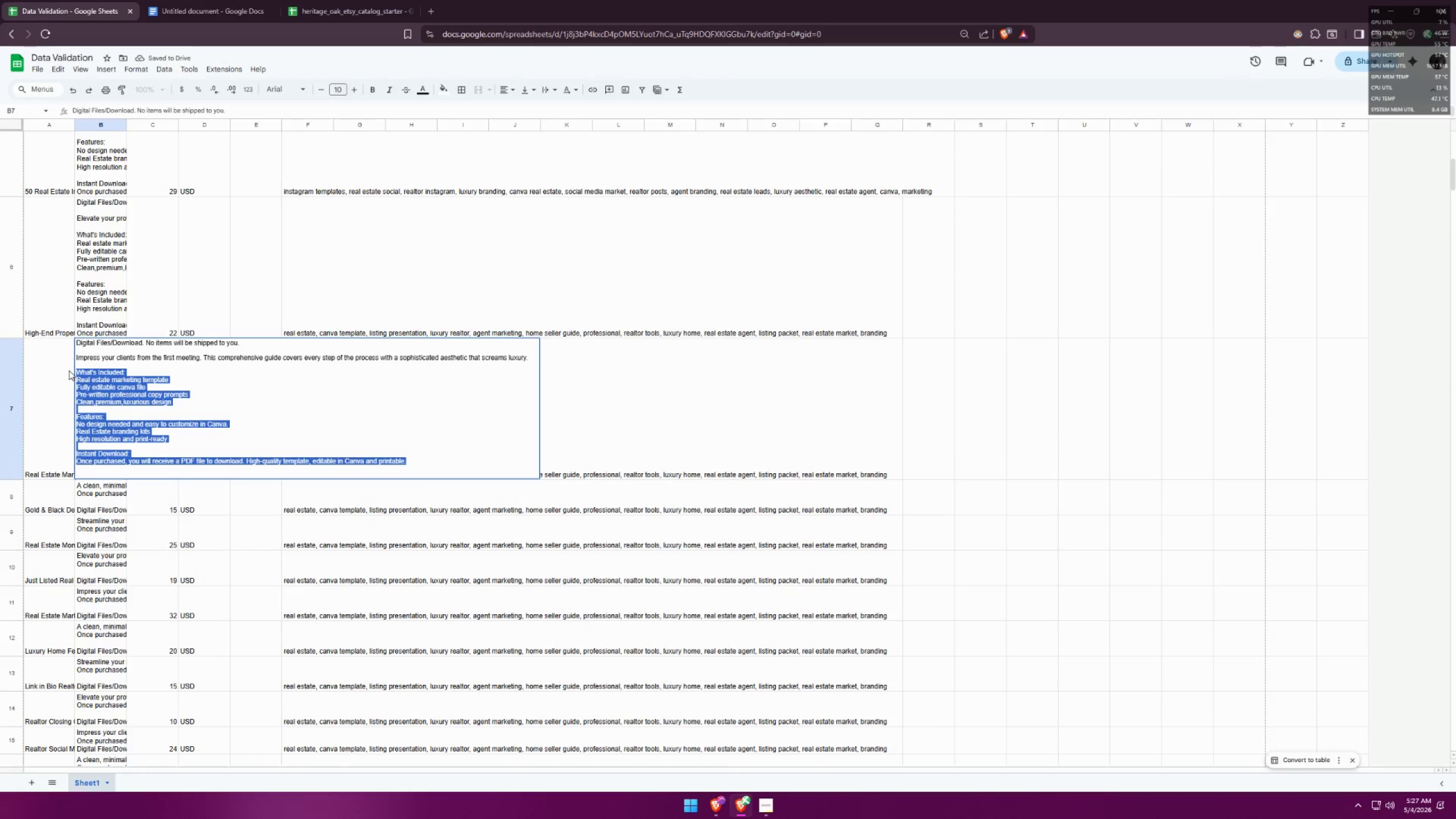 
key(Control+C)
 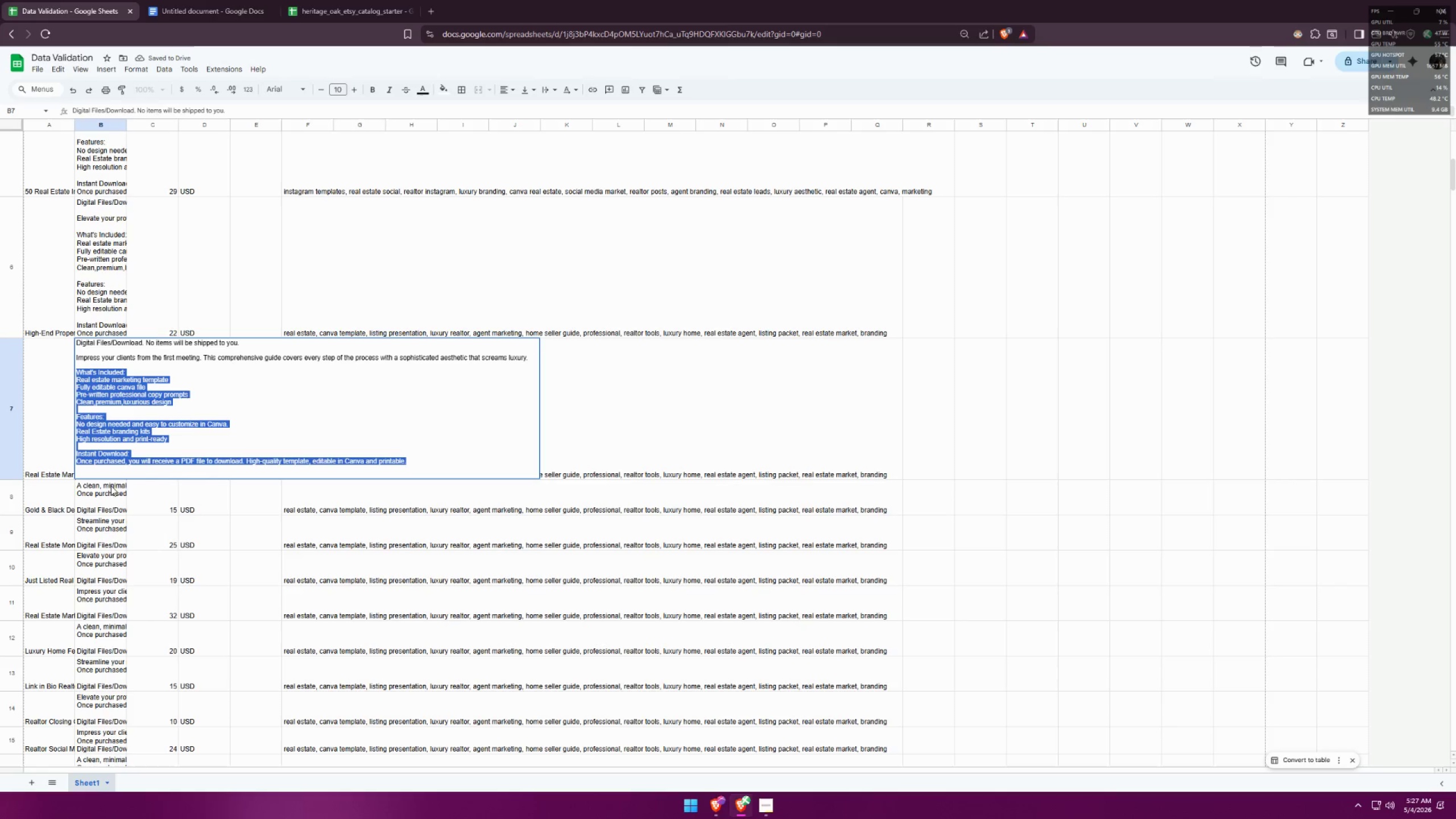 
double_click([106, 495])
 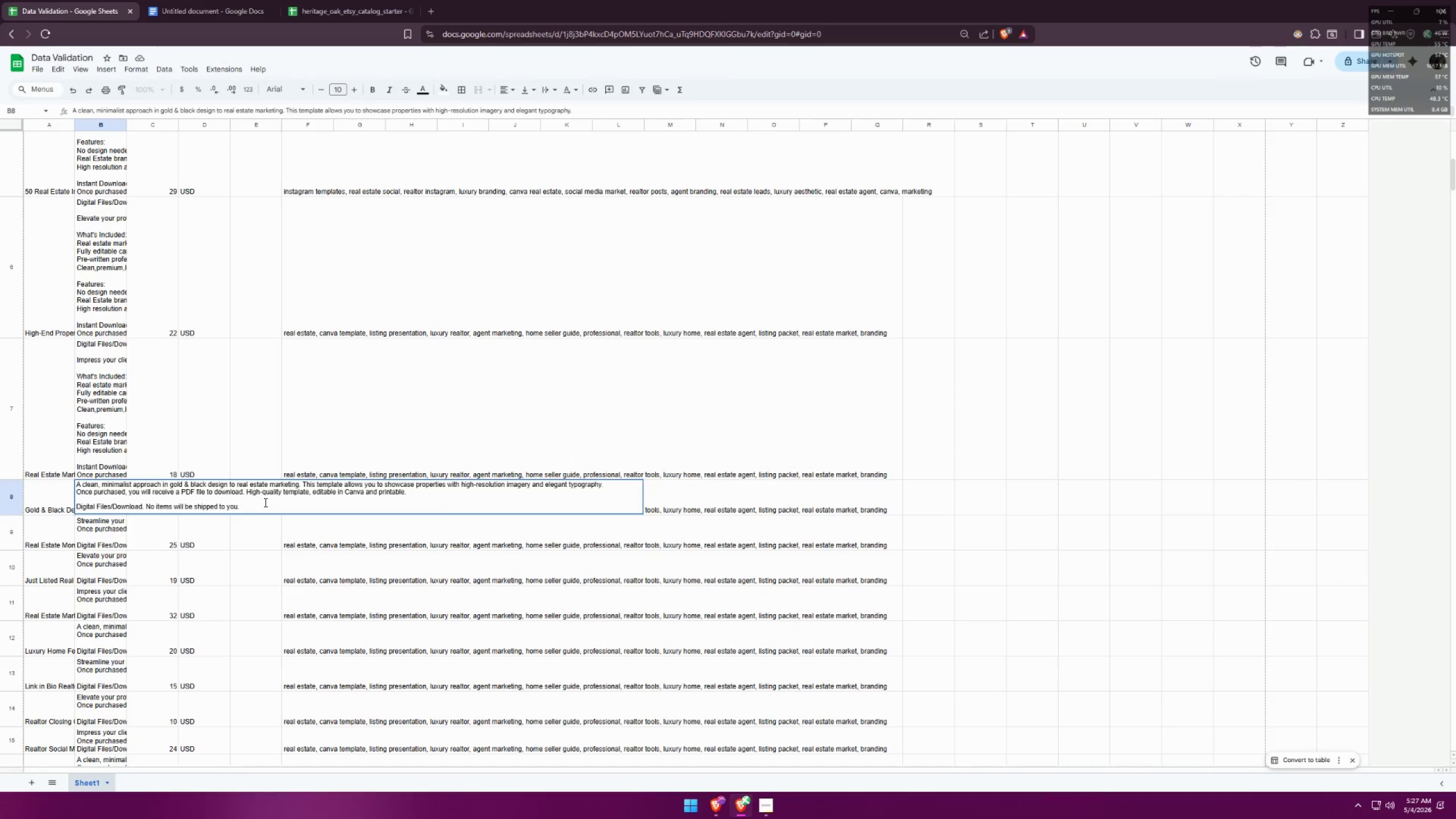 
key(Control+Enter)
 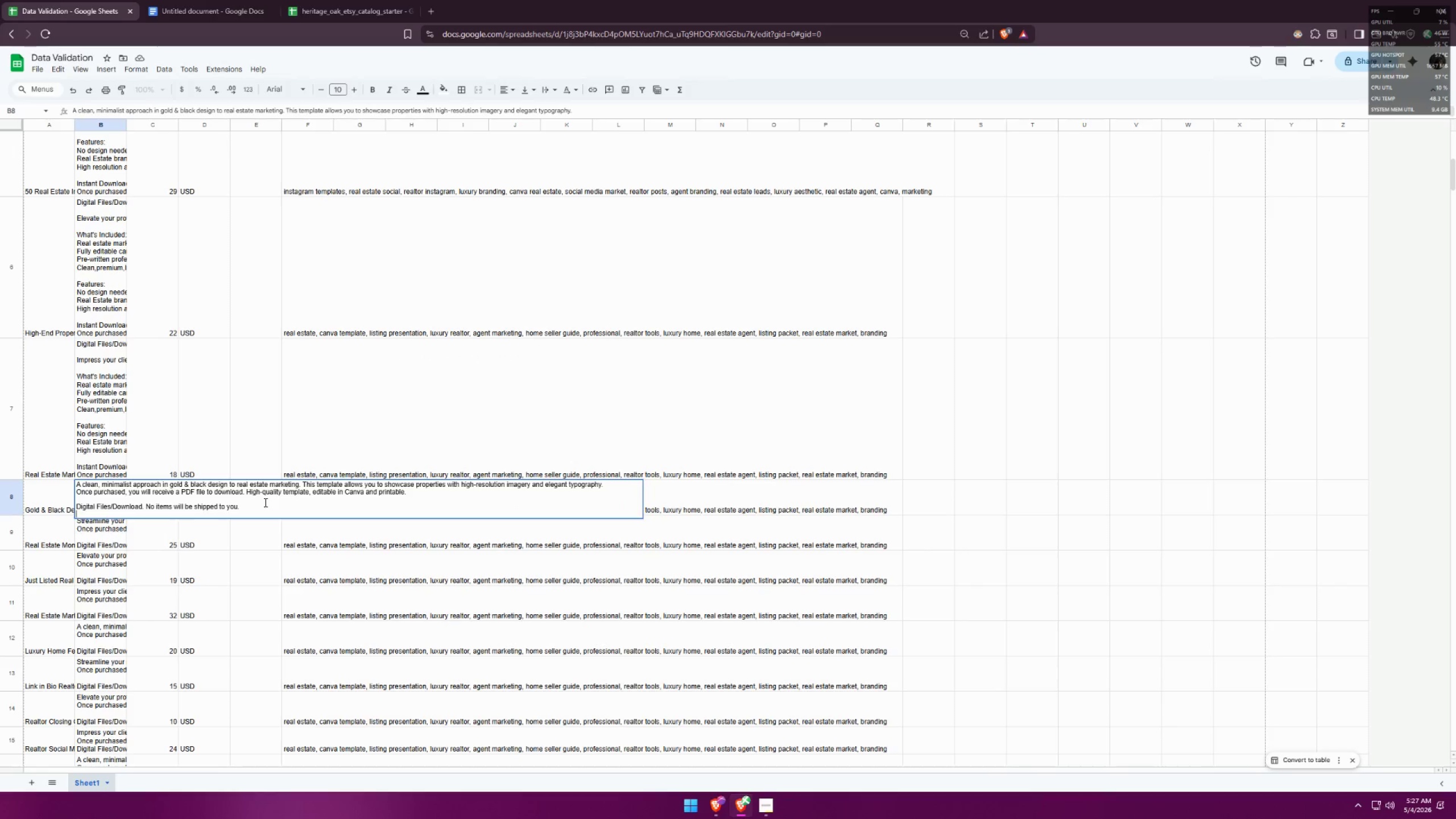 
key(Control+Enter)
 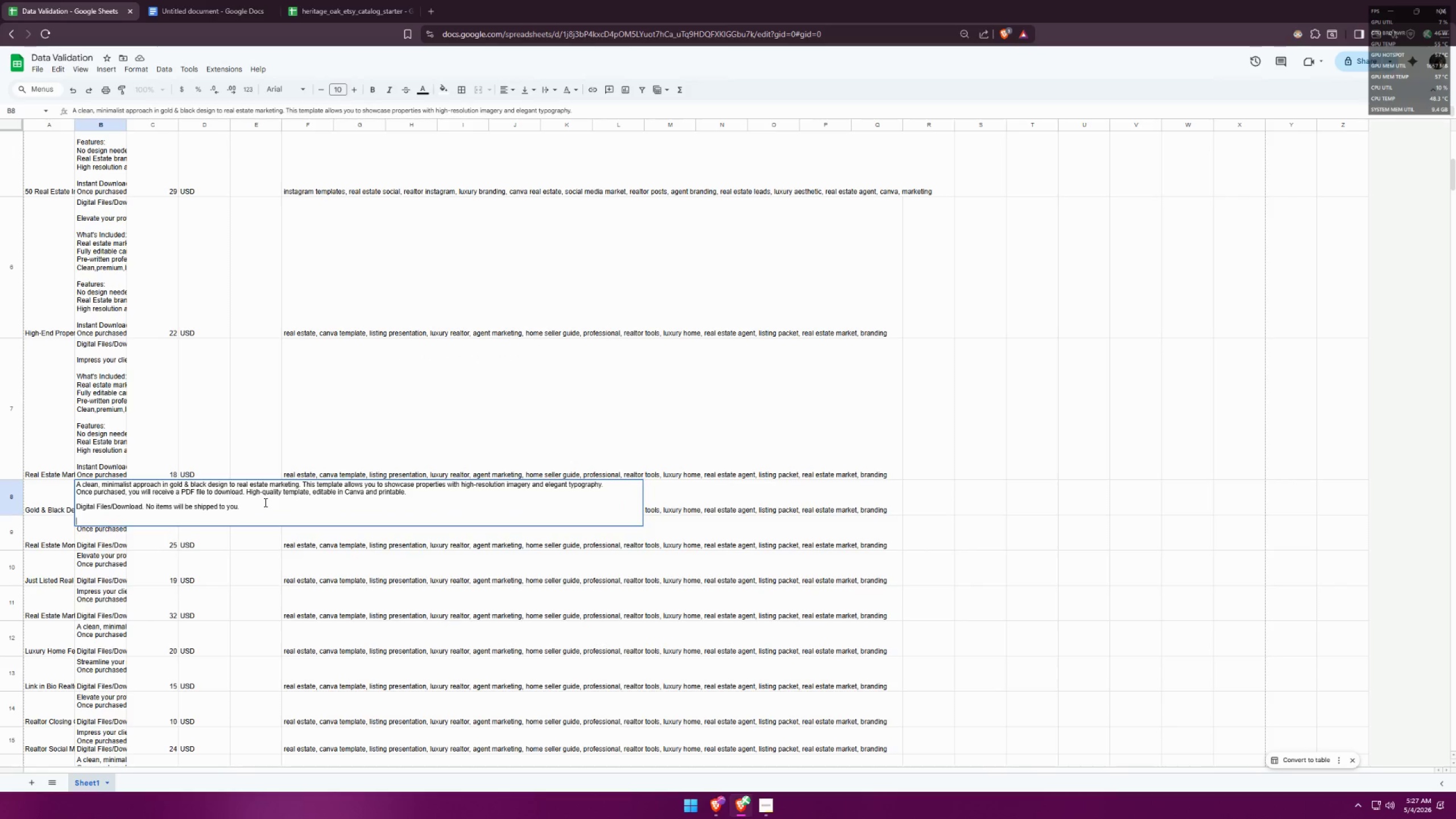 
key(Control+V)
 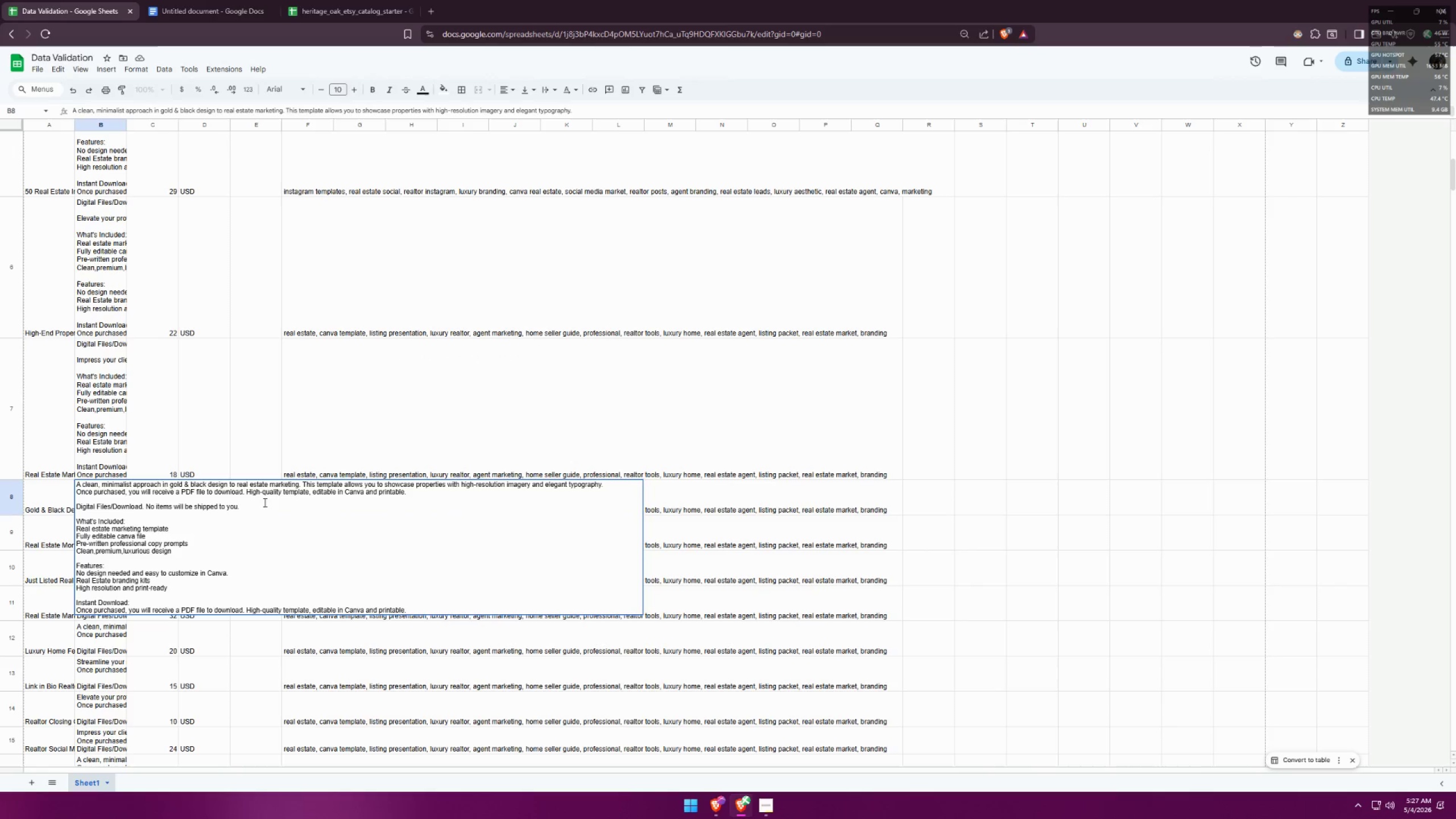 
left_click_drag(start_coordinate=[254, 503], to_coordinate=[187, 499])
 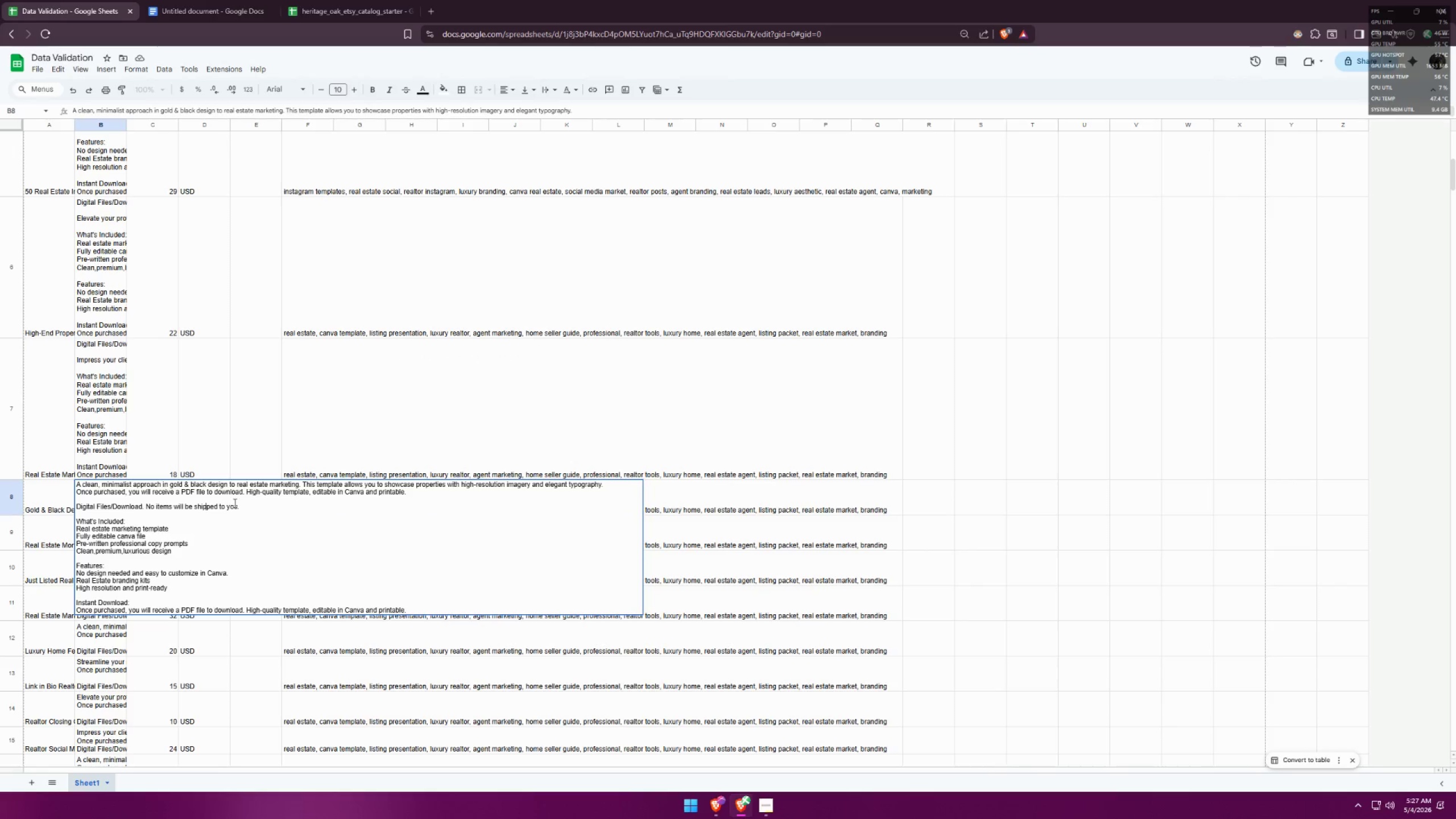 
left_click_drag(start_coordinate=[244, 507], to_coordinate=[40, 509])
 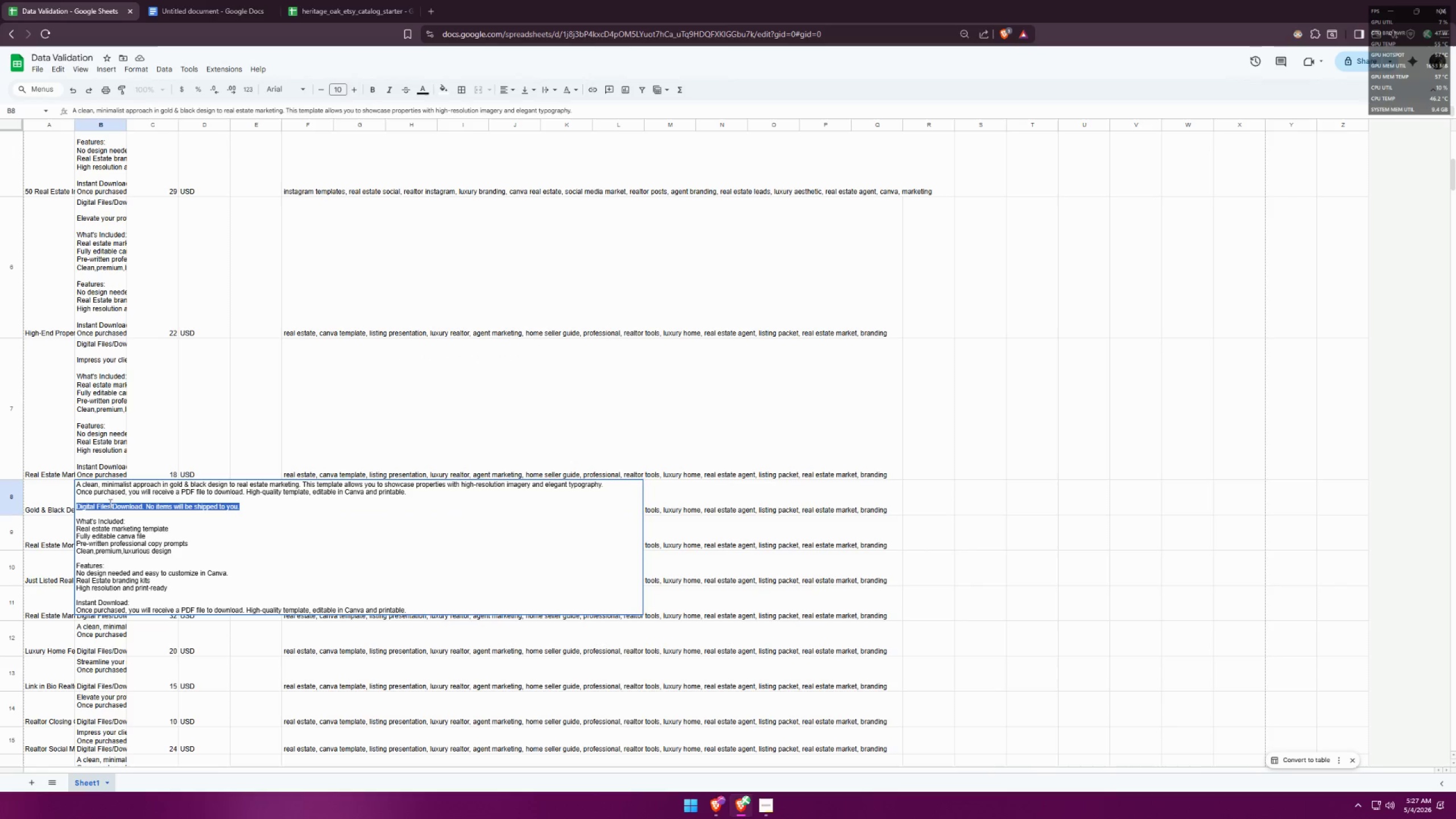 
key(Control+X)
 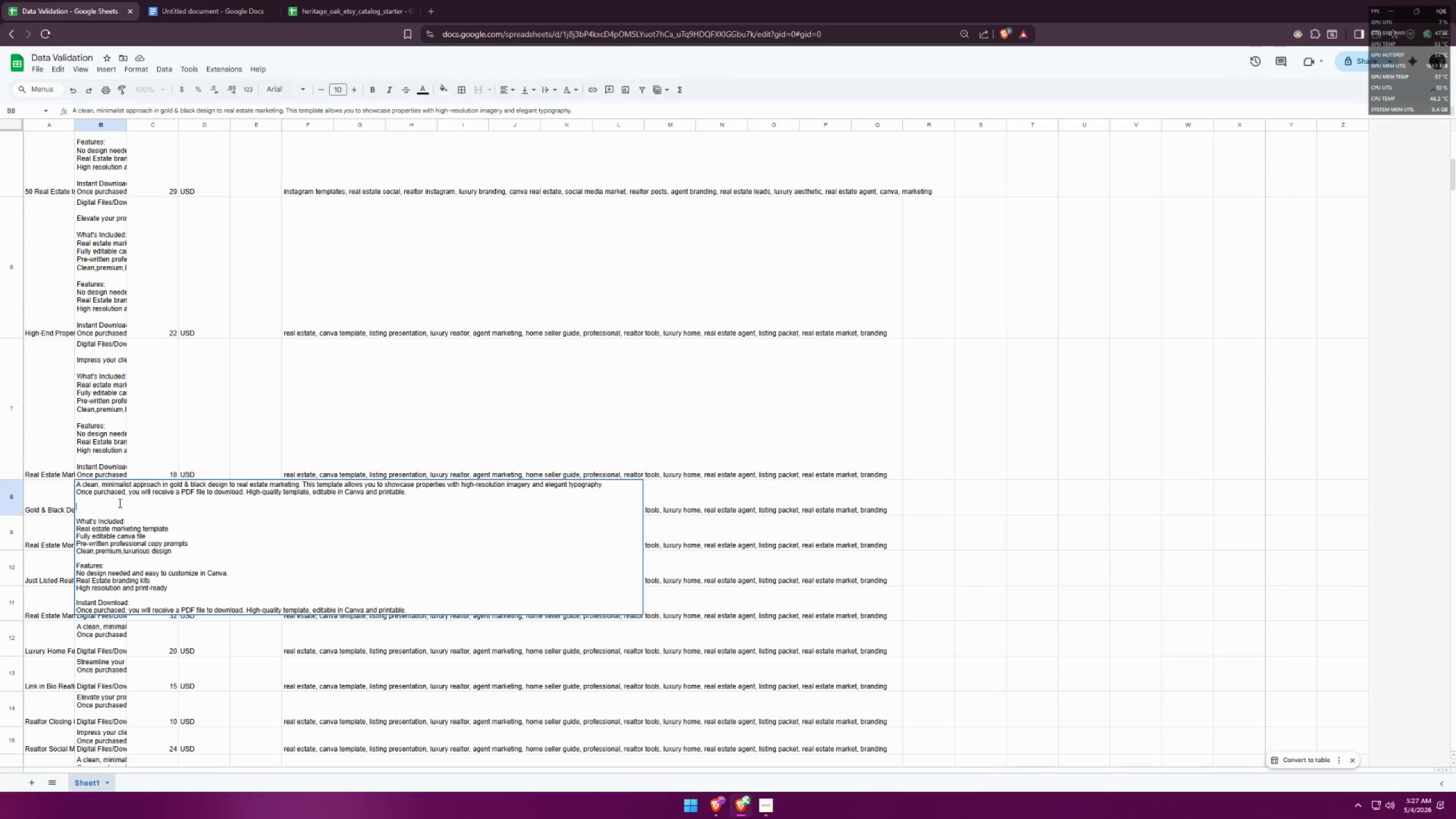 
key(Backspace)
 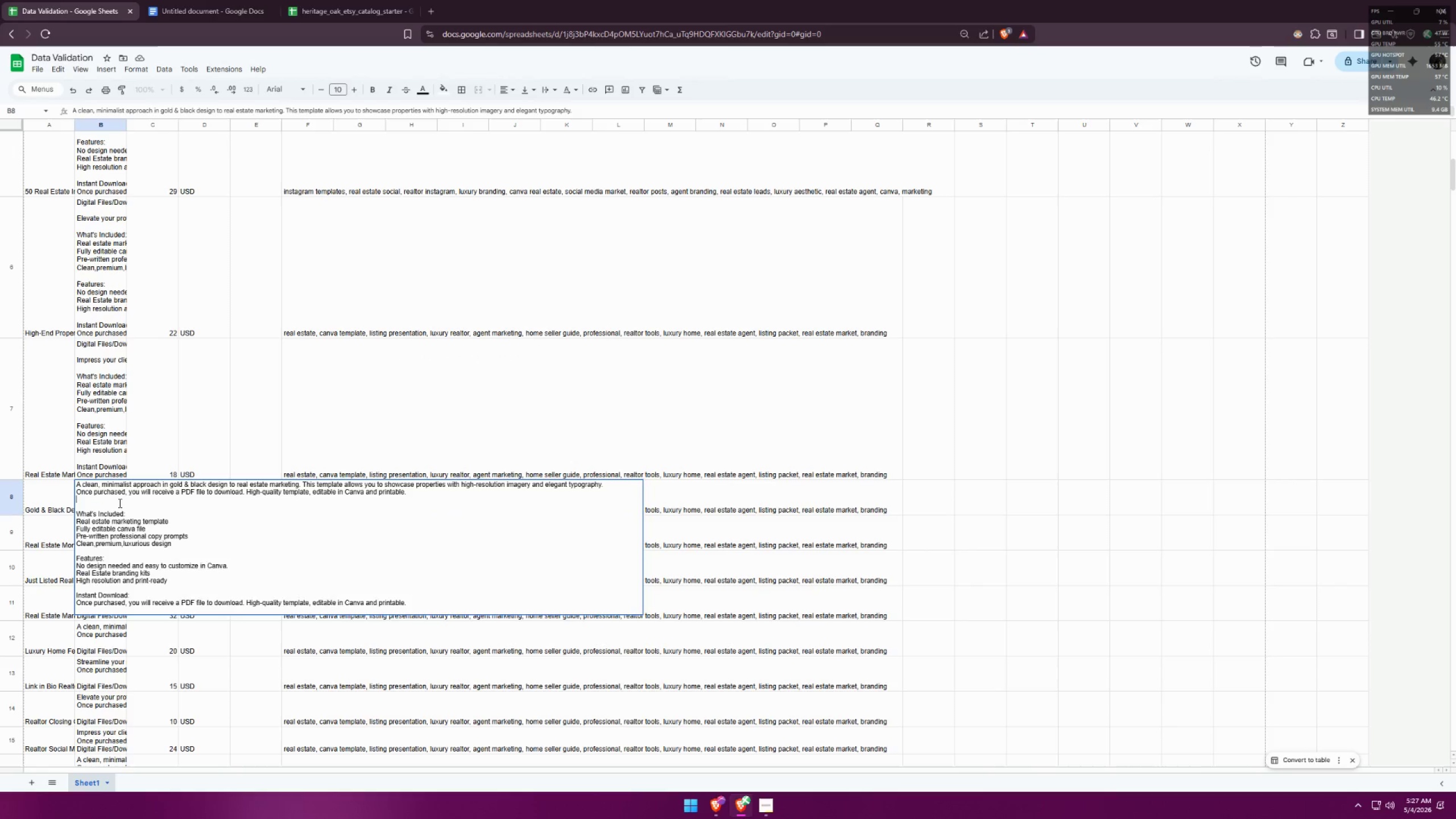 
key(Backspace)
 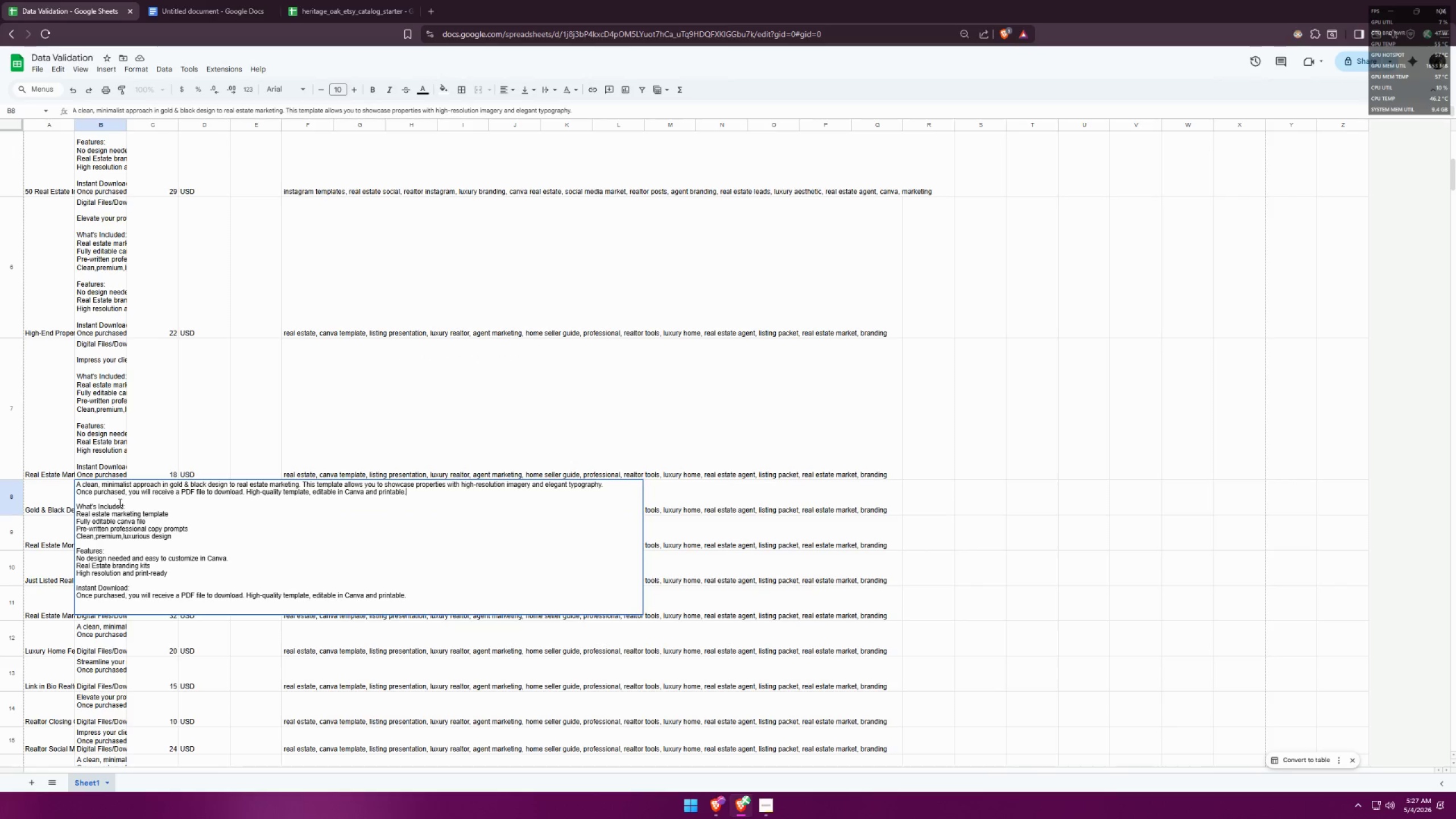 
key(ArrowLeft)
 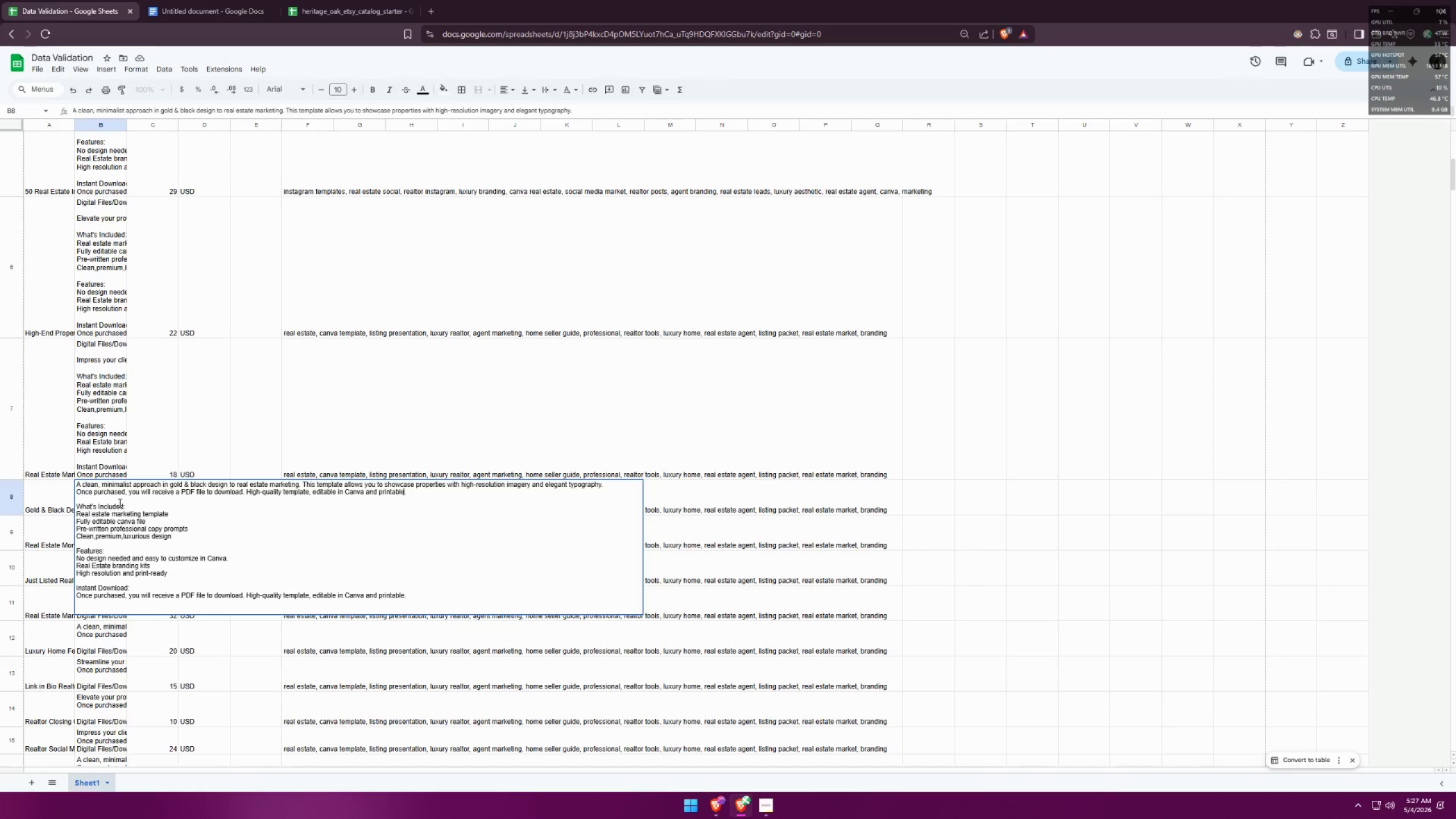 
key(ArrowUp)
 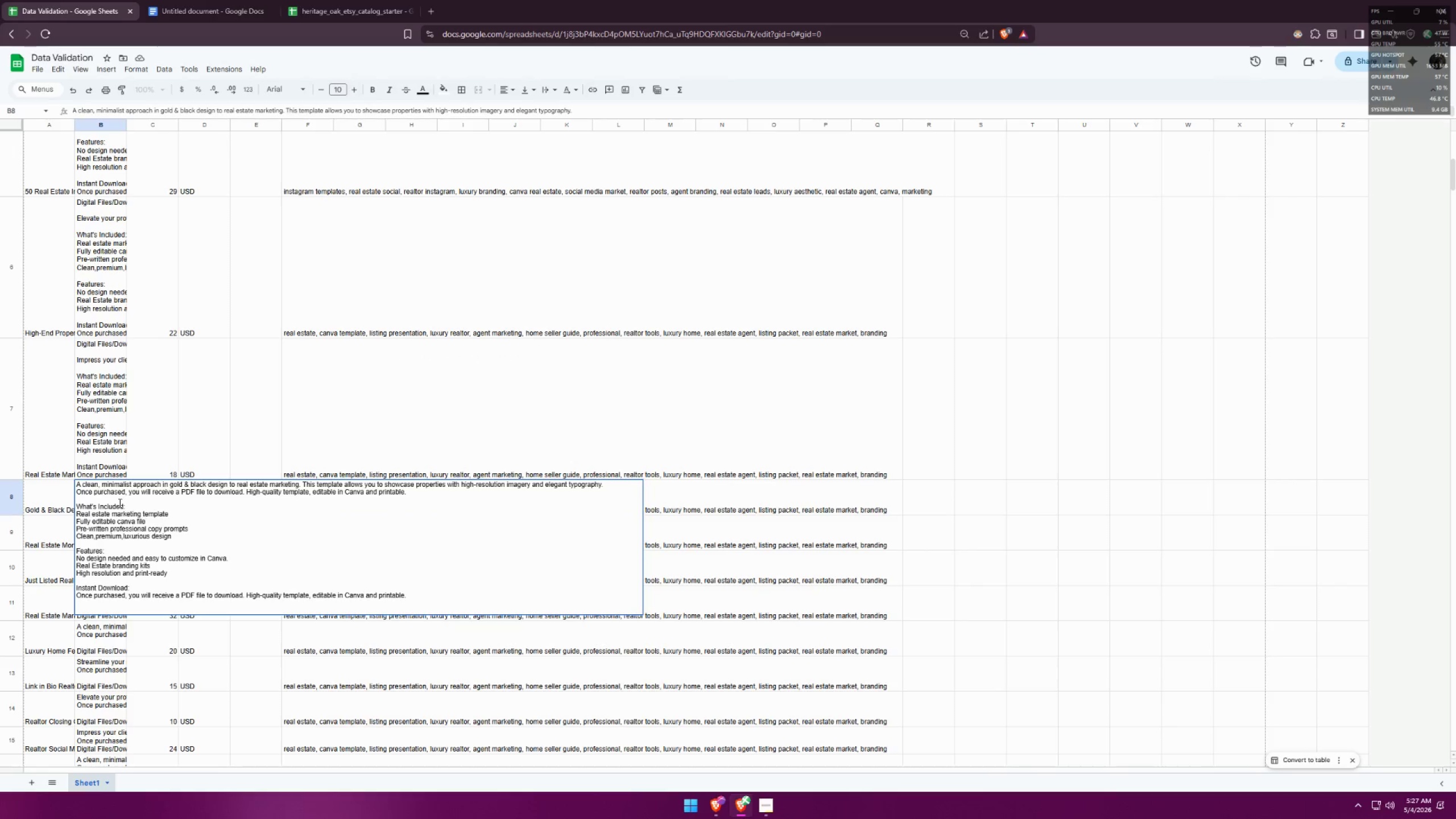 
hold_key(key=ArrowLeft, duration=0.72)
 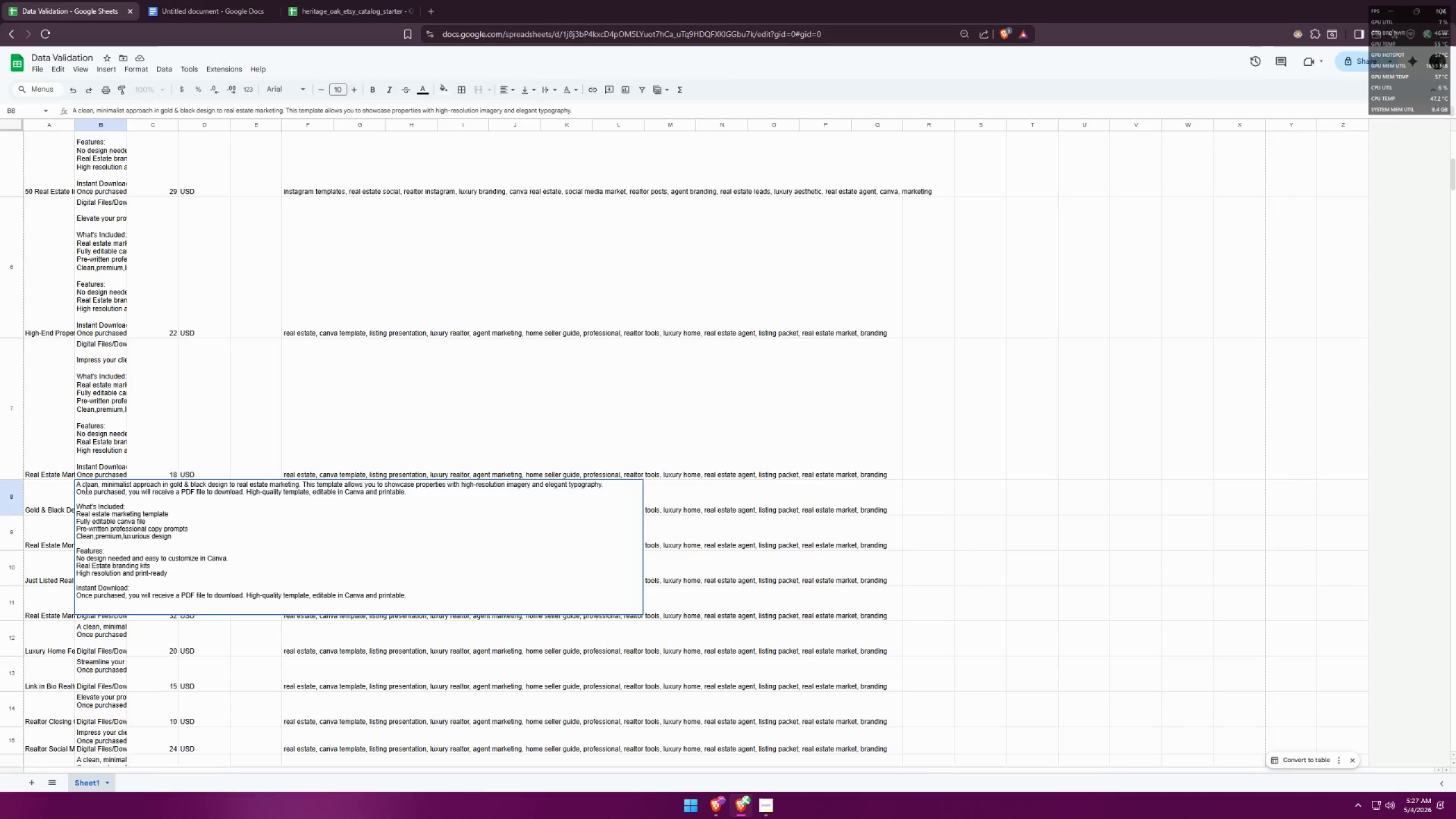 
left_click([78, 481])
 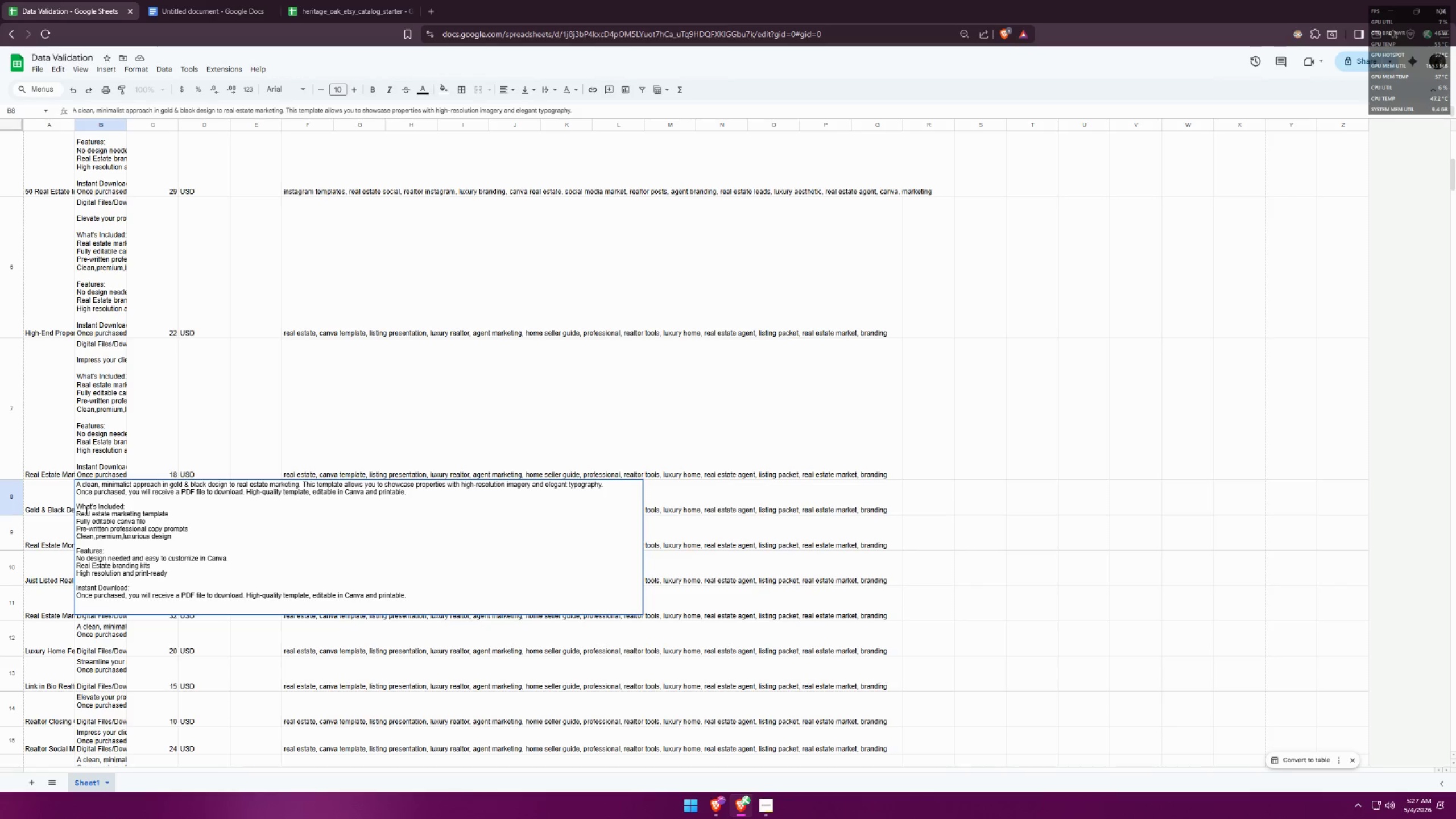 
key(Control+ControlLeft)
 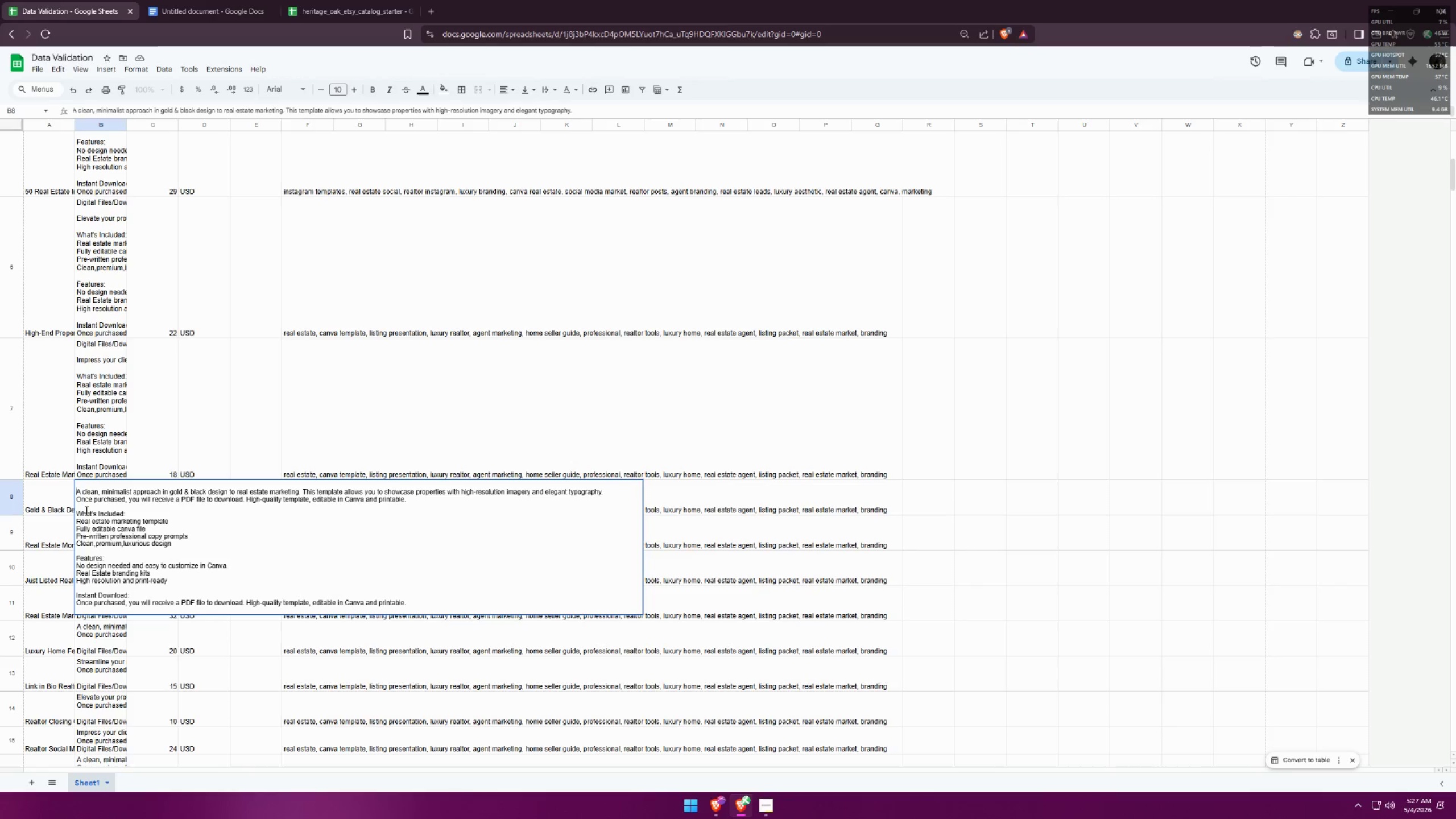 
key(Control+Enter)
 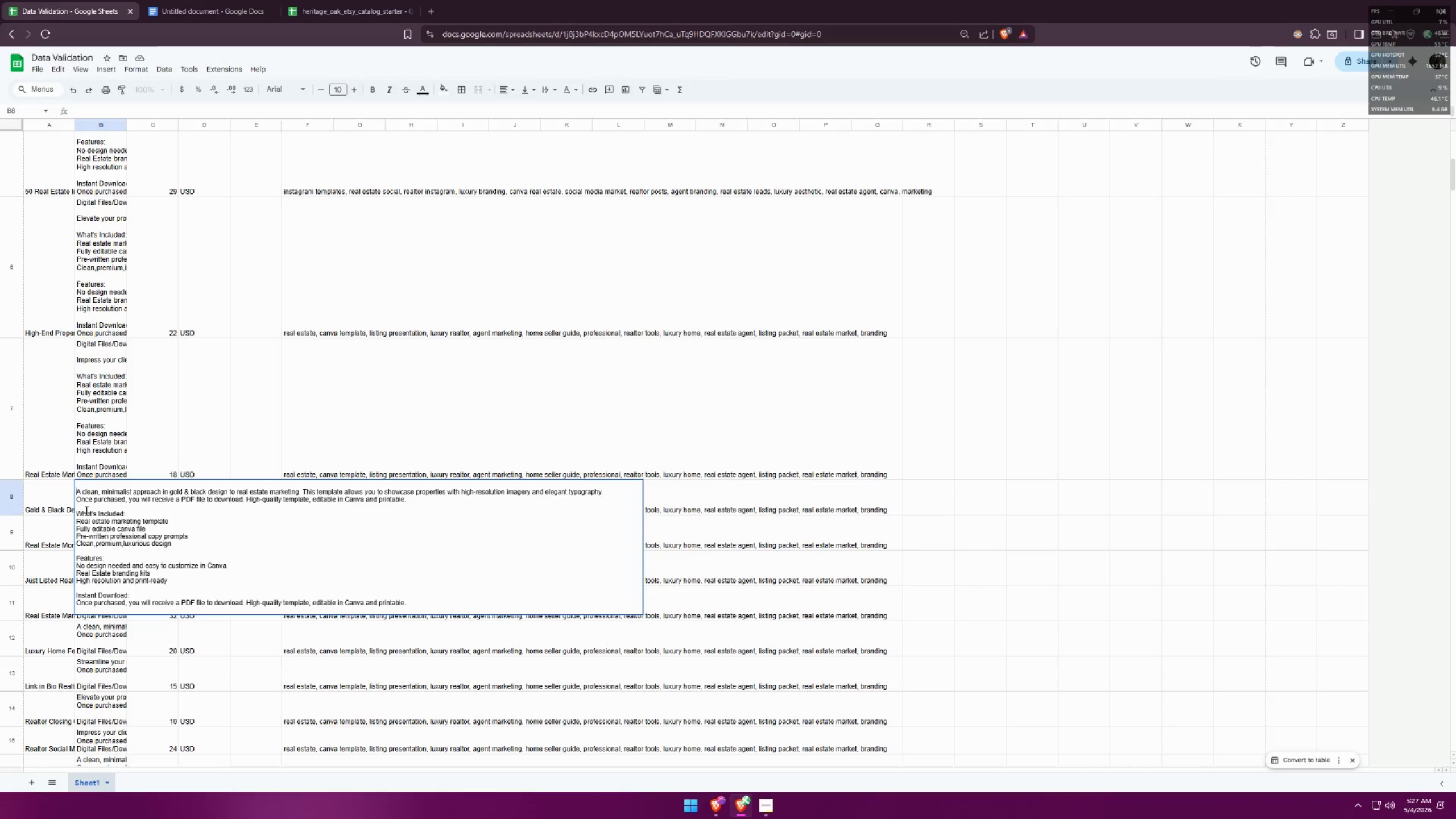 
key(ArrowUp)
 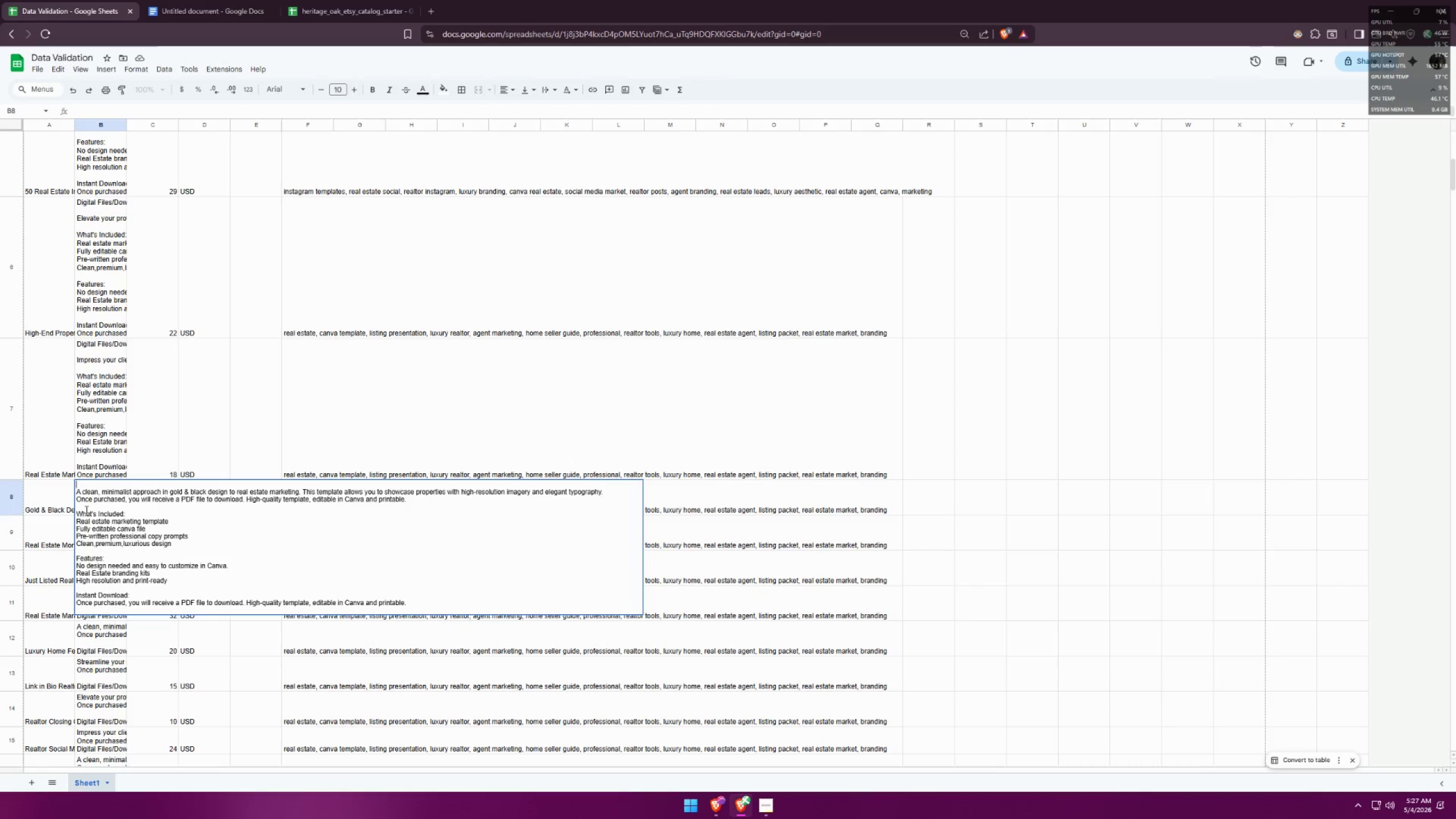 
key(Control+ControlLeft)
 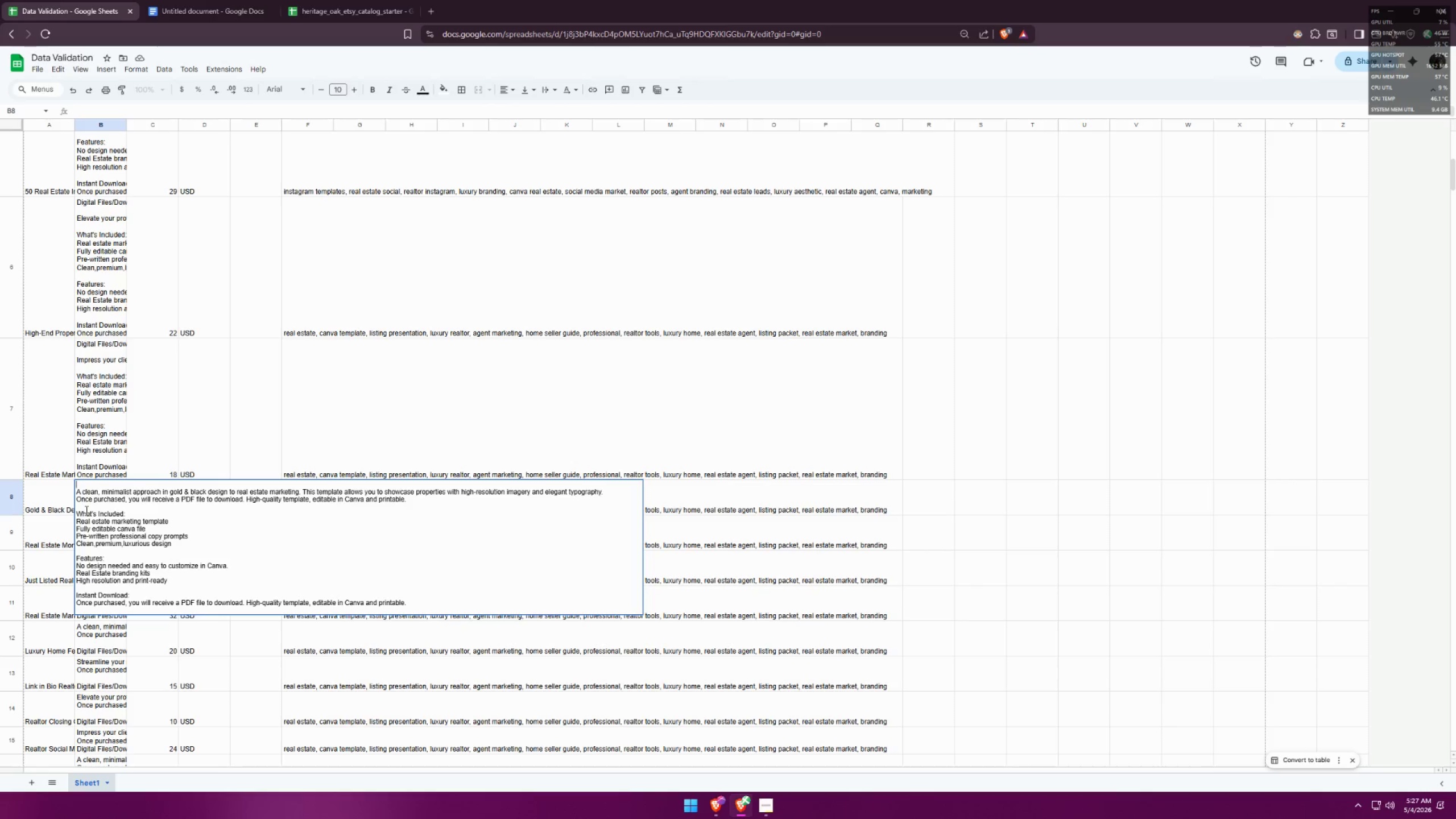 
key(Control+V)
 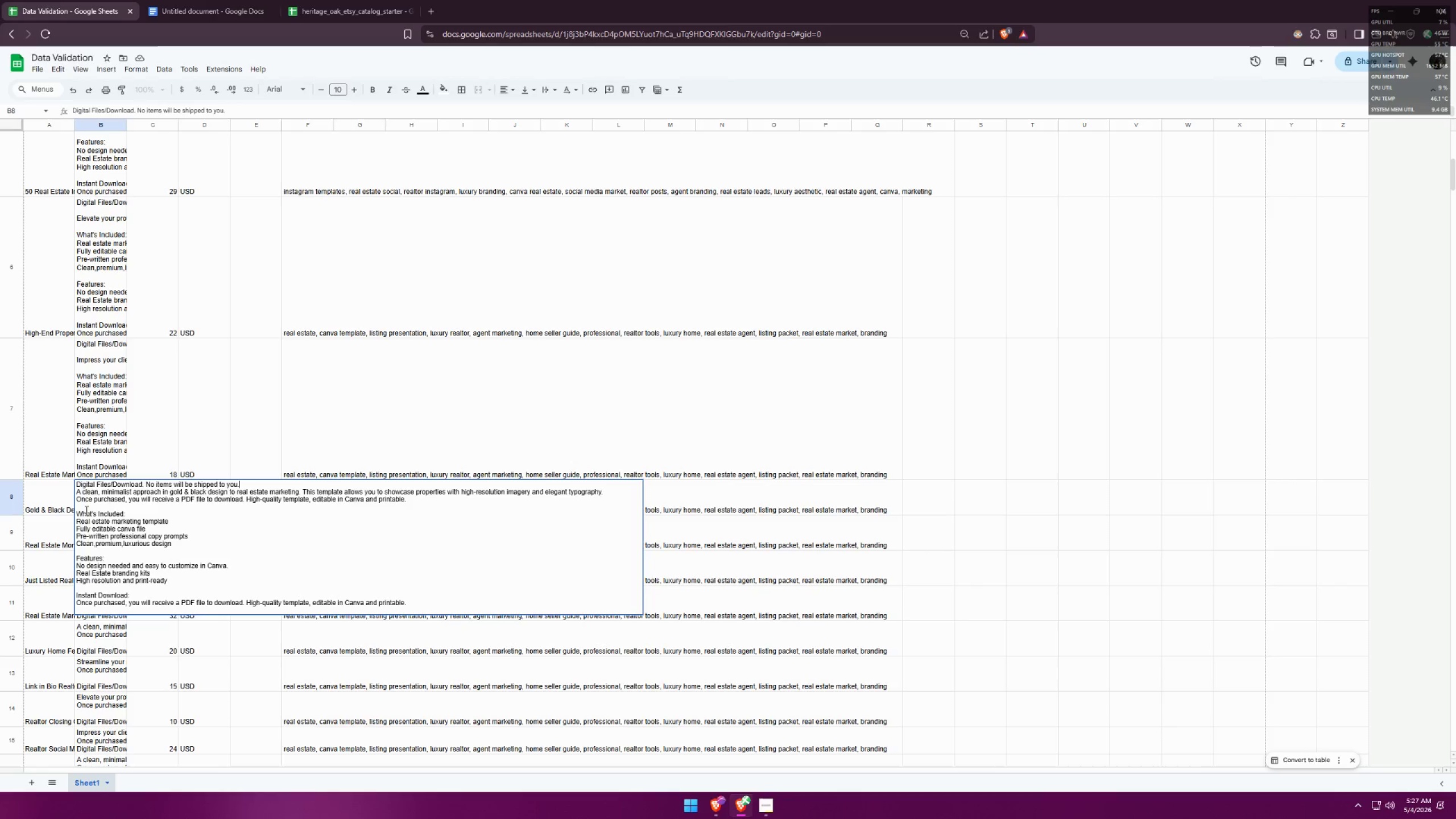 
key(Control+Enter)
 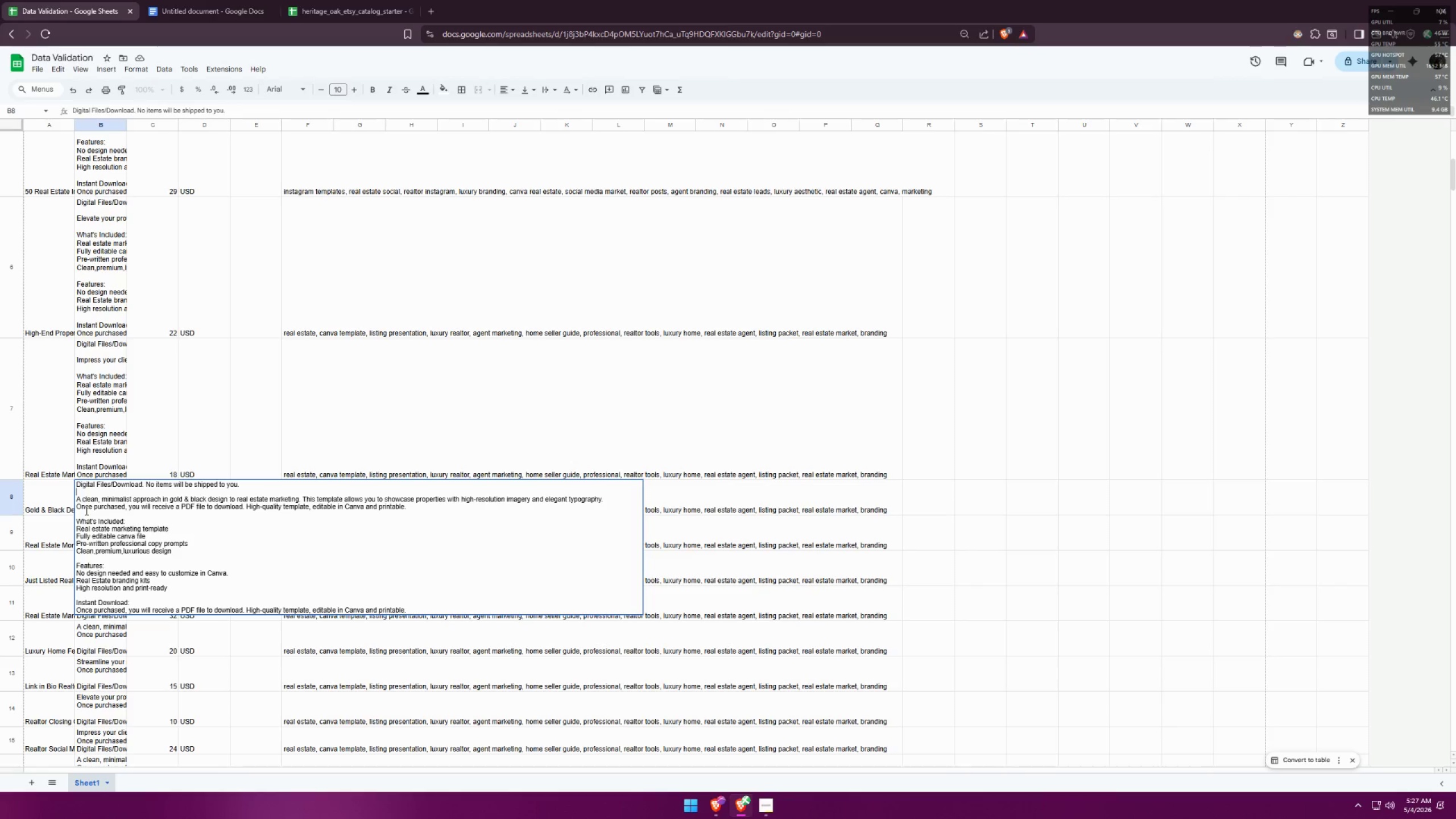 
key(ArrowDown)
 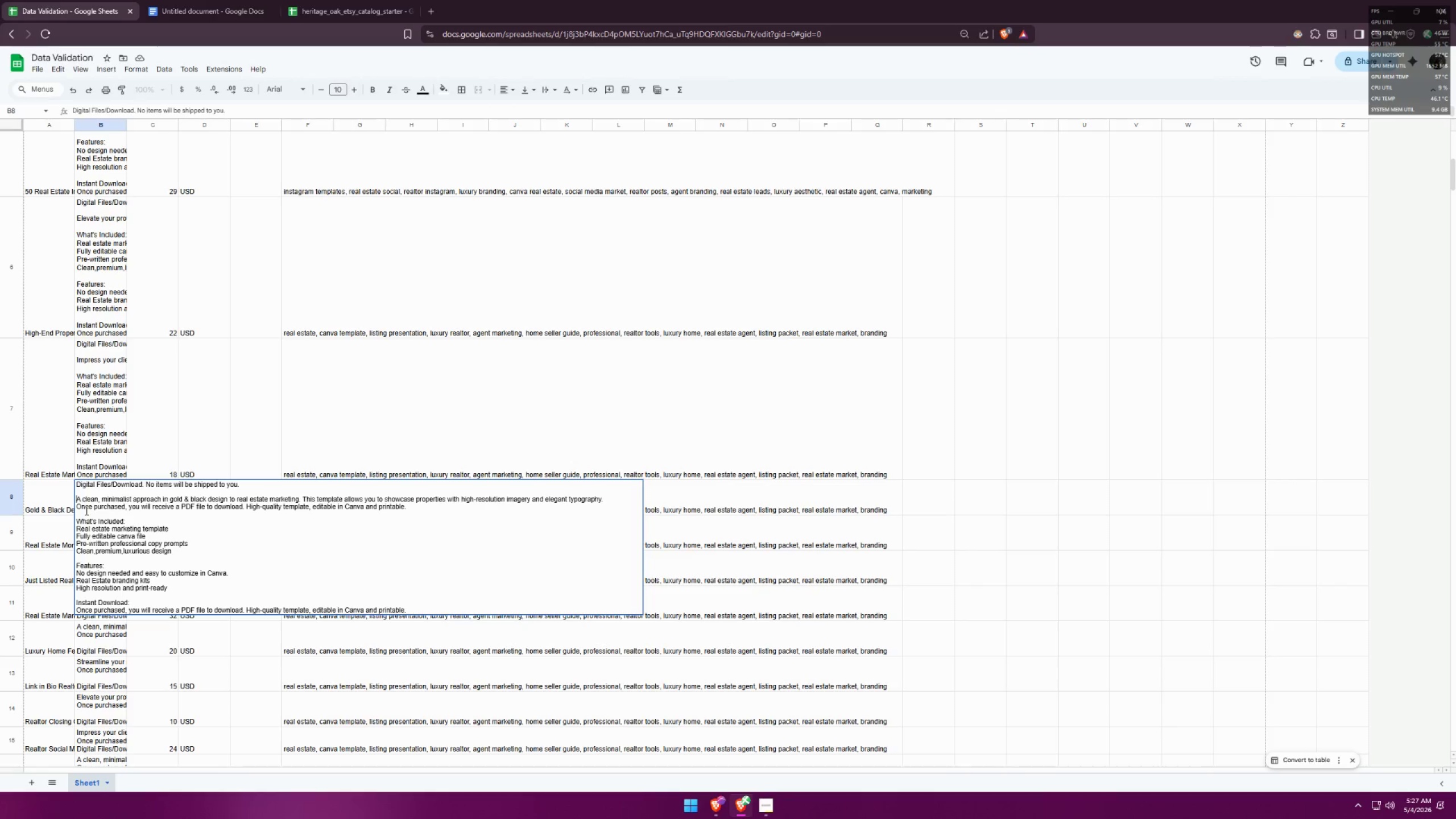 
key(ArrowDown)
 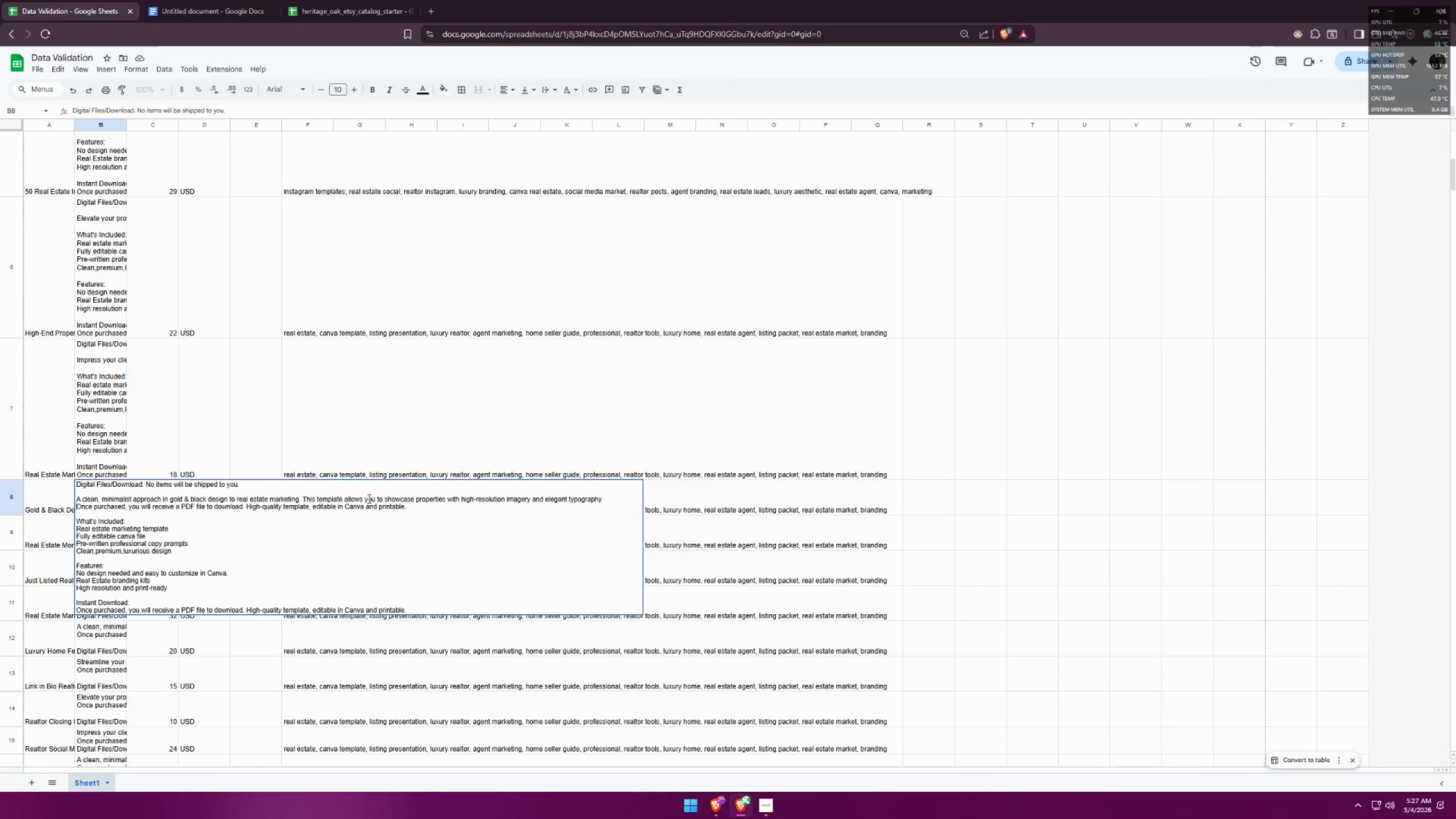 
left_click_drag(start_coordinate=[412, 510], to_coordinate=[45, 507])
 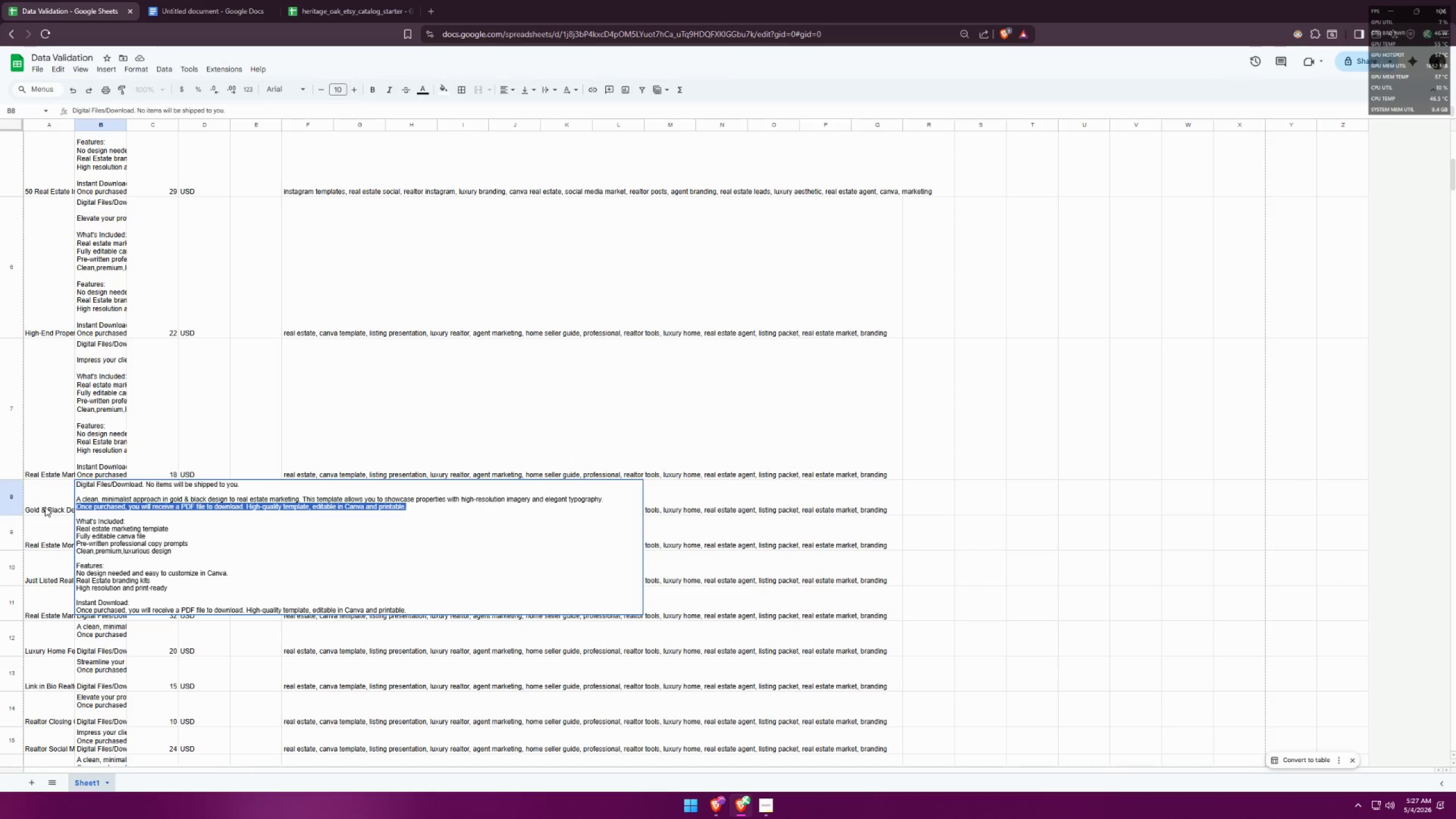 
key(Control+X)
 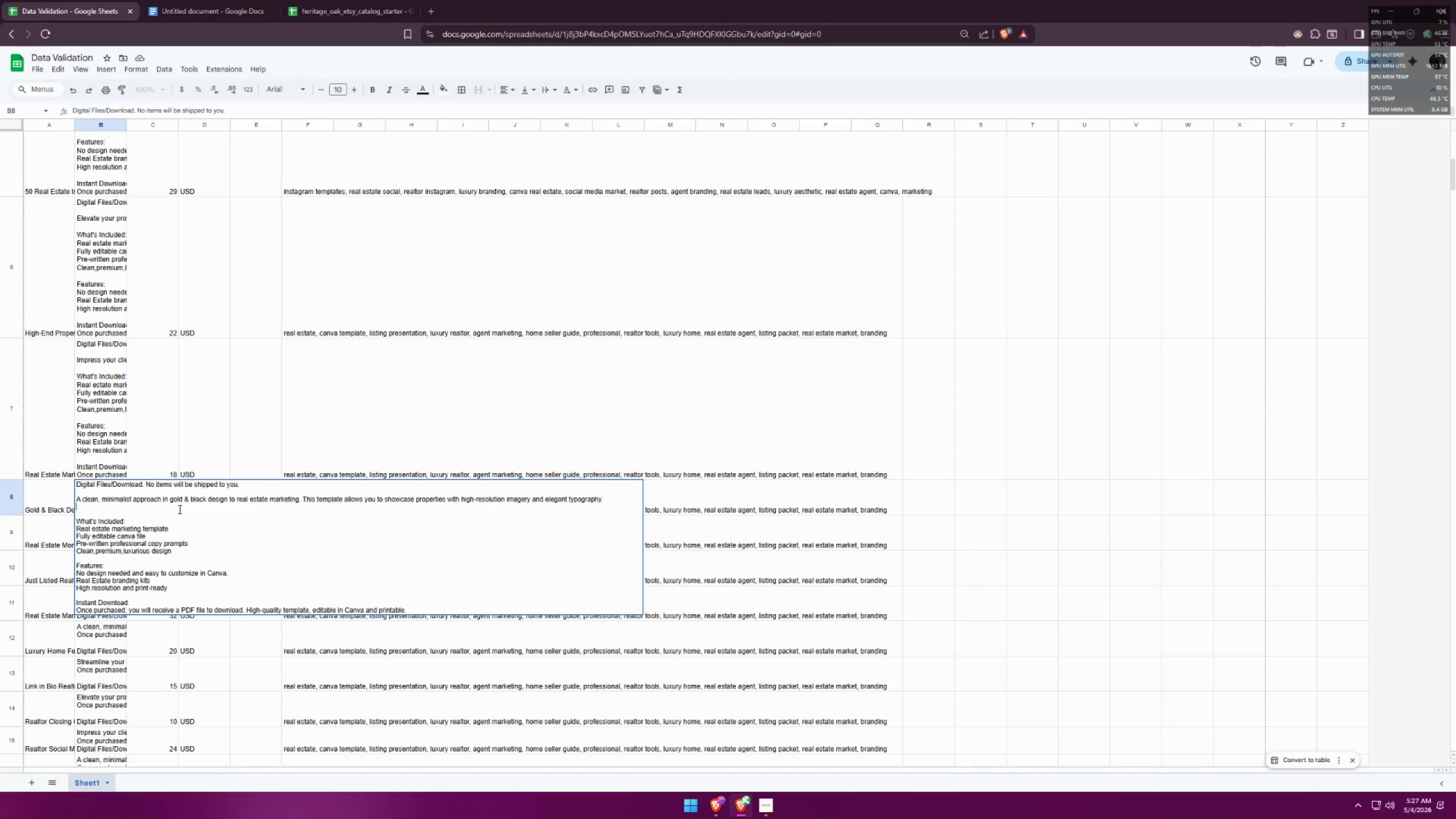 
key(Backspace)
 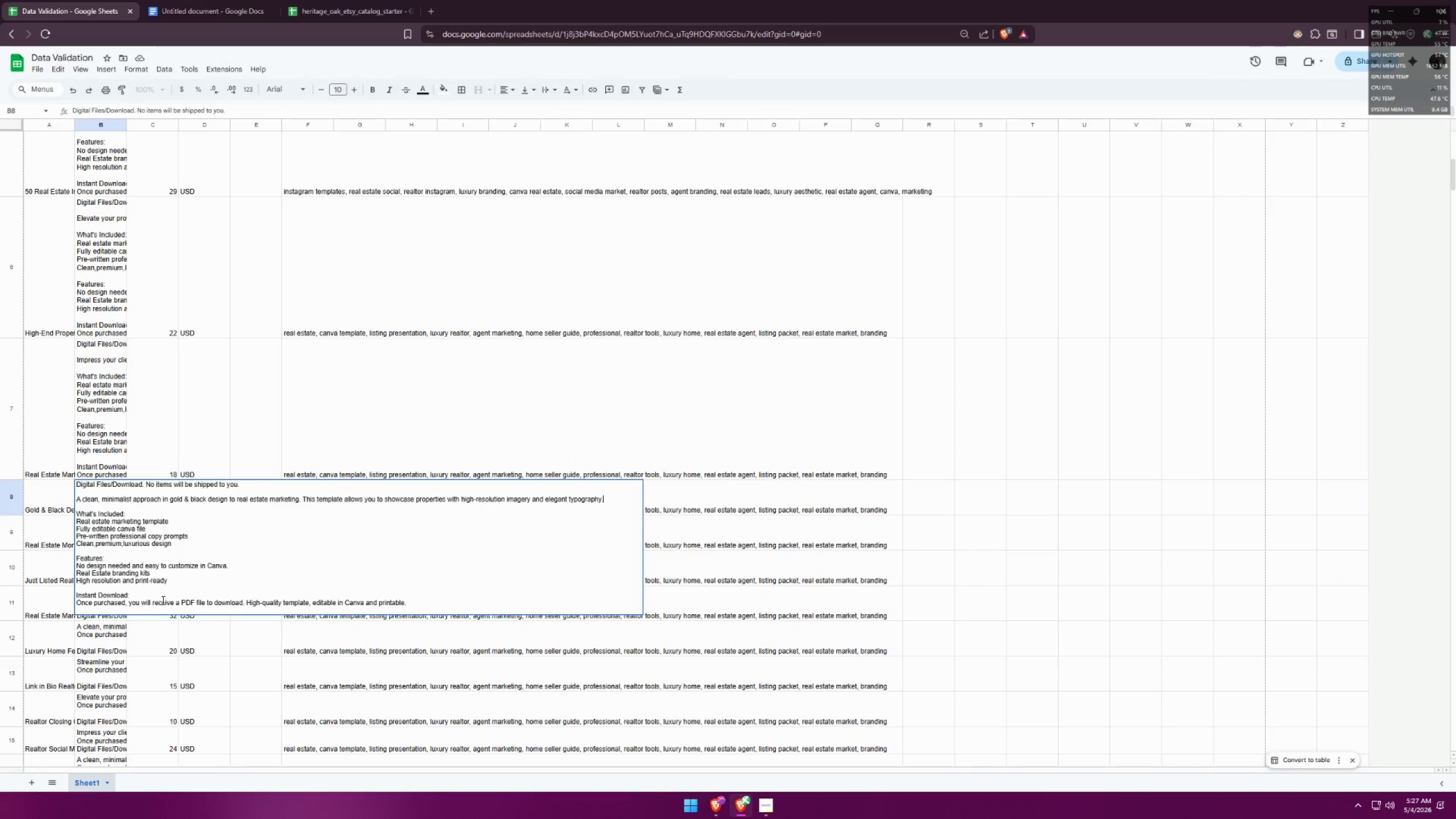 
double_click([158, 605])
 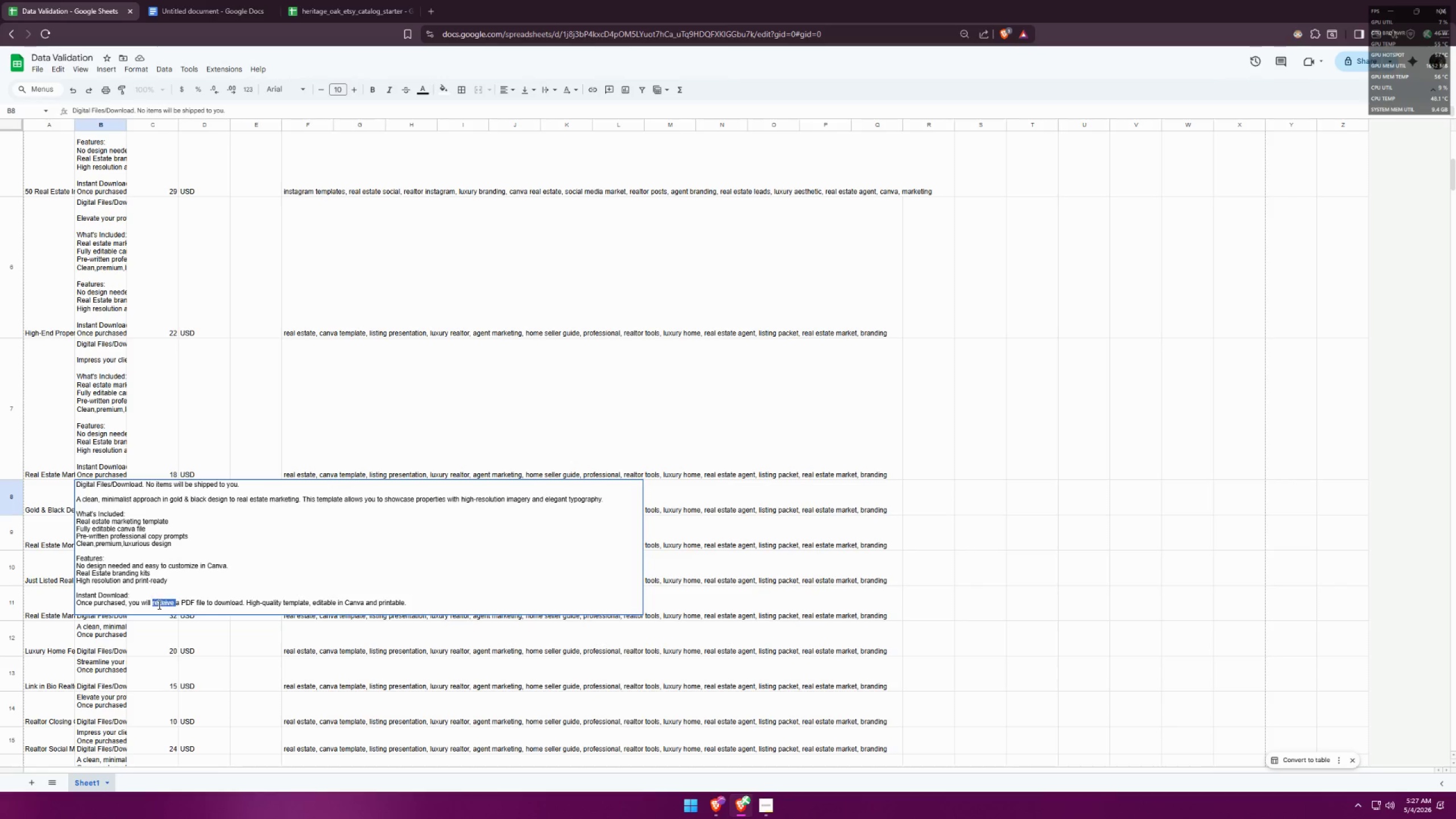 
triple_click([158, 604])
 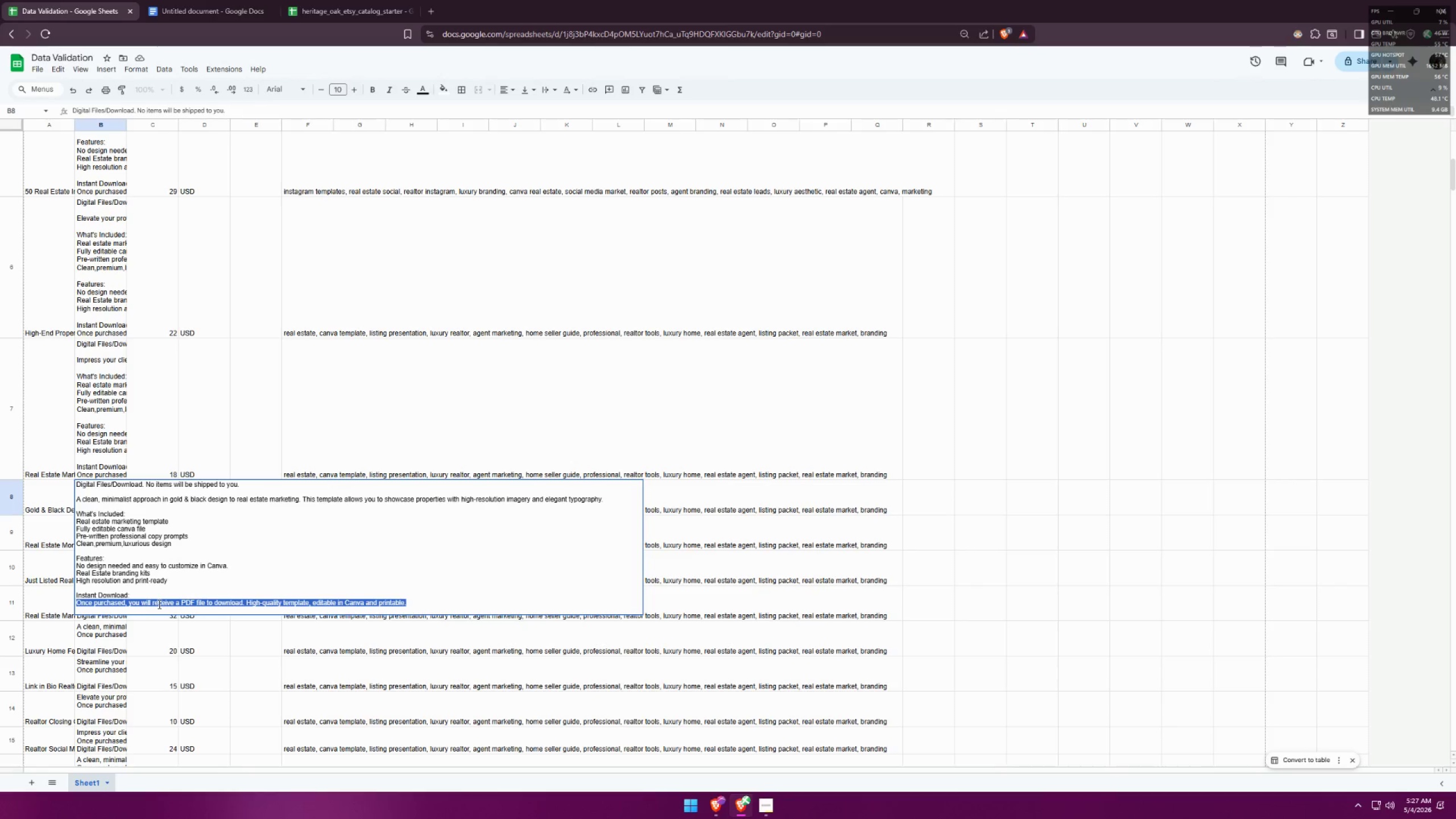 
key(Control+V)
 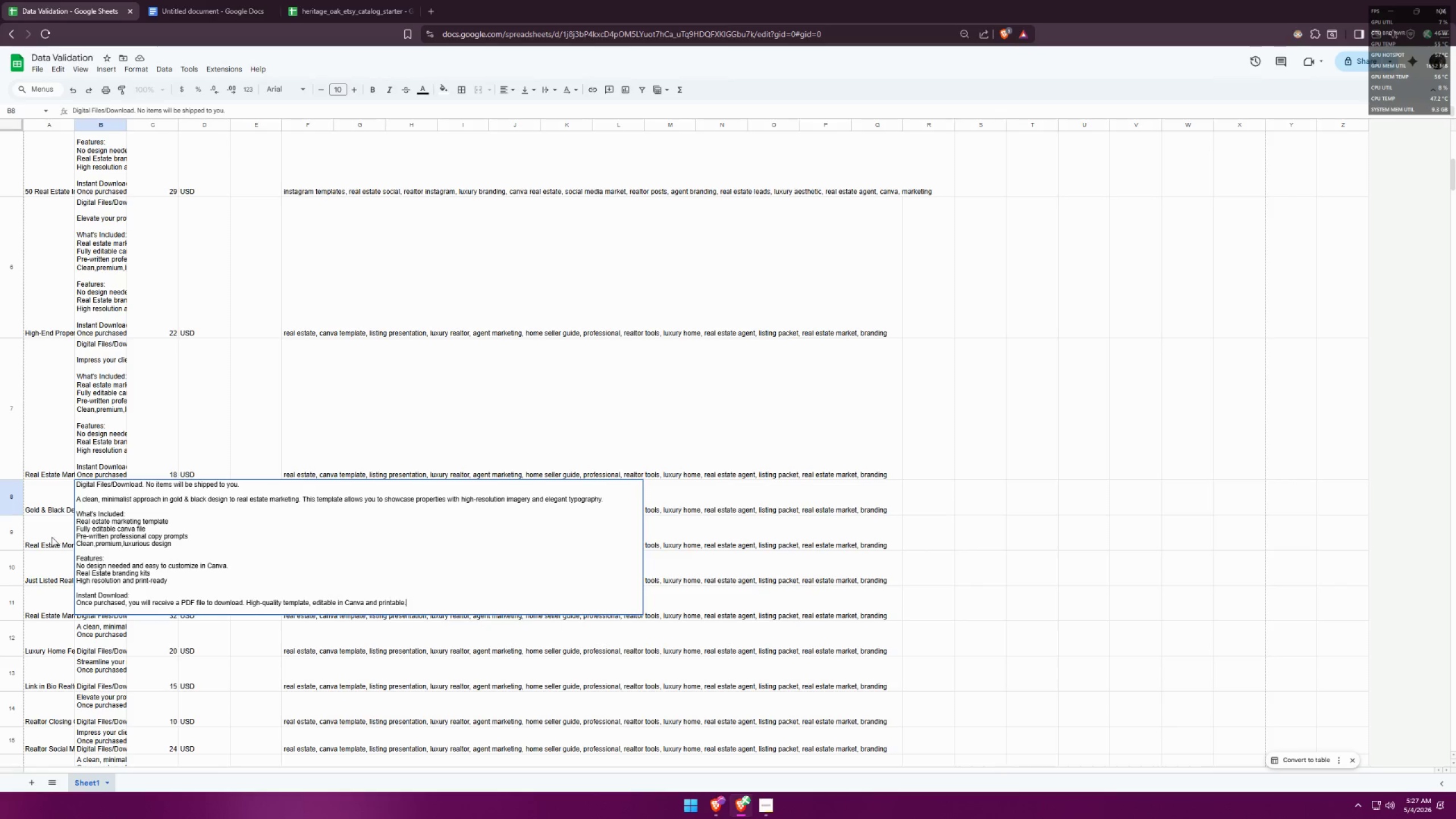 
left_click([48, 535])
 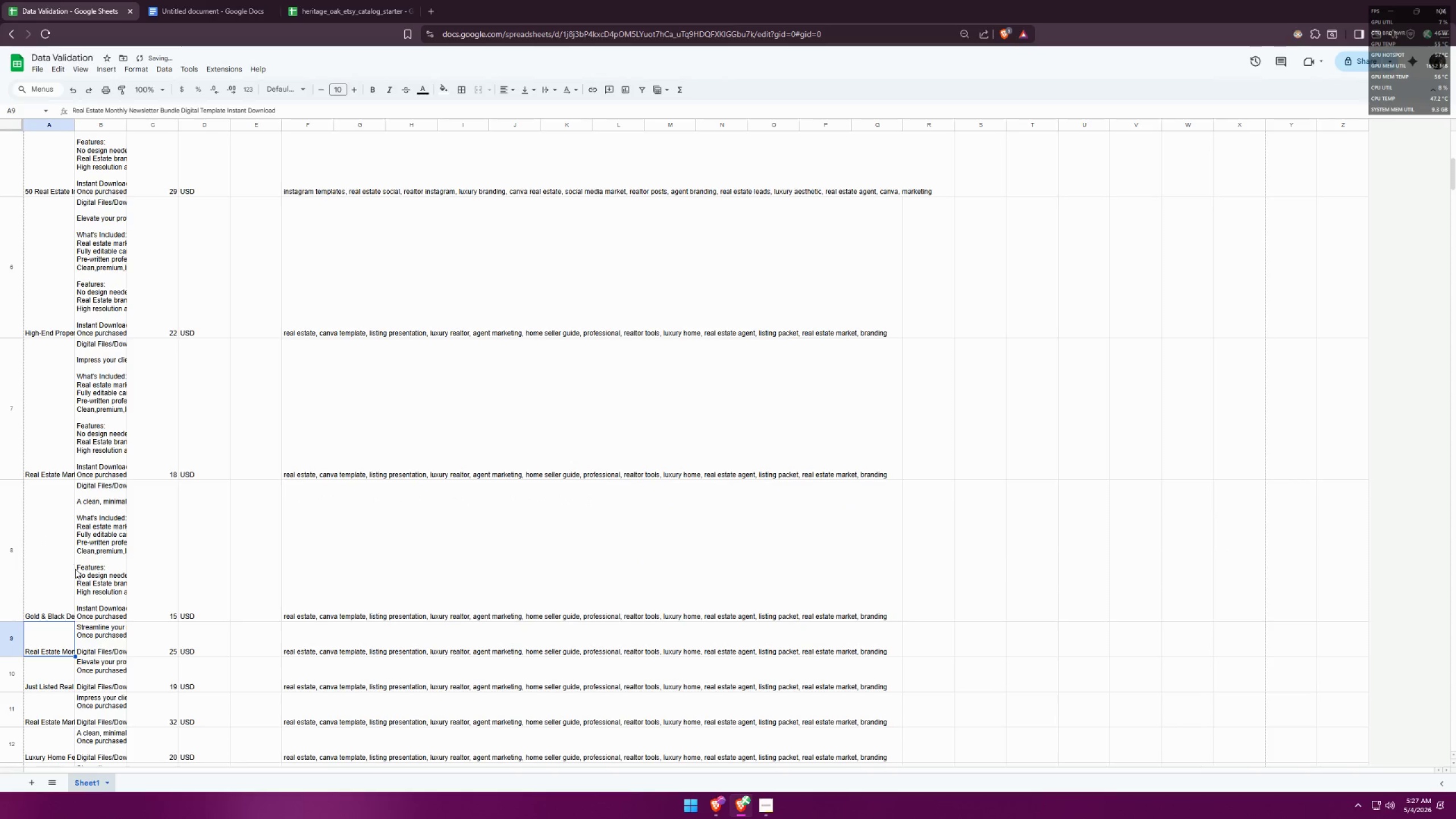 
scroll: coordinate [138, 581], scroll_direction: down, amount: 4.0
 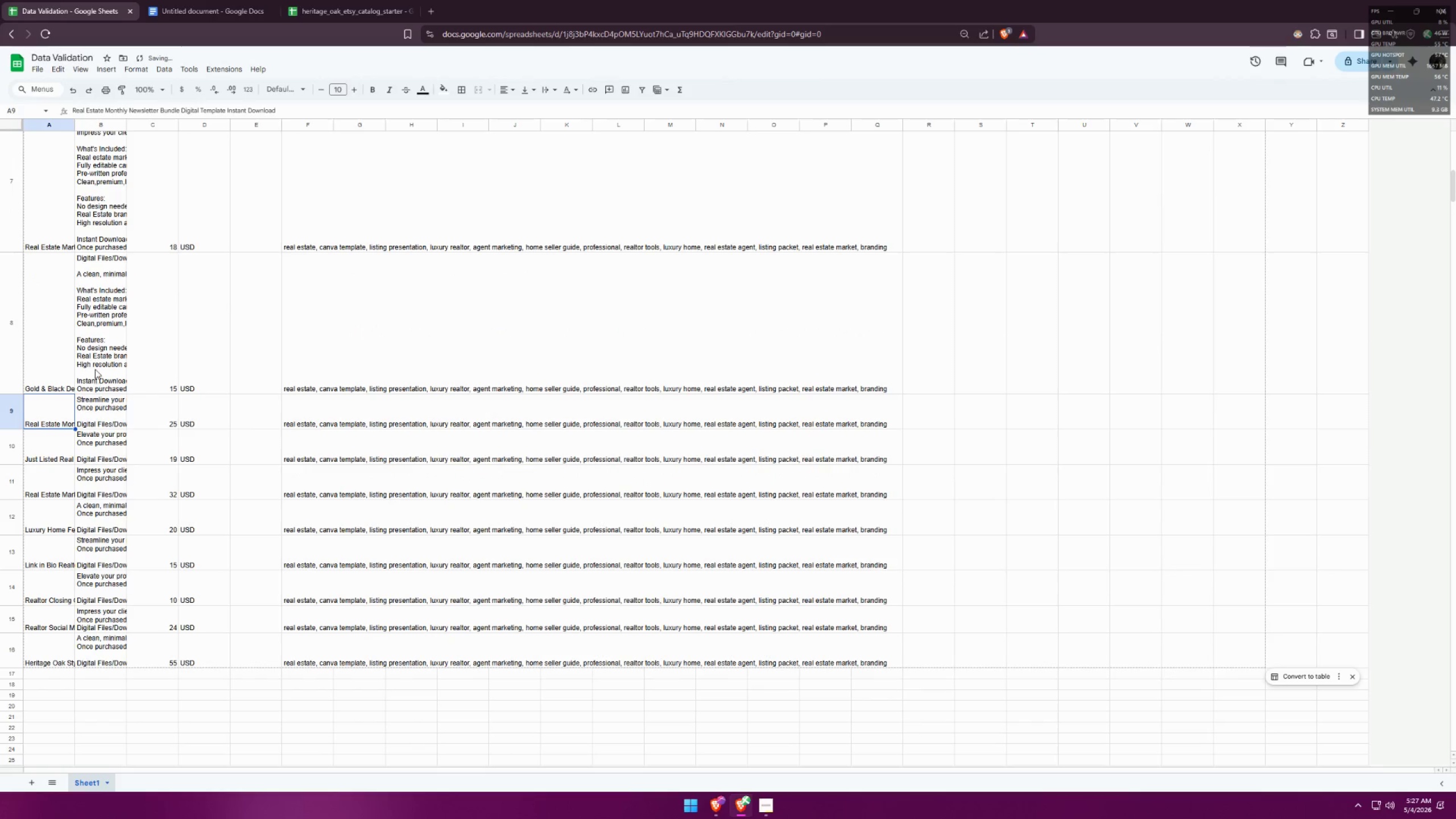 
double_click([95, 369])
 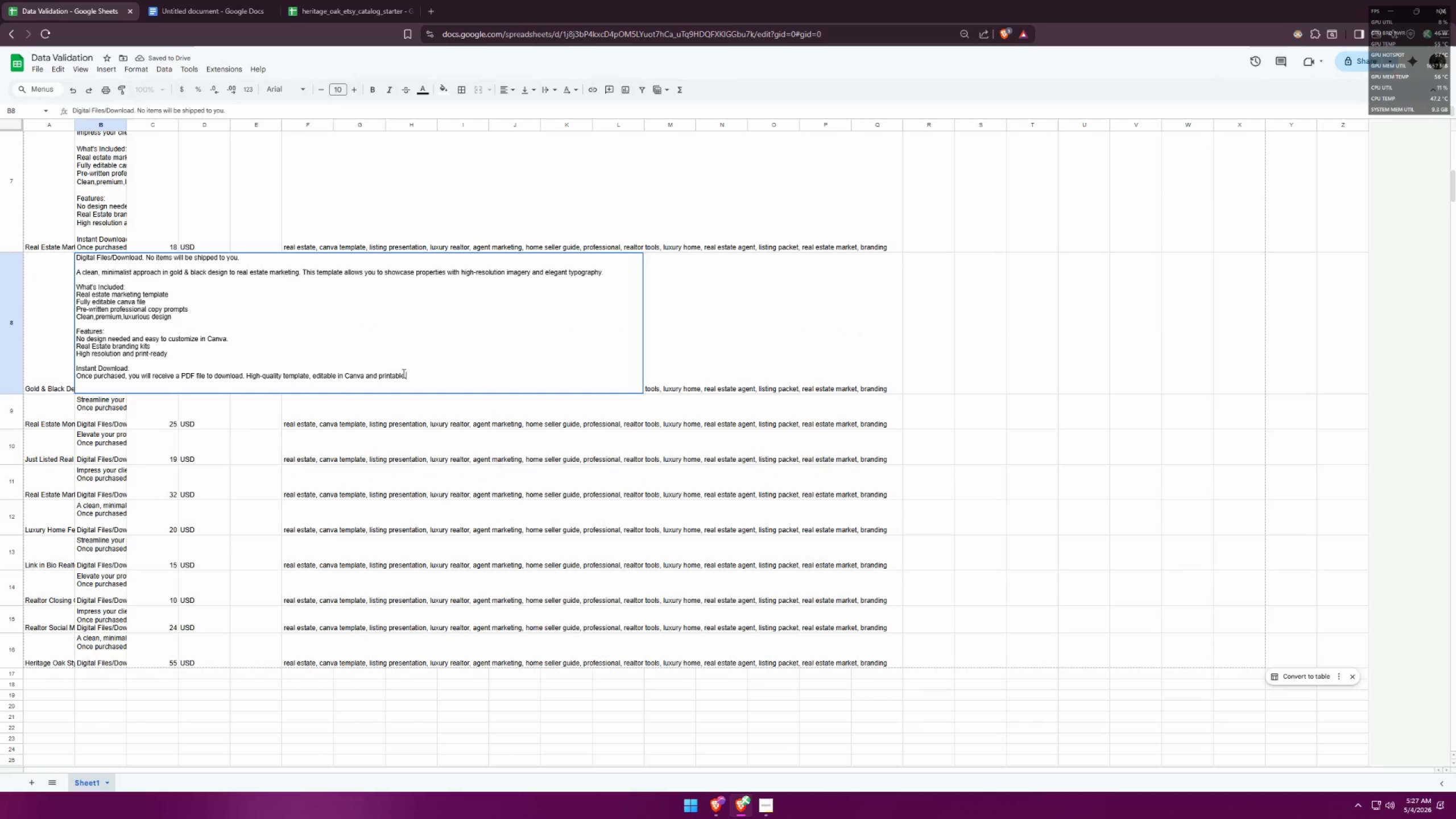 
left_click_drag(start_coordinate=[415, 376], to_coordinate=[76, 286])
 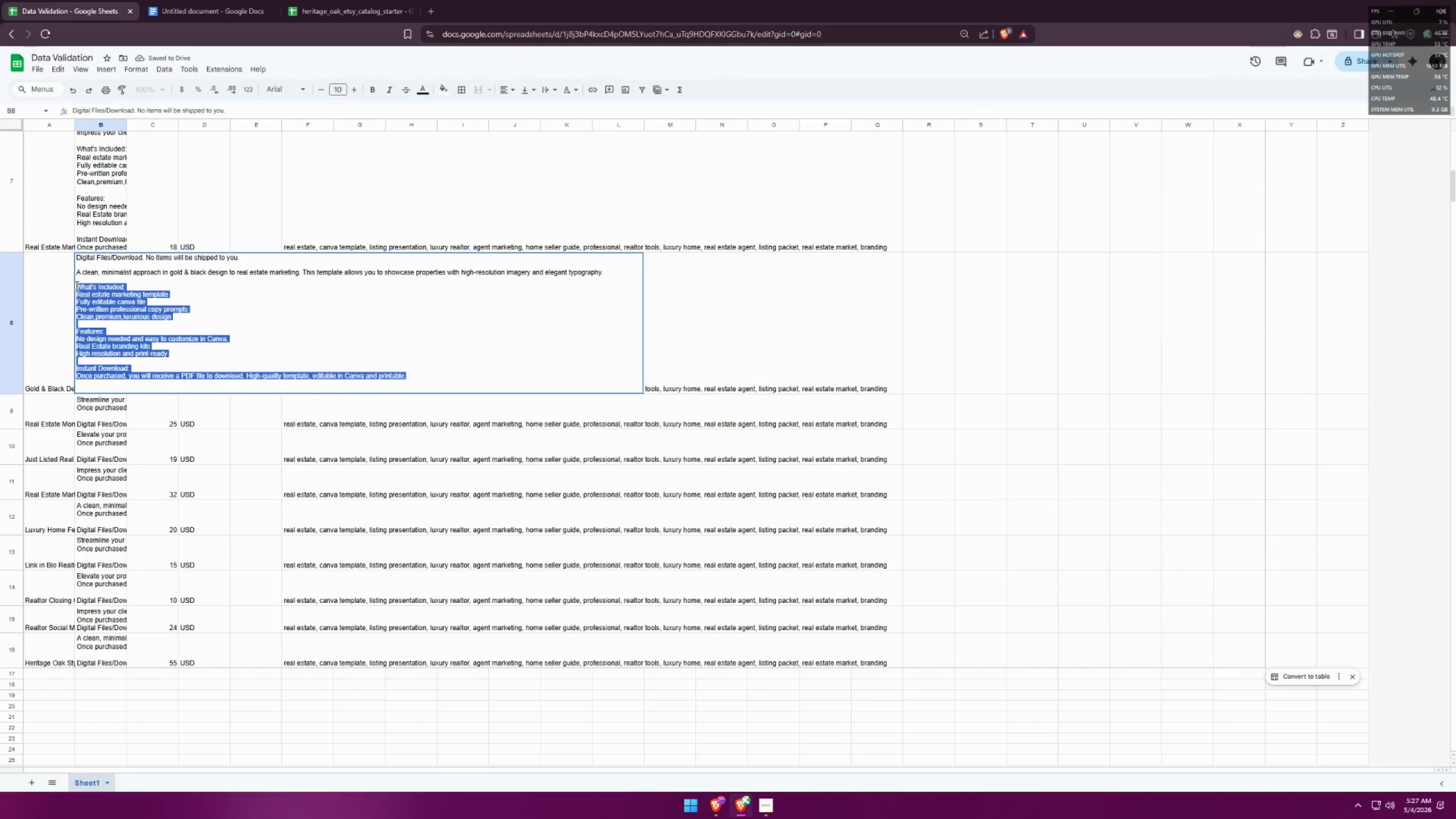 
key(Control+C)
 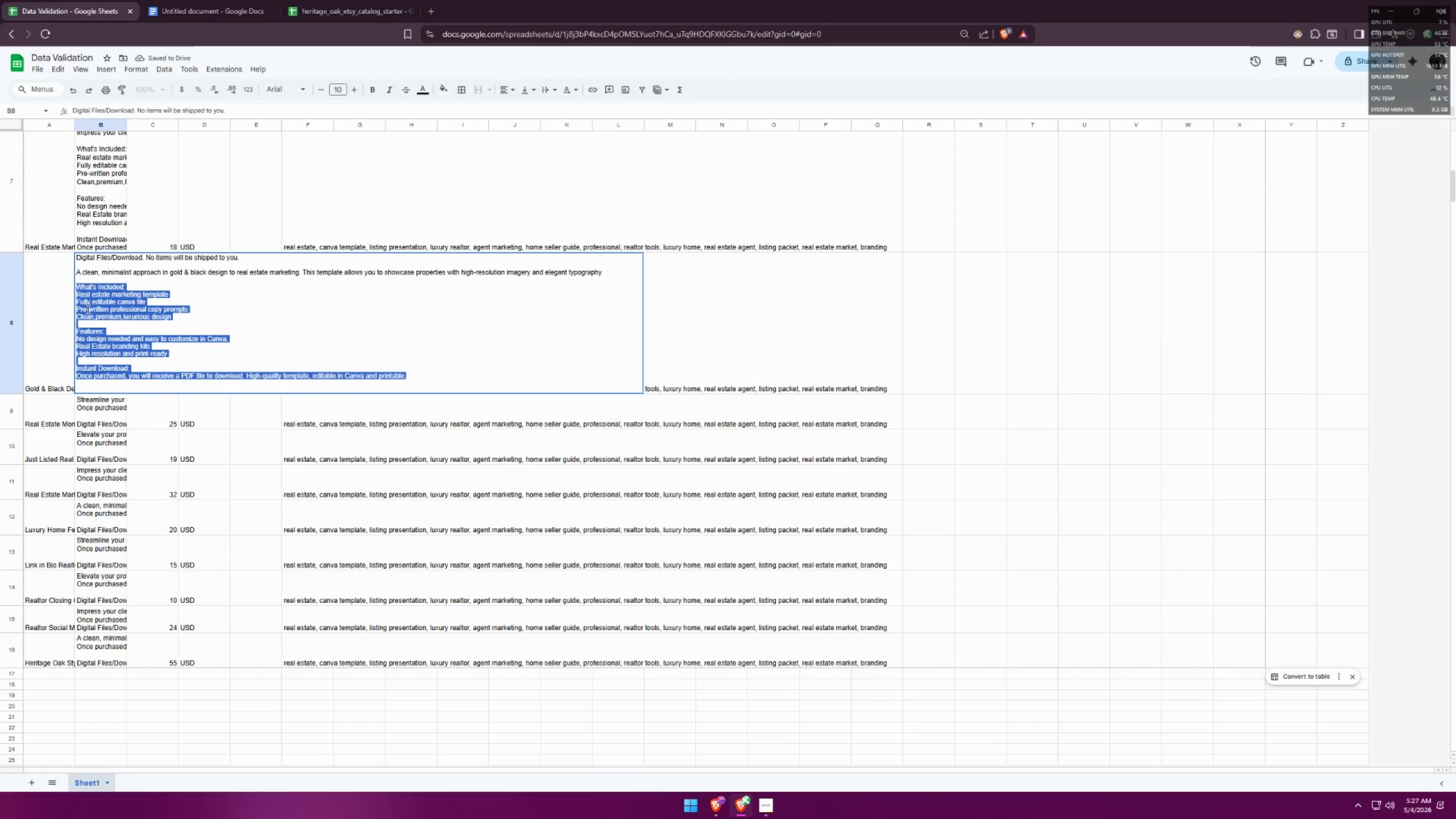 
key(Control+C)
 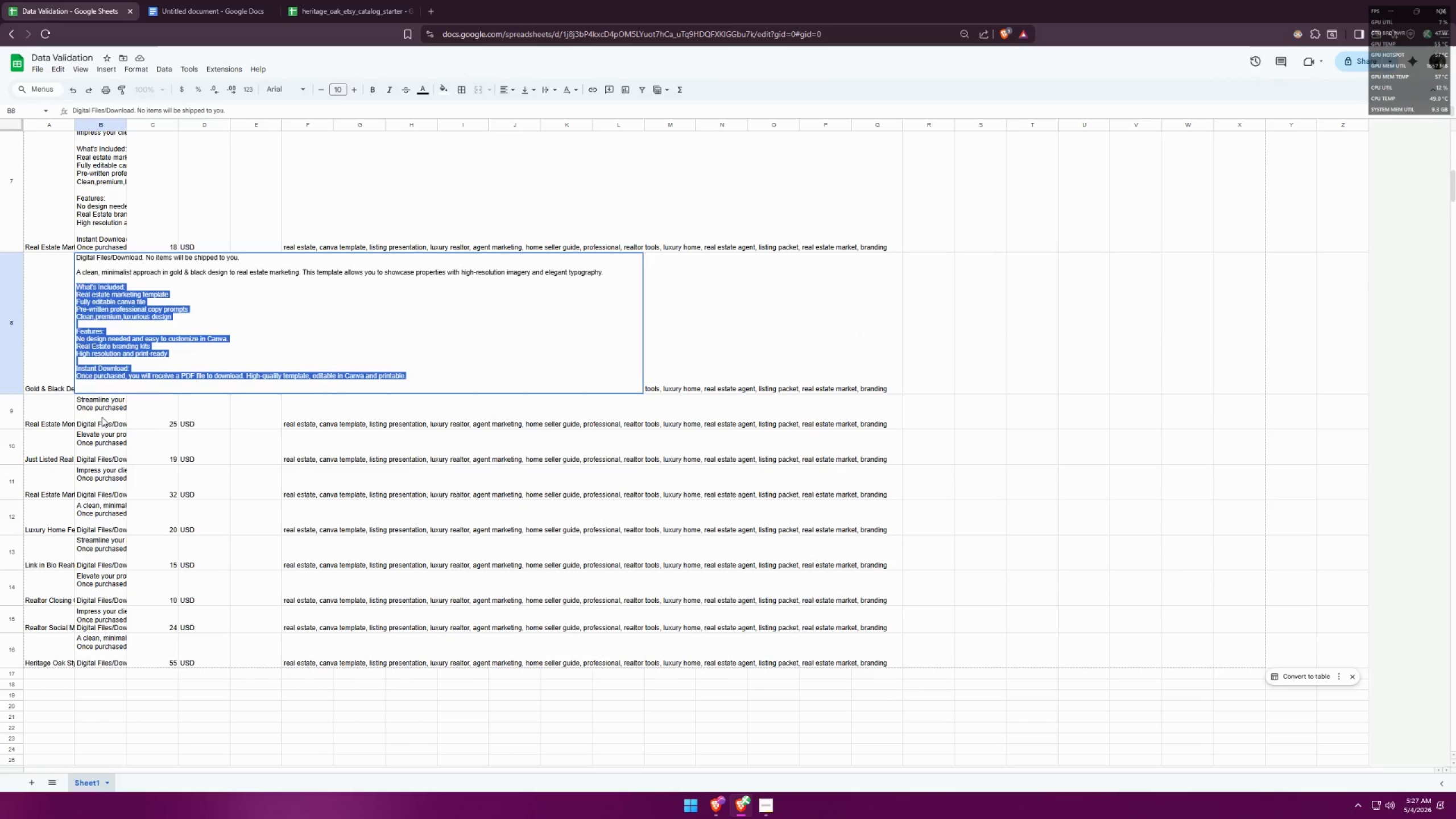 
double_click([102, 417])
 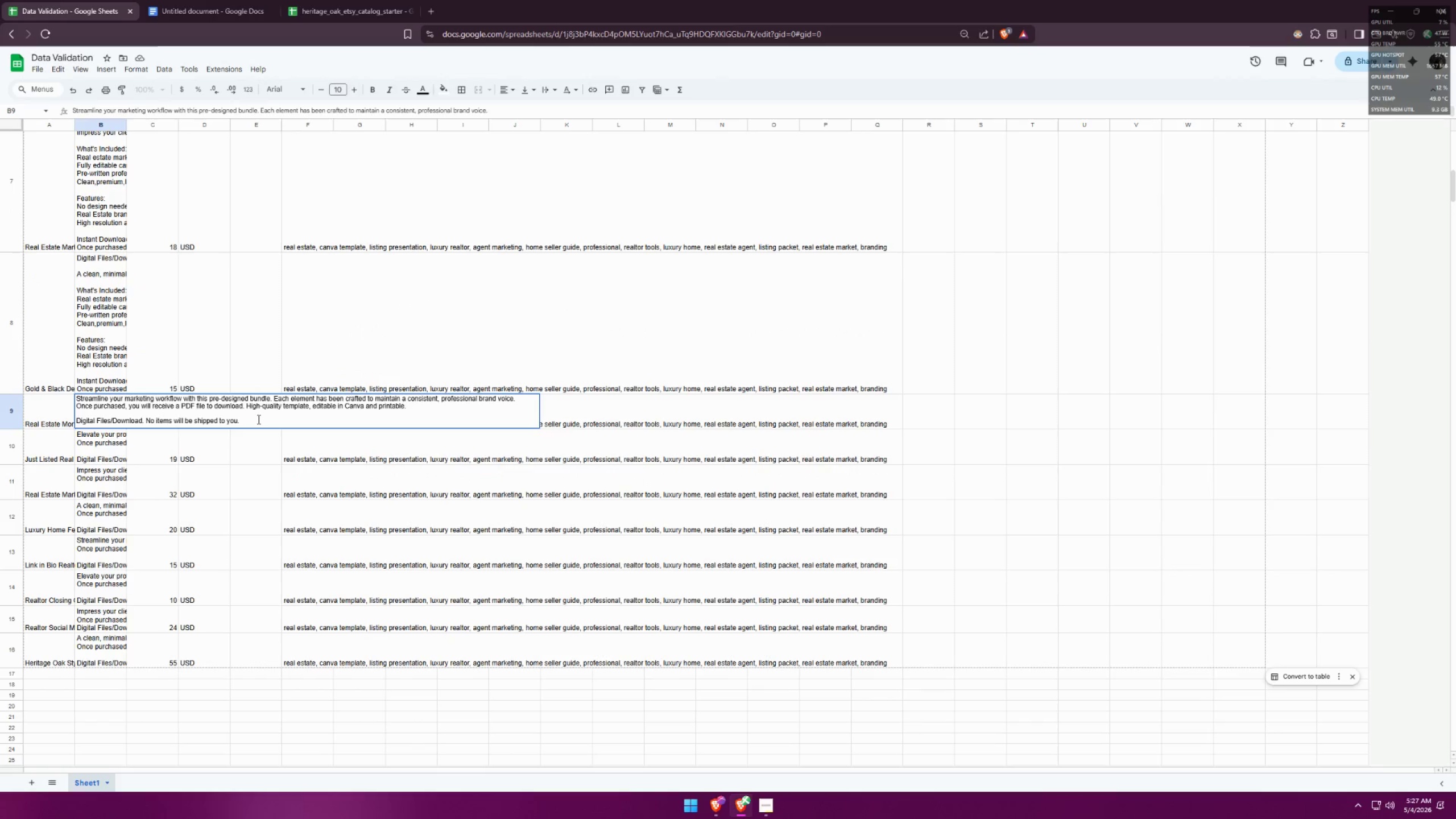 
key(Control+Enter)
 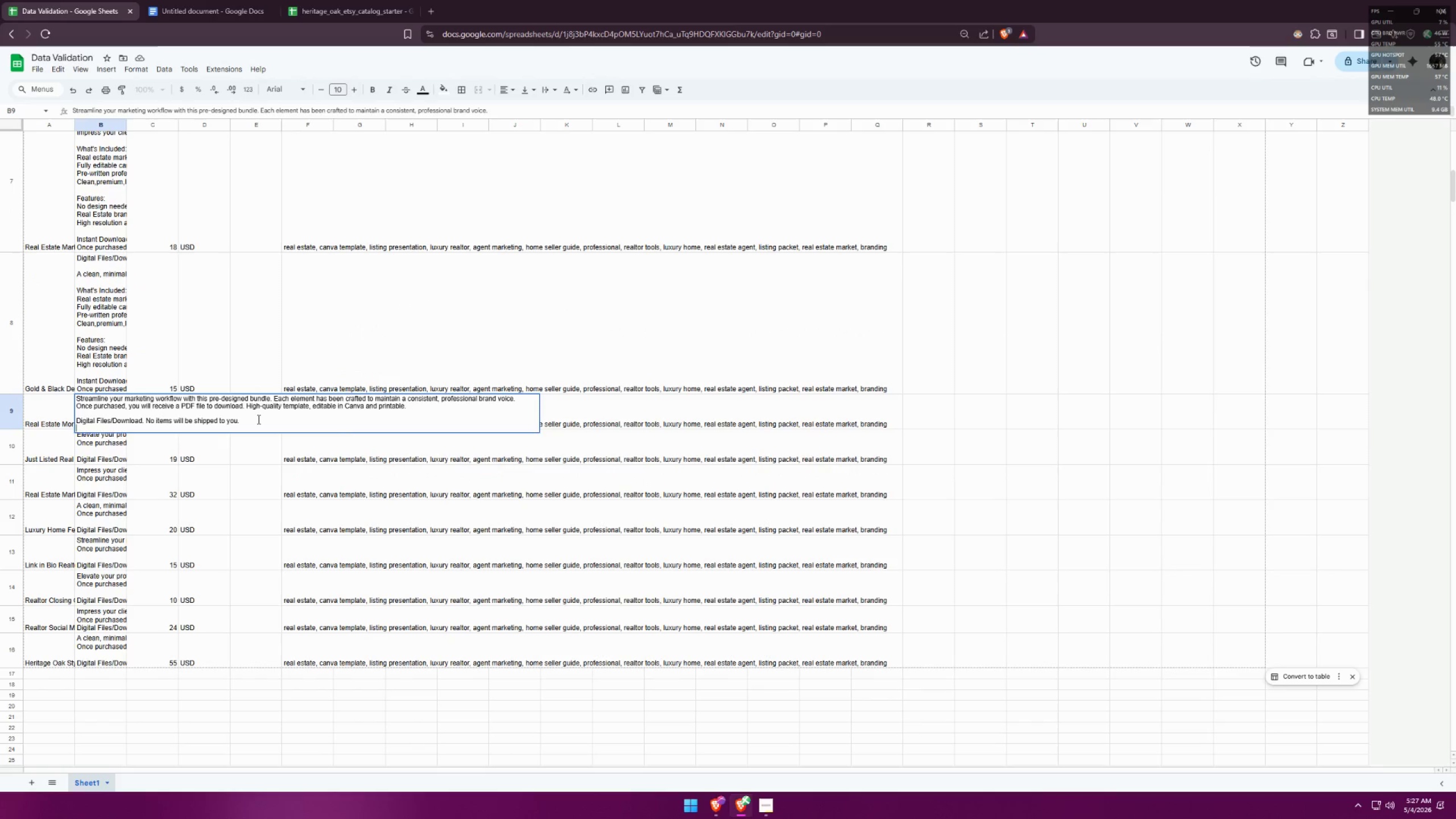 
key(Control+Enter)
 